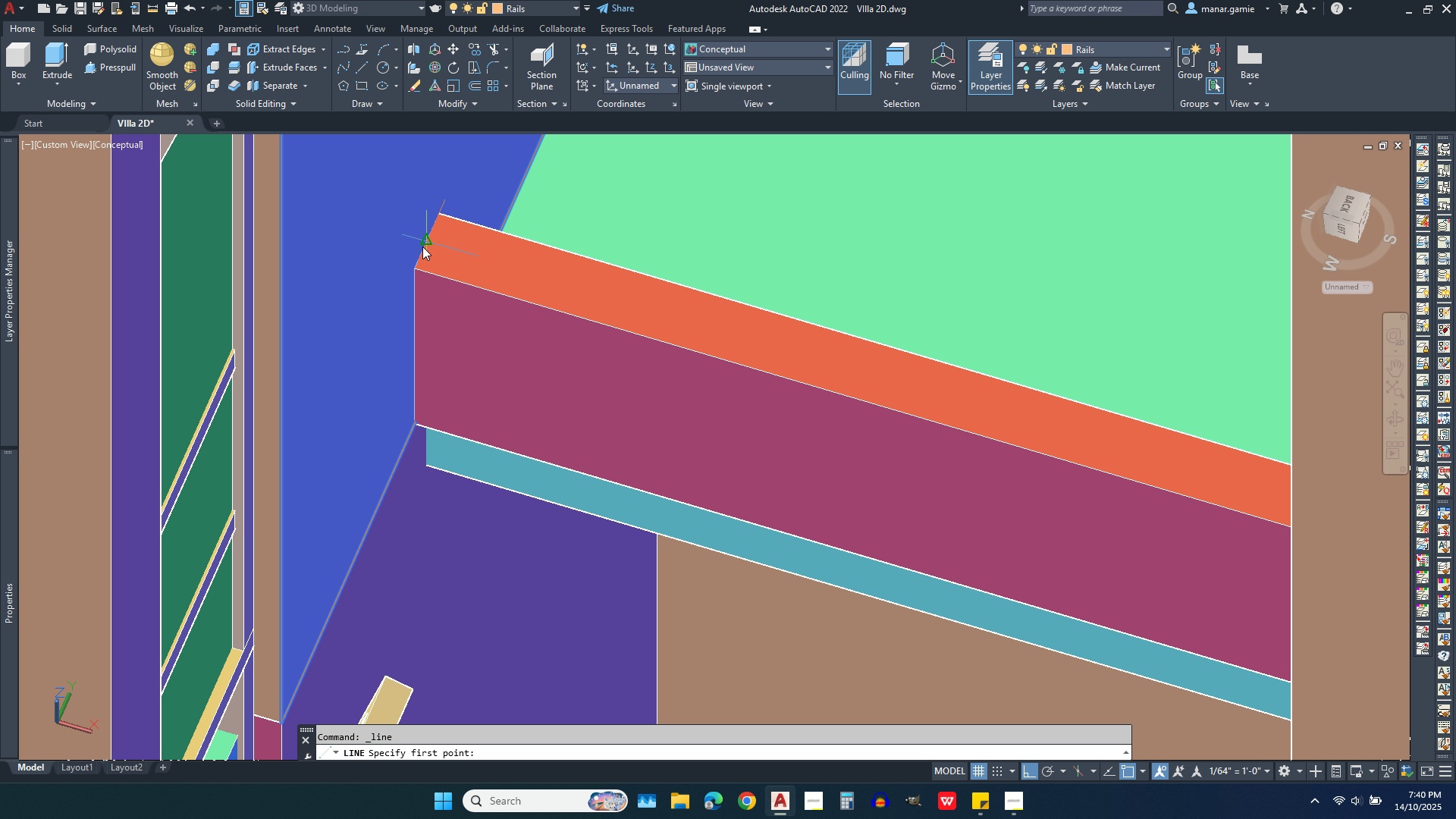 
left_click([425, 246])
 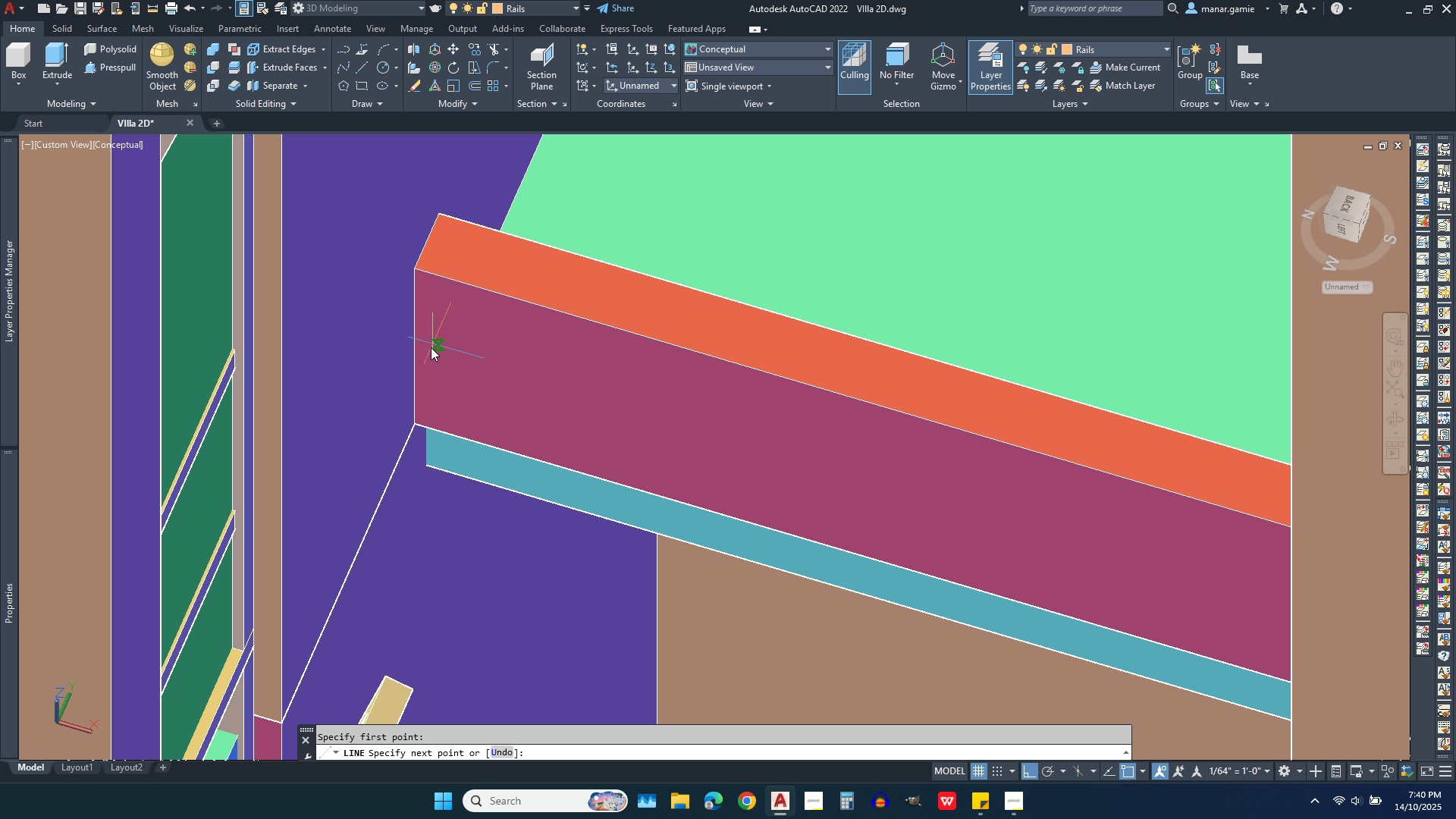 
scroll: coordinate [425, 353], scroll_direction: down, amount: 2.0
 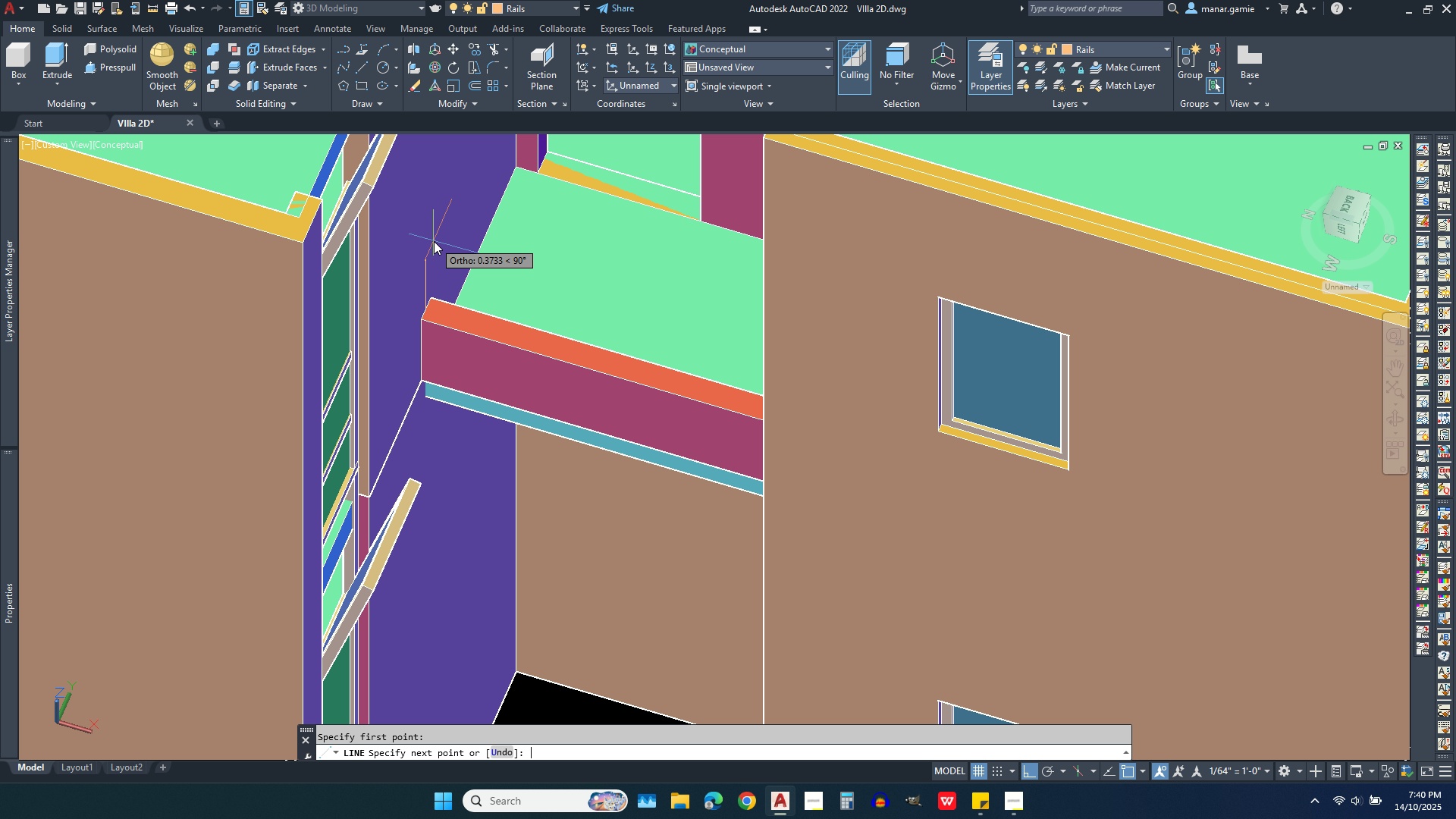 
type(.45)
 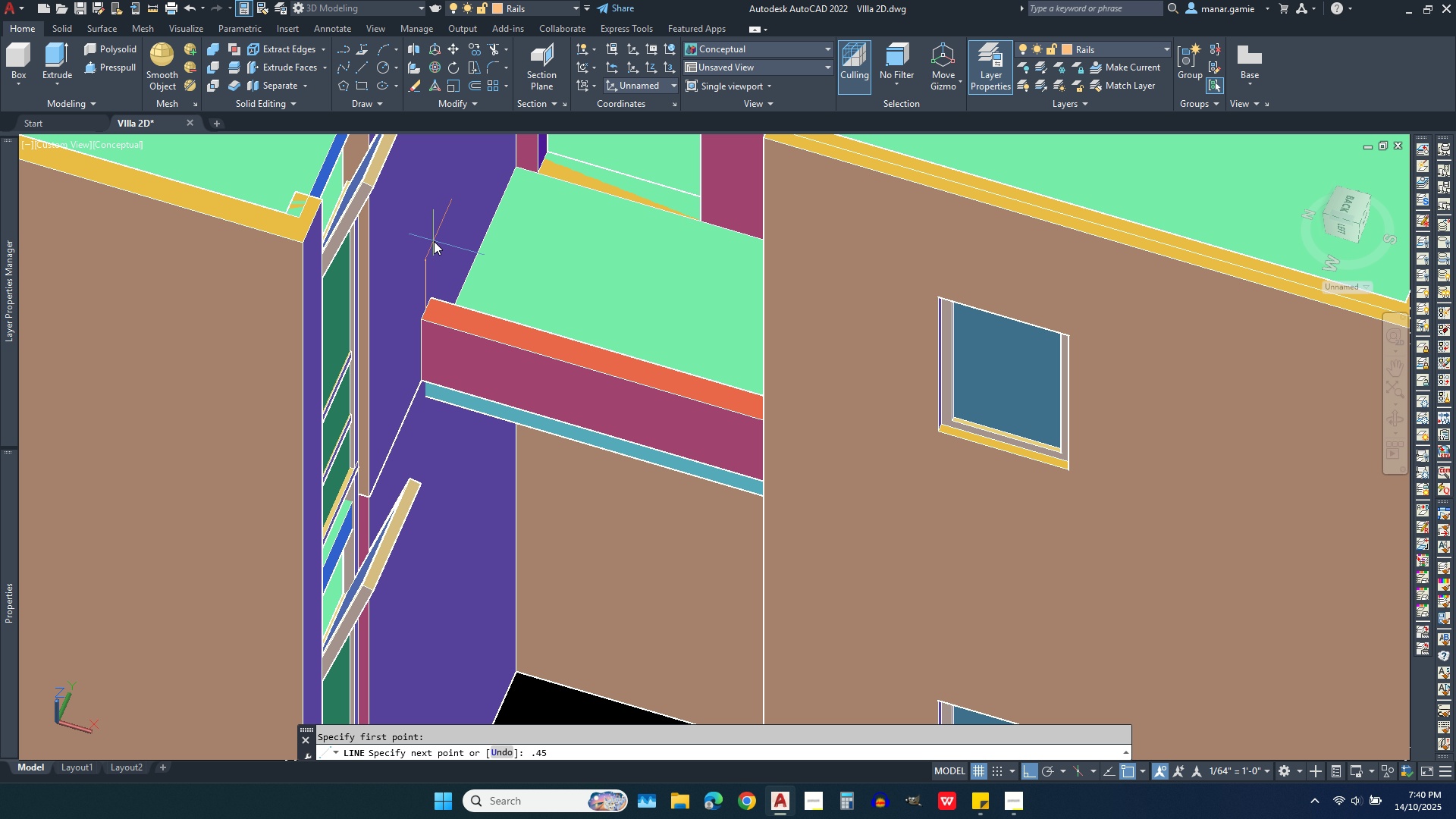 
key(Enter)
 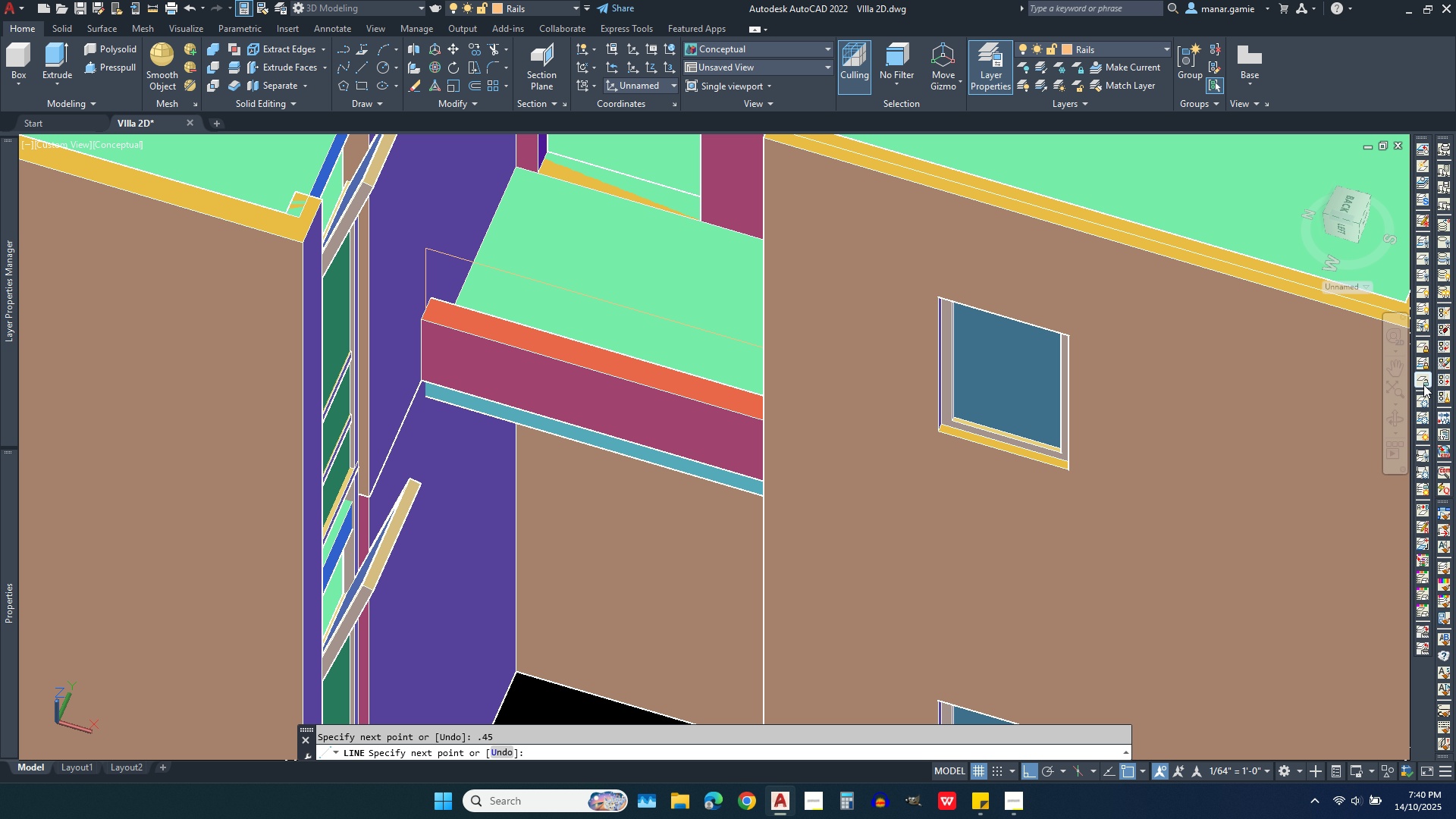 
left_click([1392, 419])
 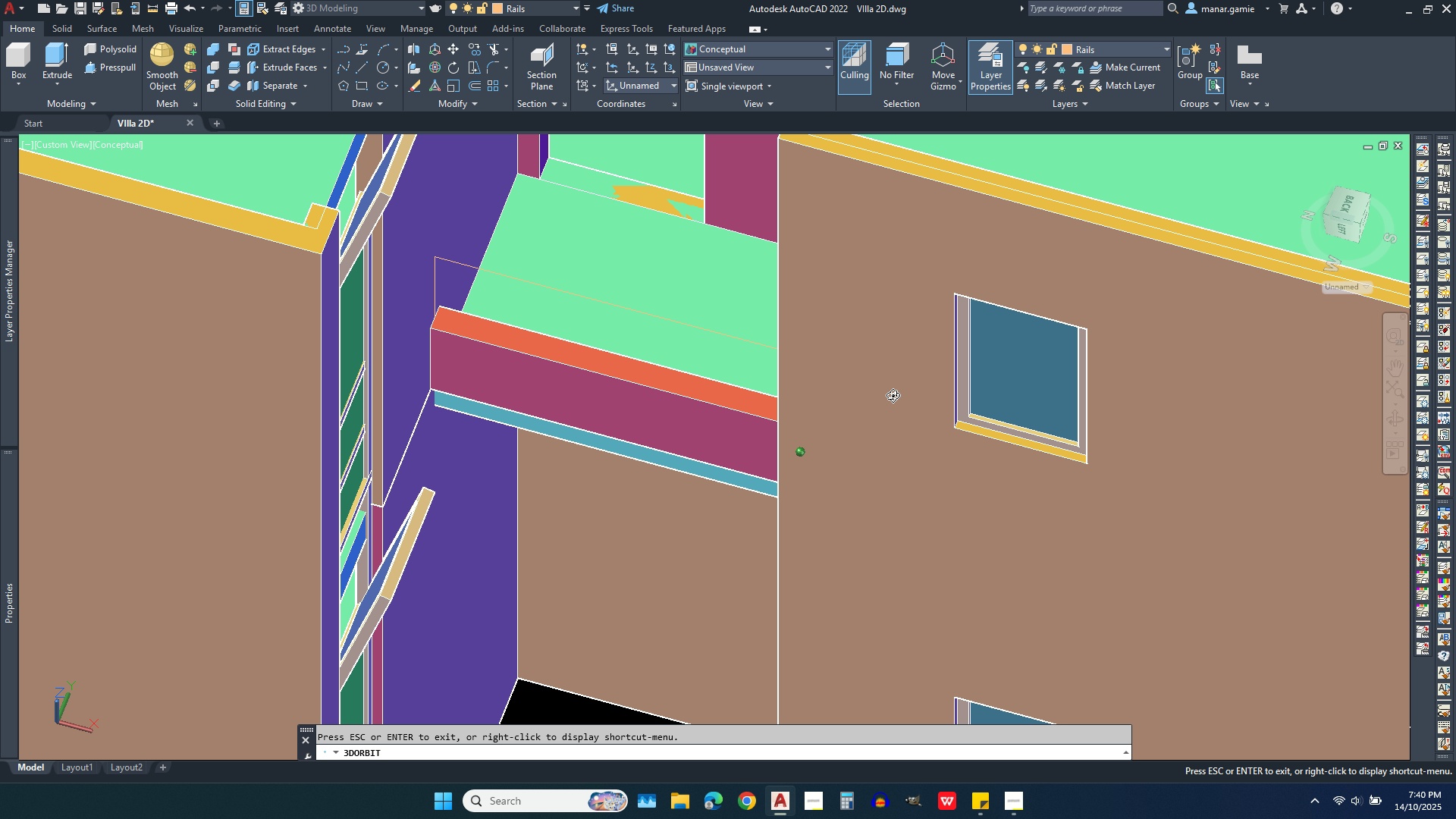 
left_click_drag(start_coordinate=[880, 395], to_coordinate=[1006, 395])
 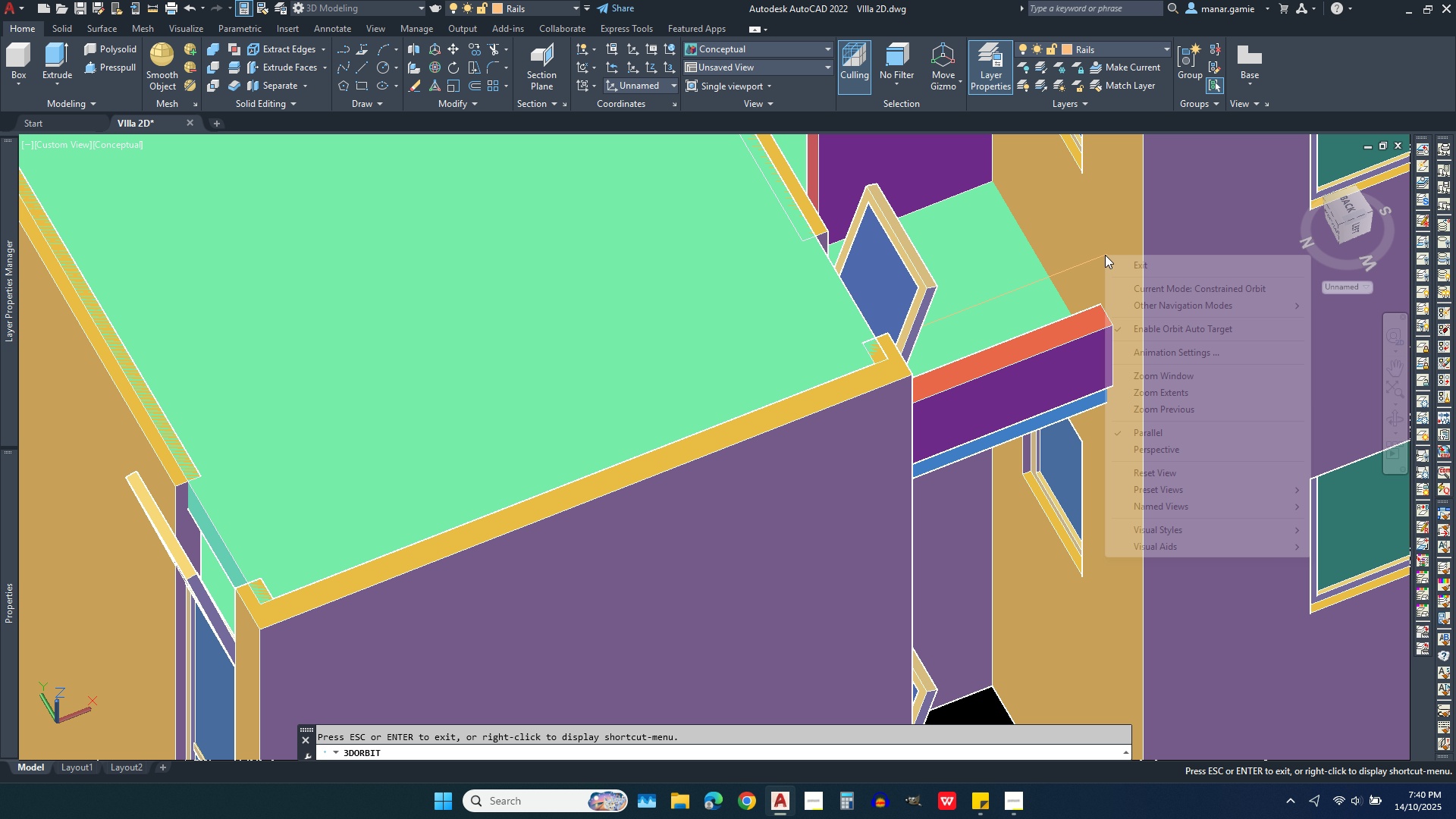 
right_click([1105, 255])
 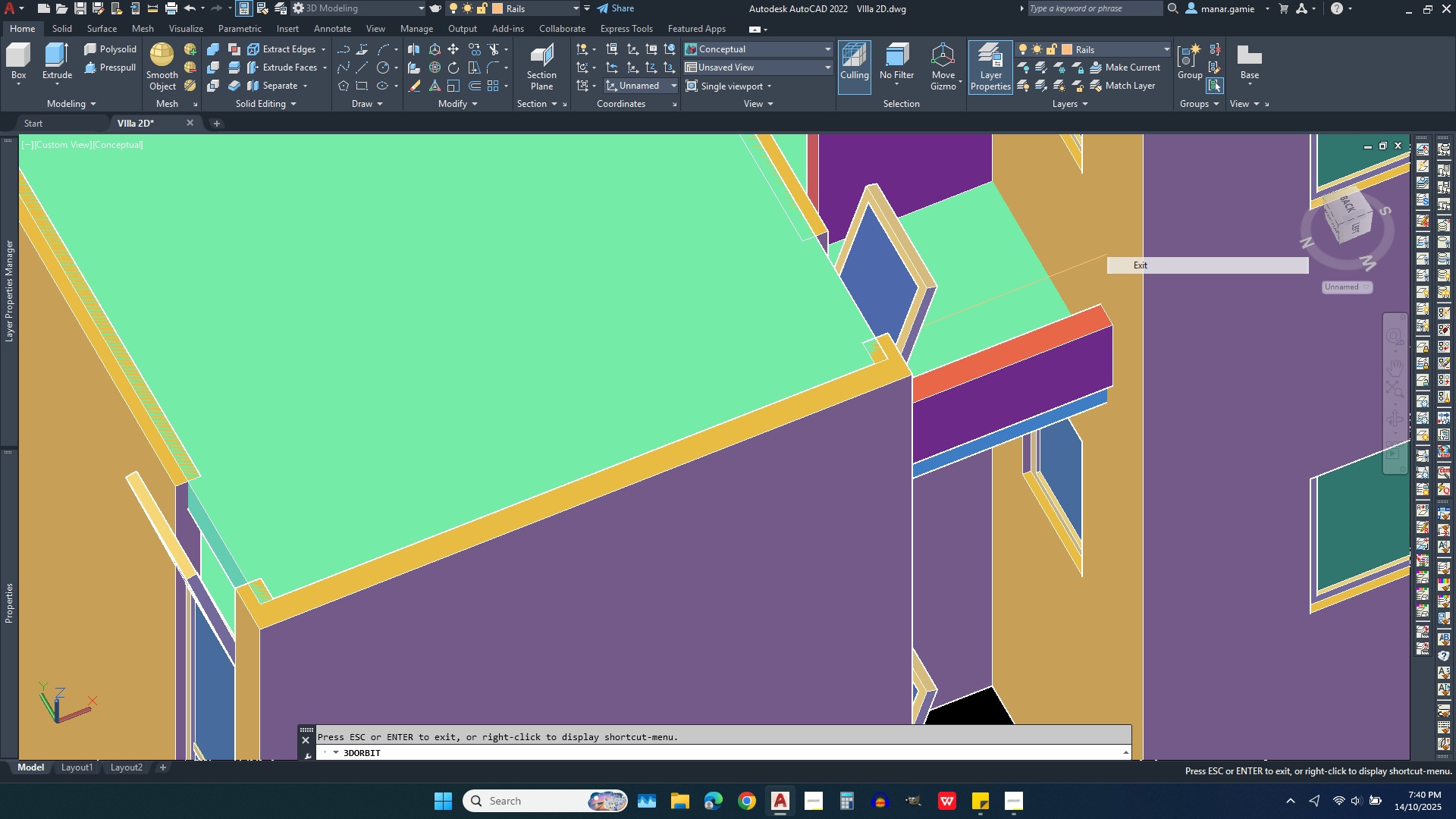 
left_click([1137, 271])
 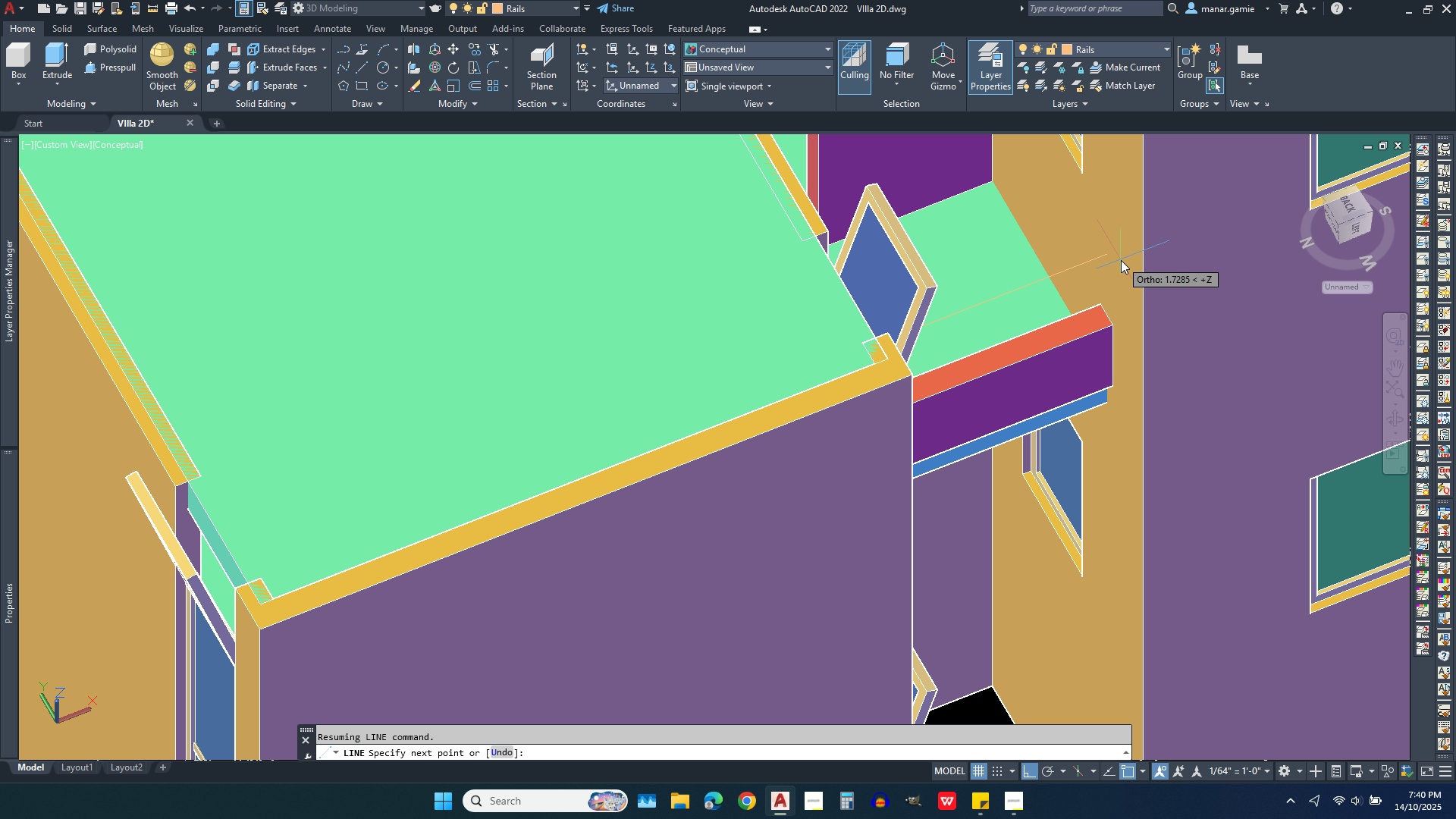 
scroll: coordinate [1110, 273], scroll_direction: up, amount: 4.0
 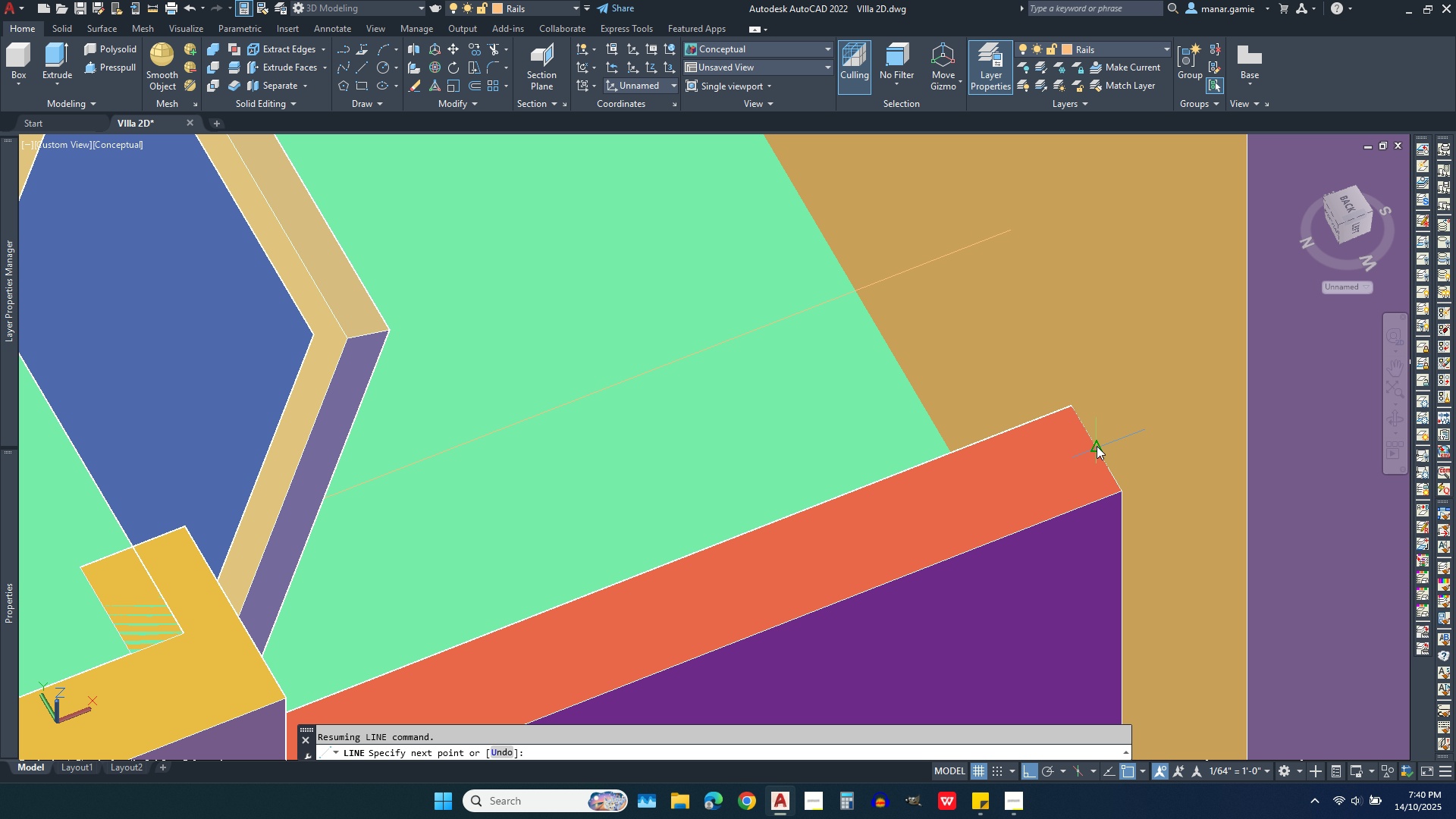 
wait(11.75)
 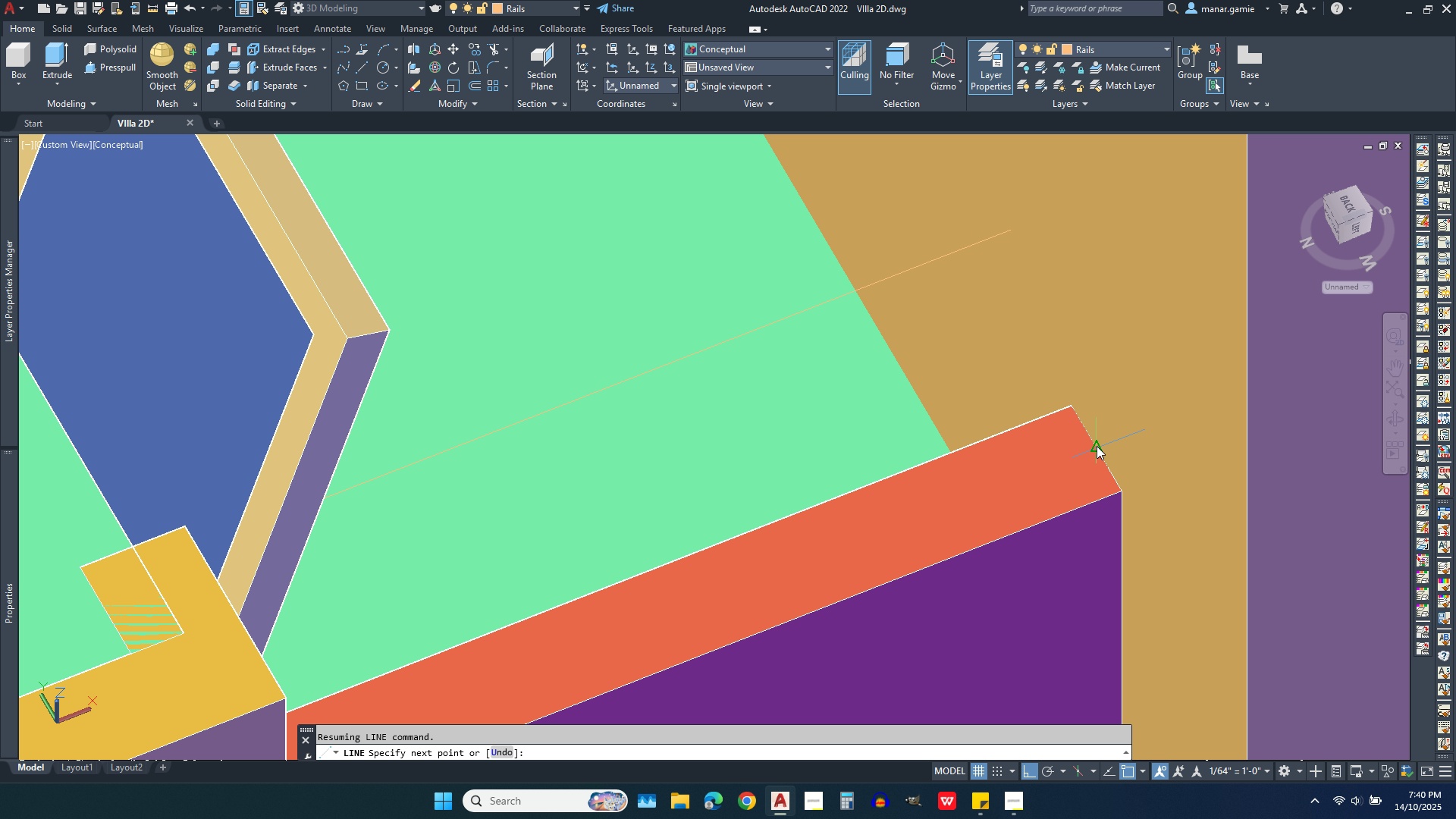 
left_click([1097, 209])
 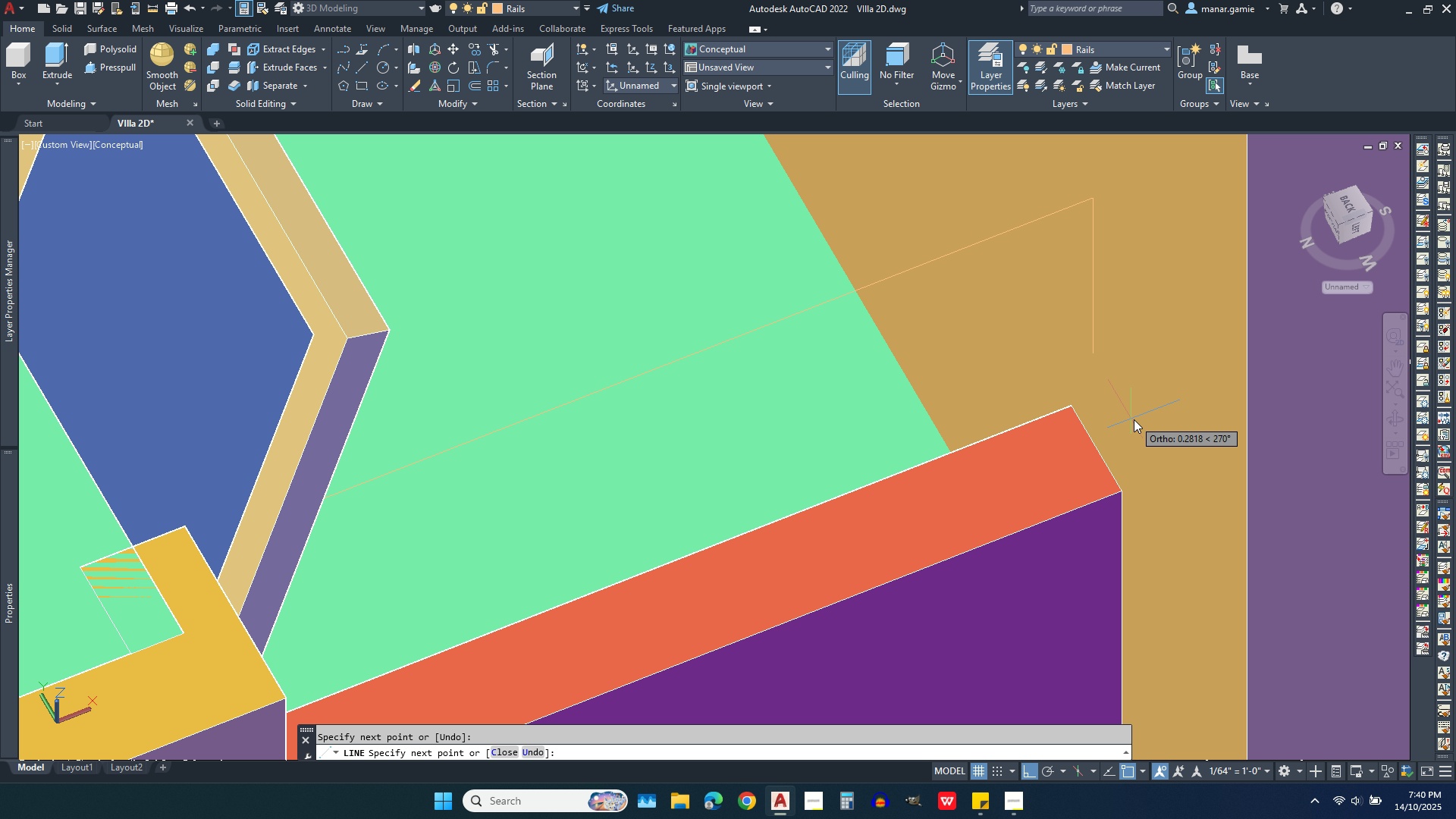 
right_click([1134, 419])
 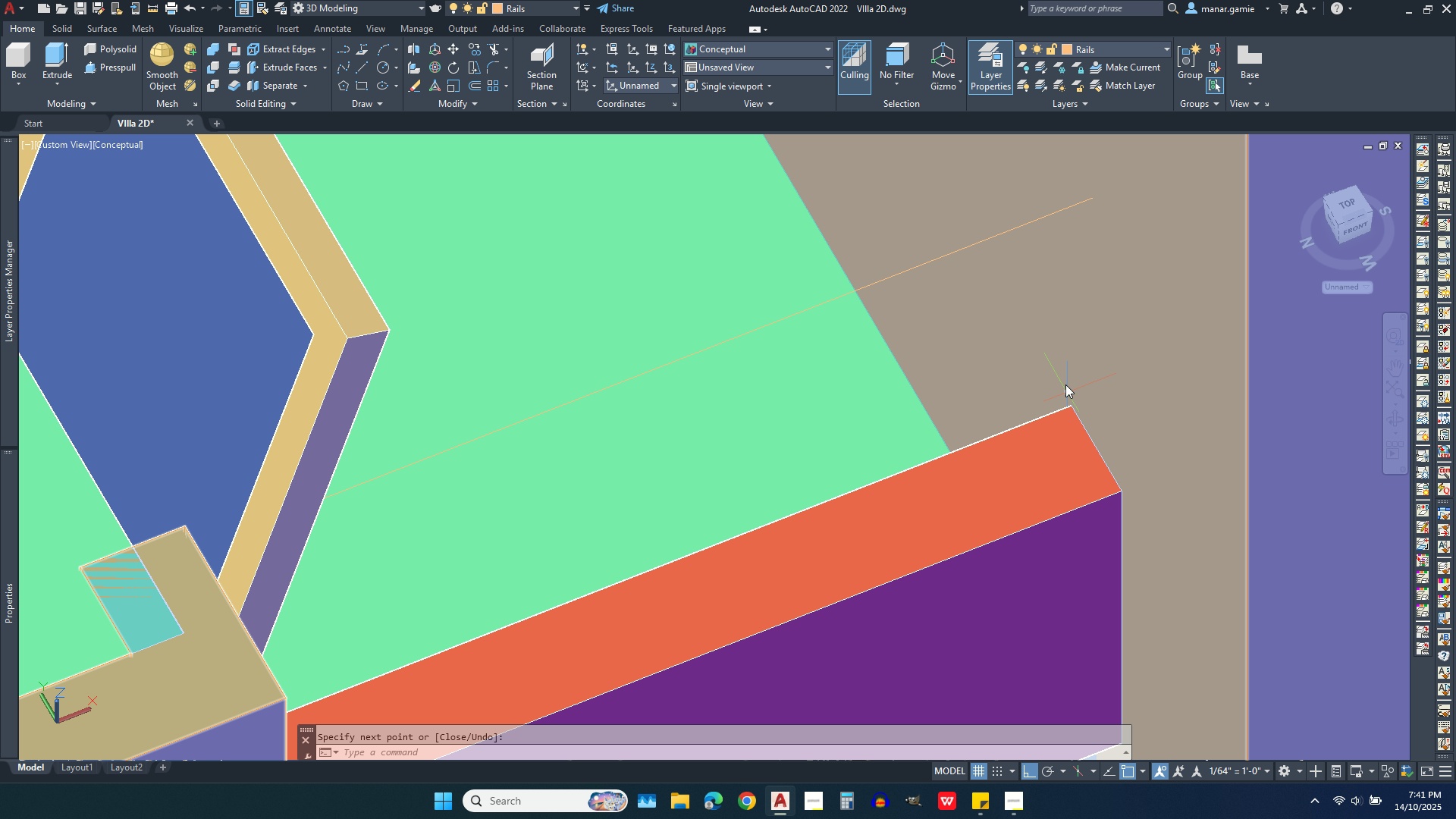 
right_click([1062, 379])
 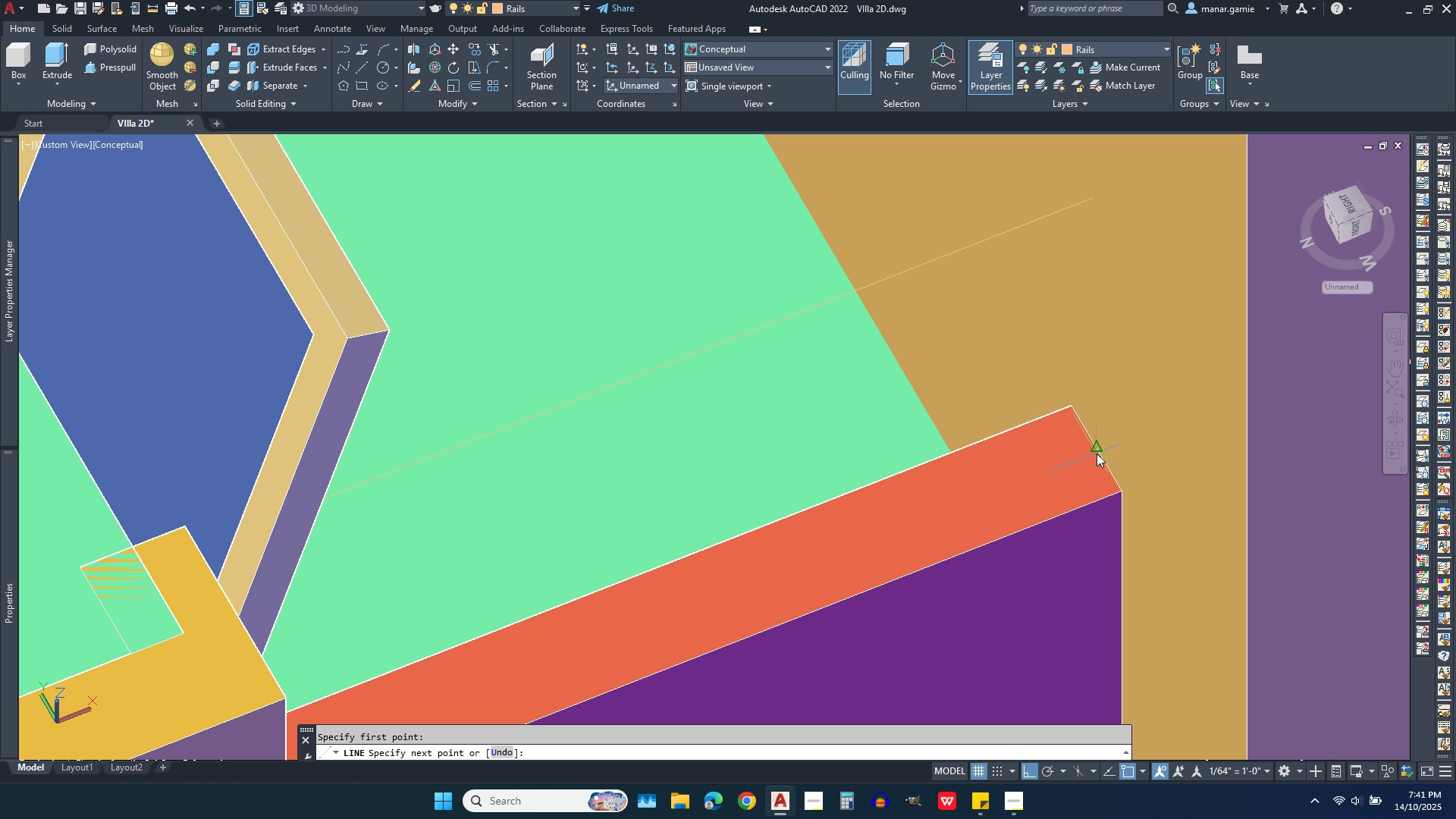 
left_click([1097, 453])
 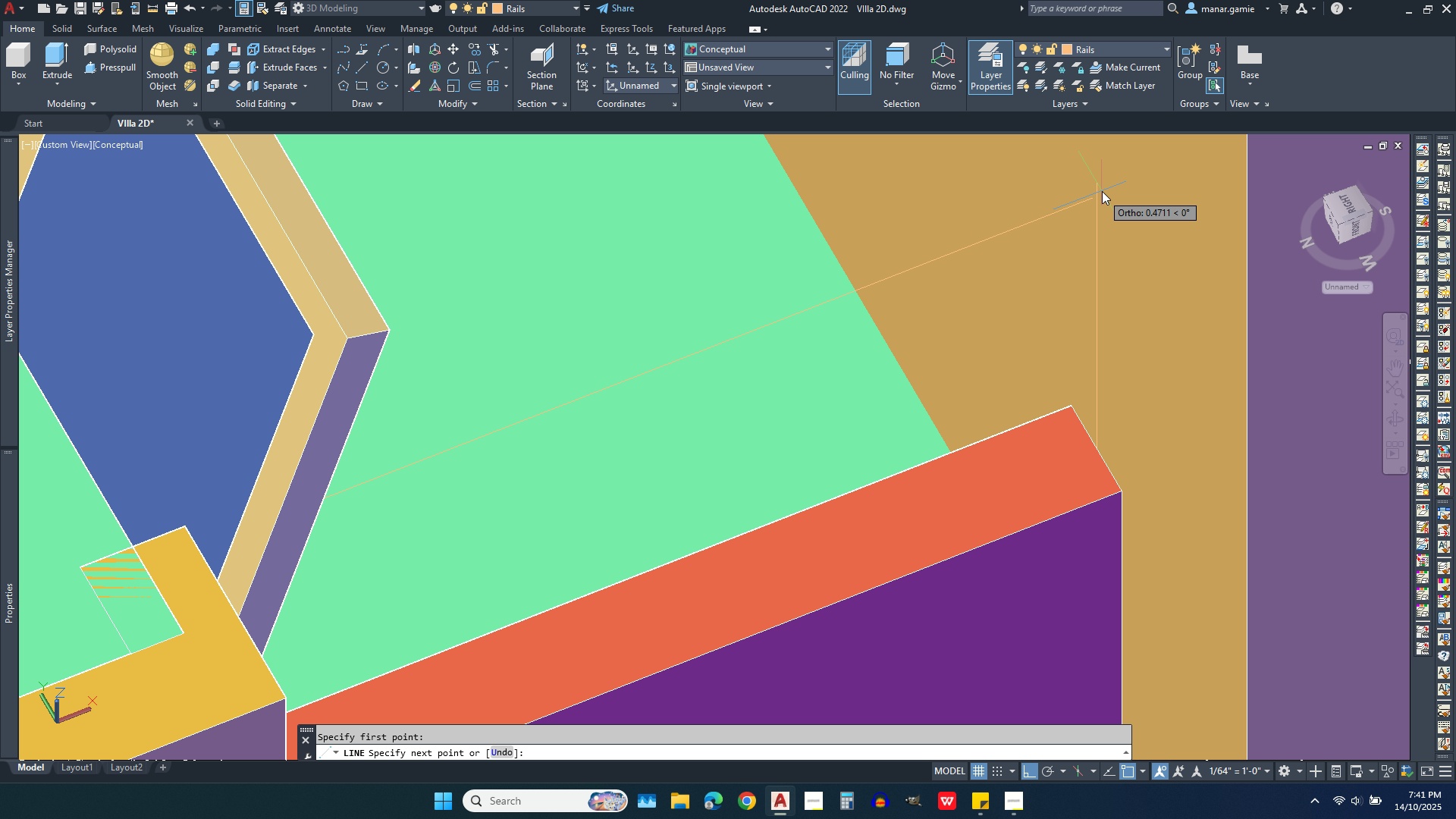 
left_click([1102, 191])
 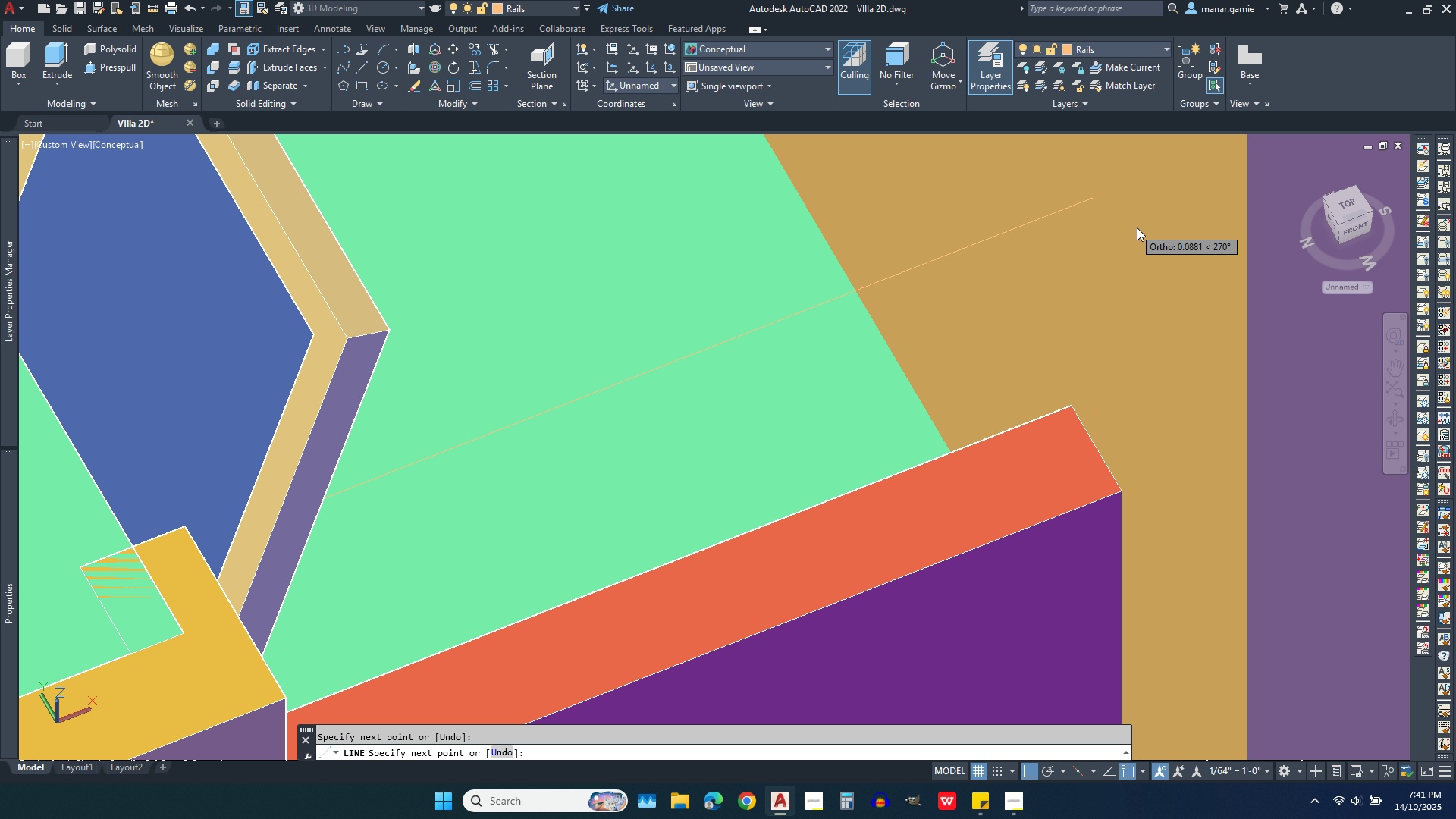 
right_click([1137, 228])
 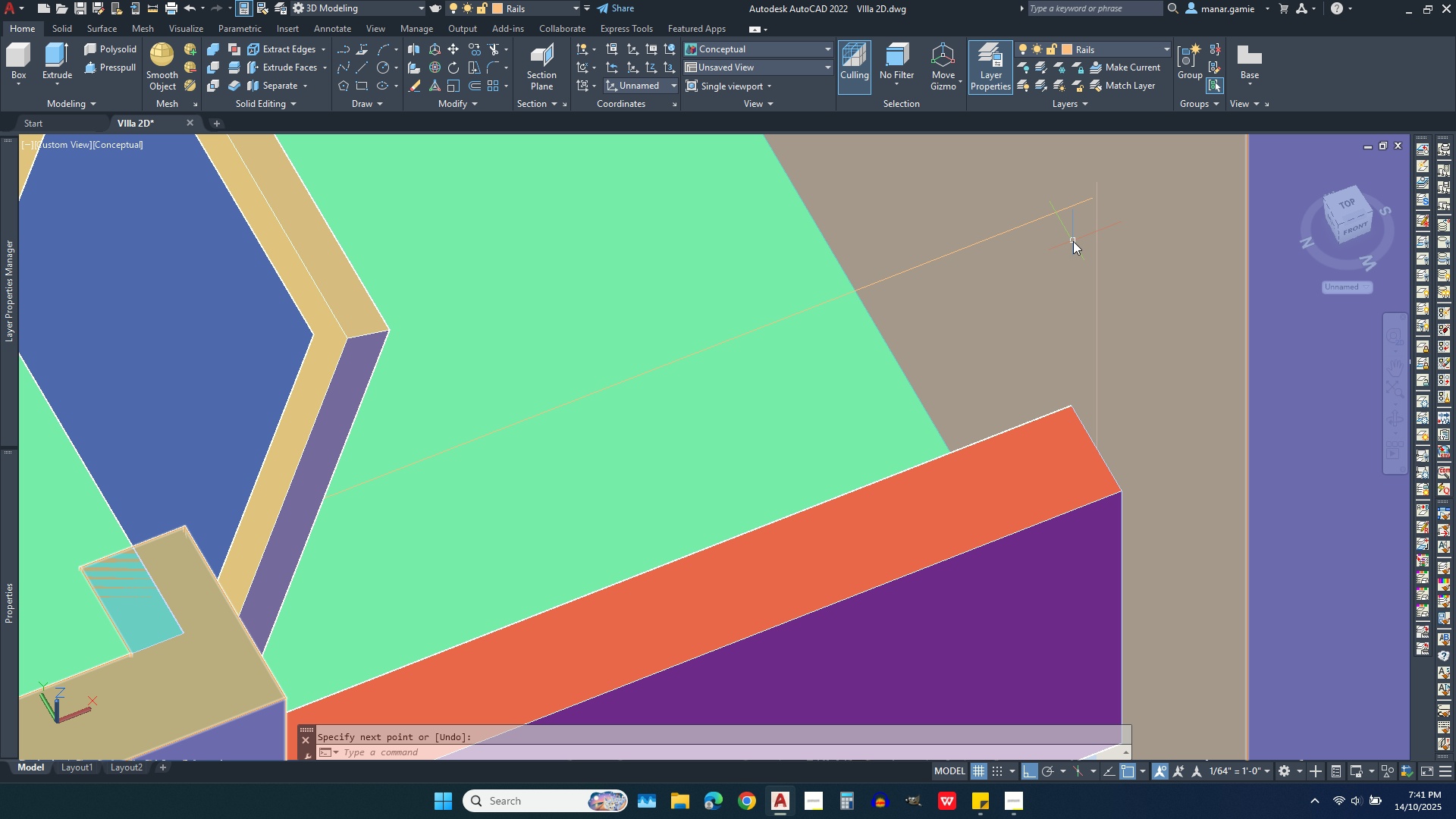 
scroll: coordinate [1073, 241], scroll_direction: up, amount: 2.0
 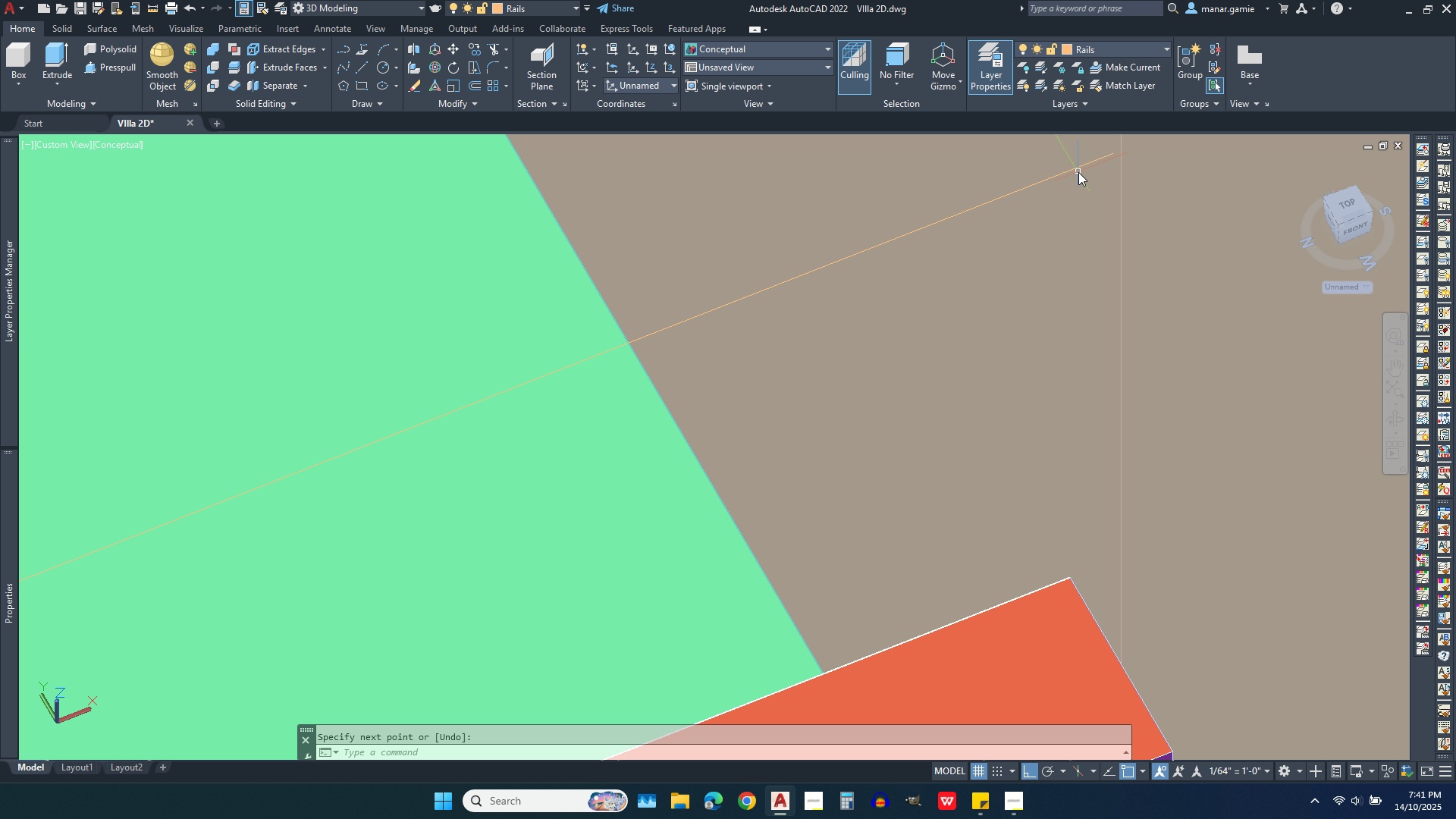 
left_click([1071, 170])
 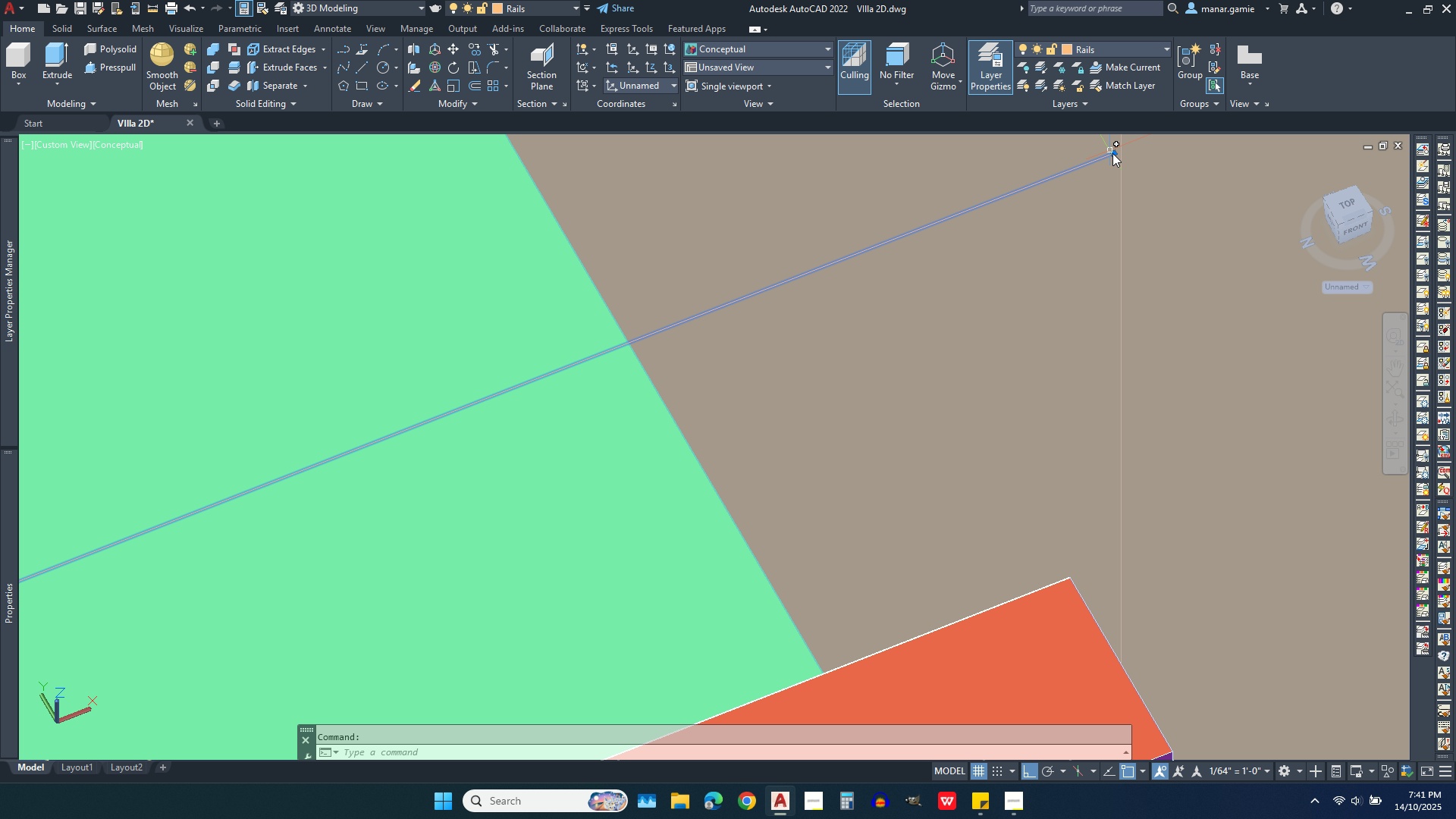 
left_click([1112, 153])
 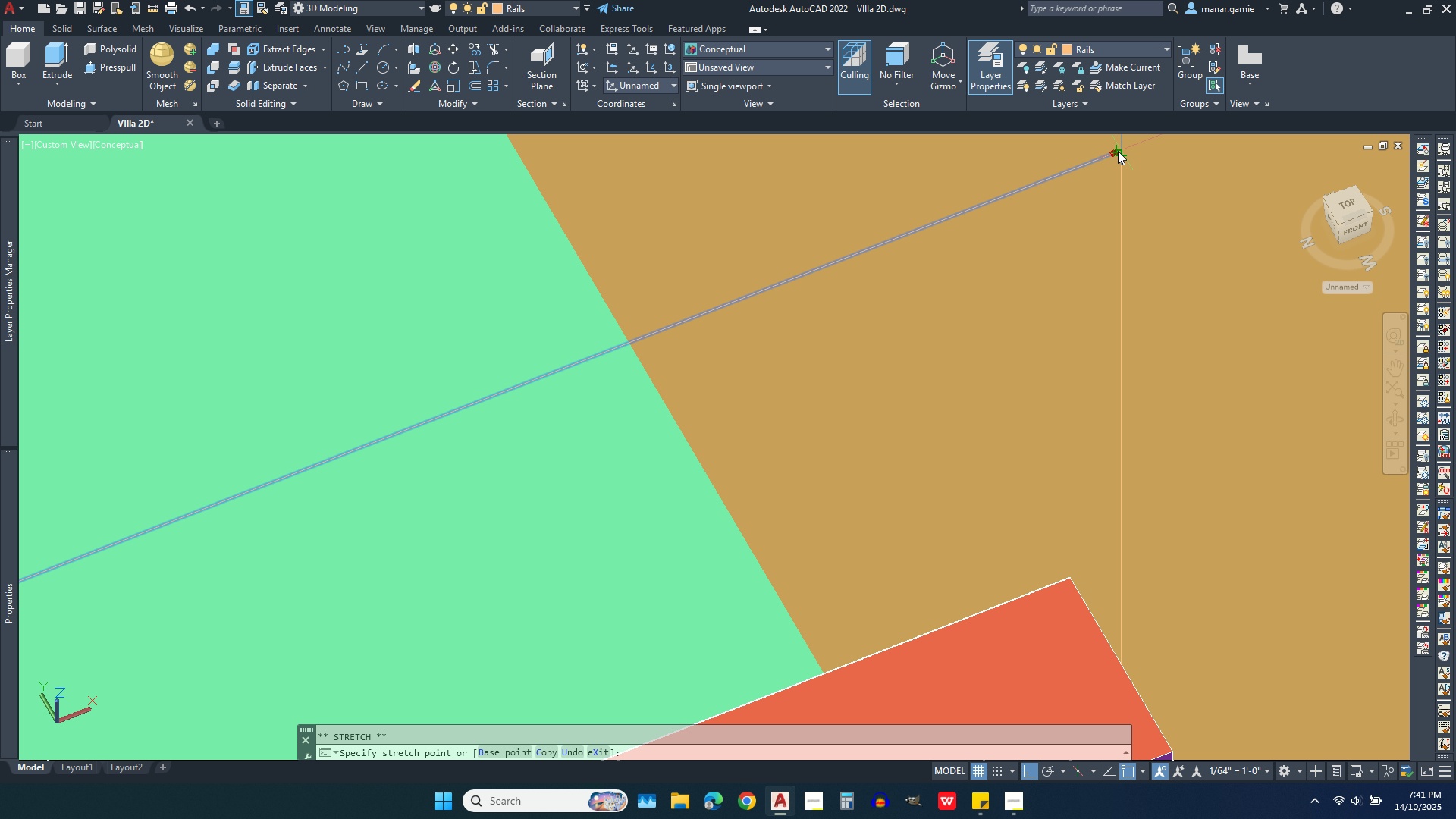 
left_click([1118, 151])
 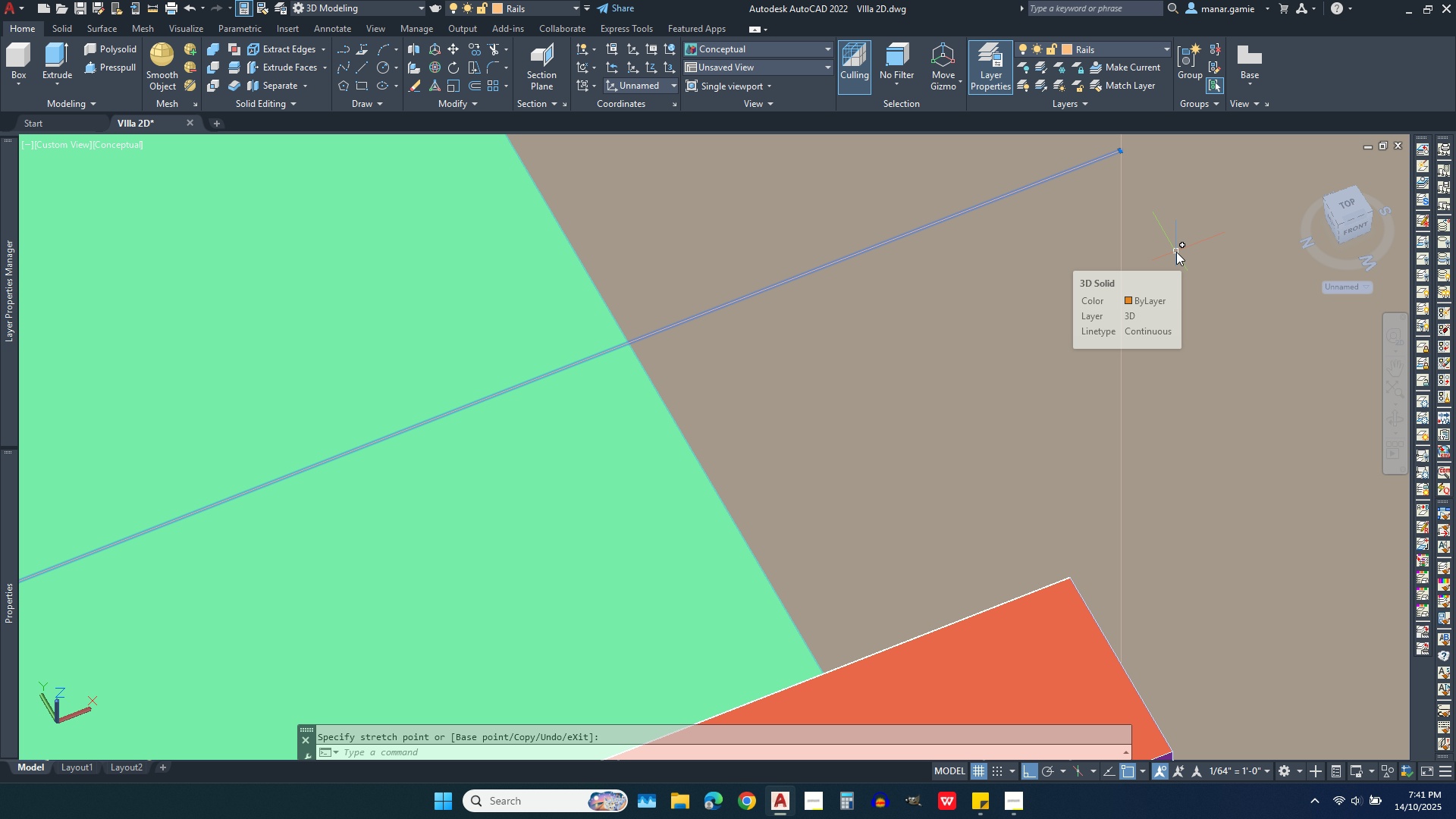 
right_click([1176, 252])
 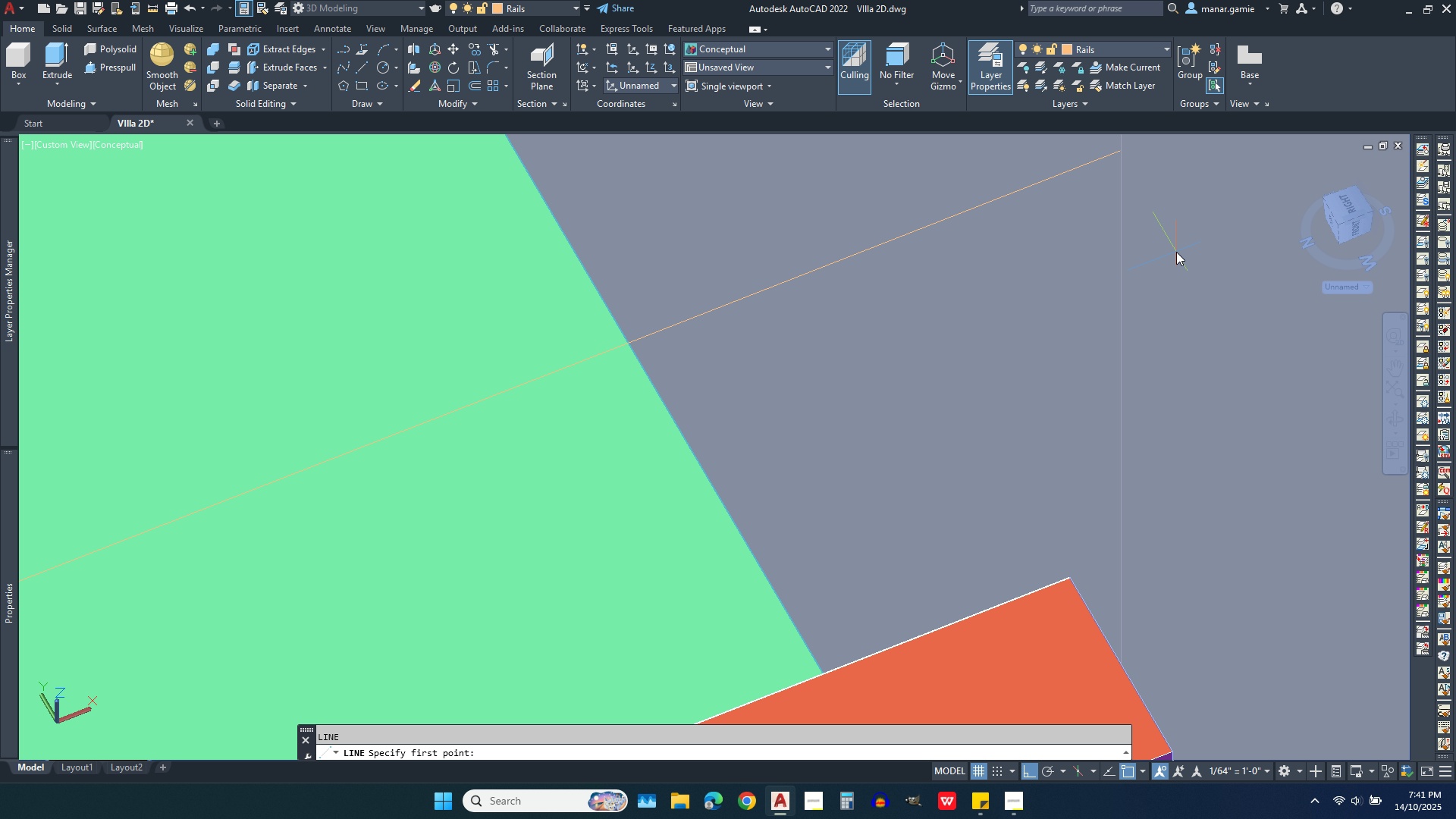 
key(Escape)
 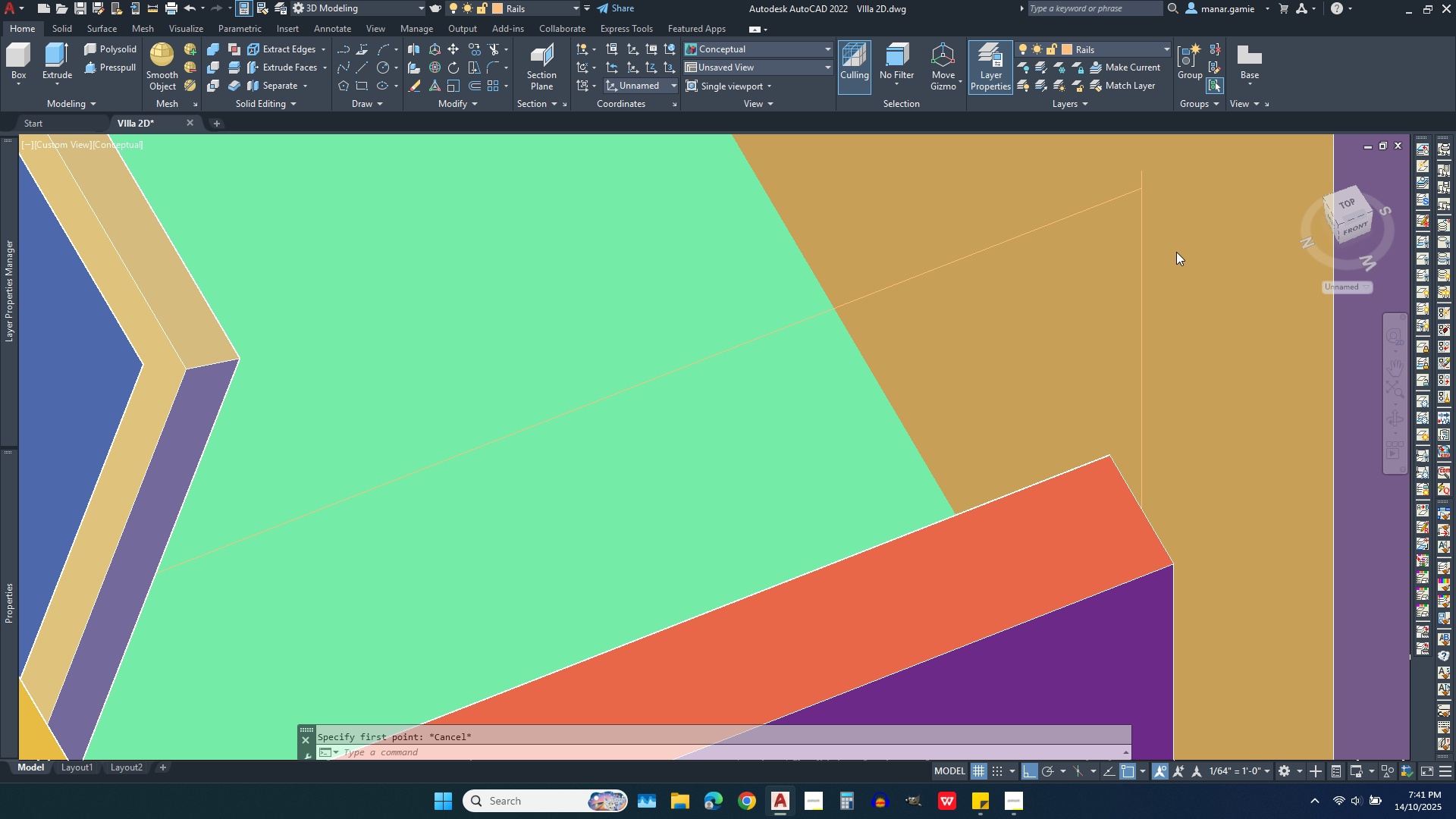 
scroll: coordinate [951, 376], scroll_direction: down, amount: 10.0
 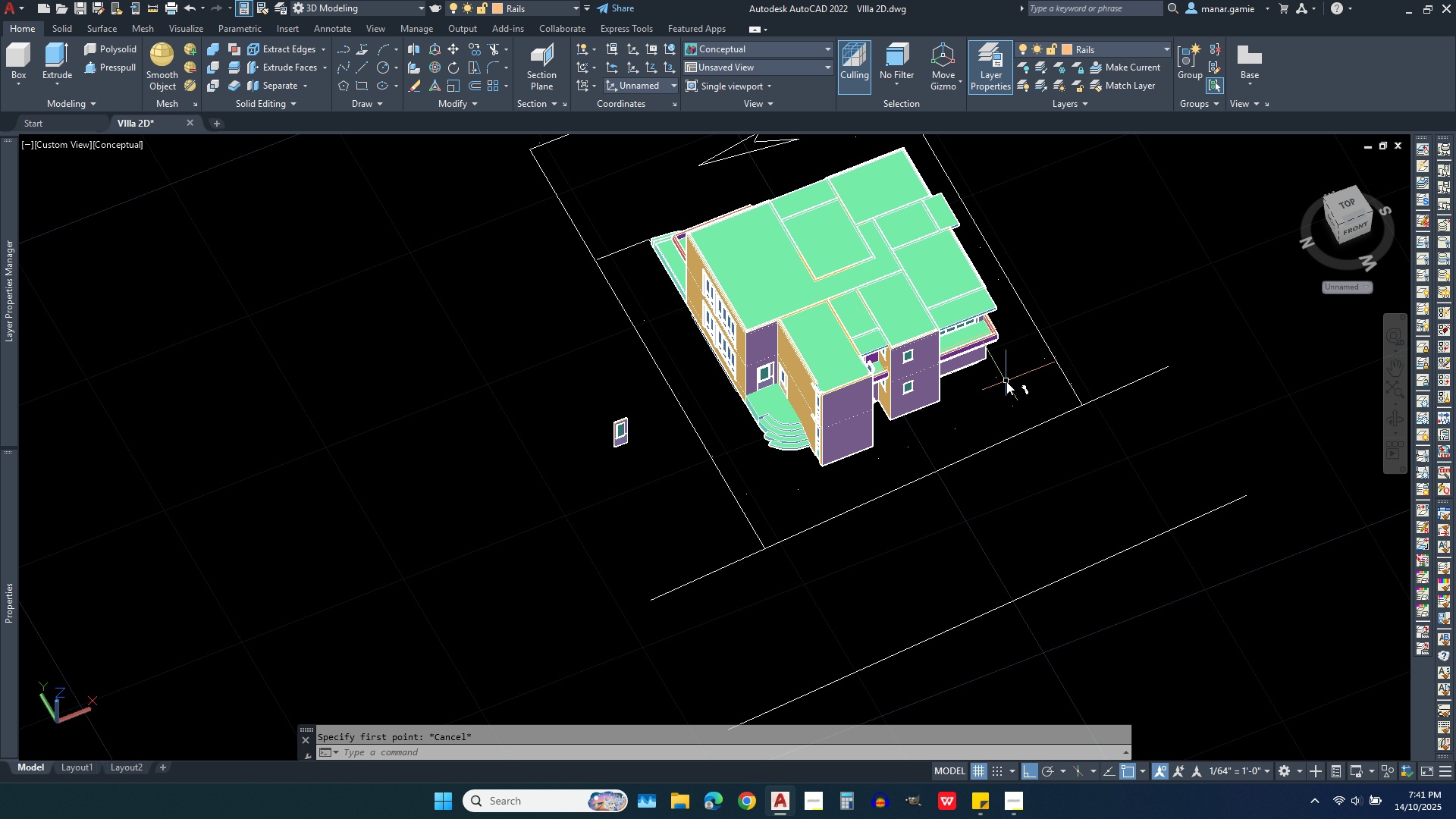 
scroll: coordinate [1049, 408], scroll_direction: up, amount: 7.0
 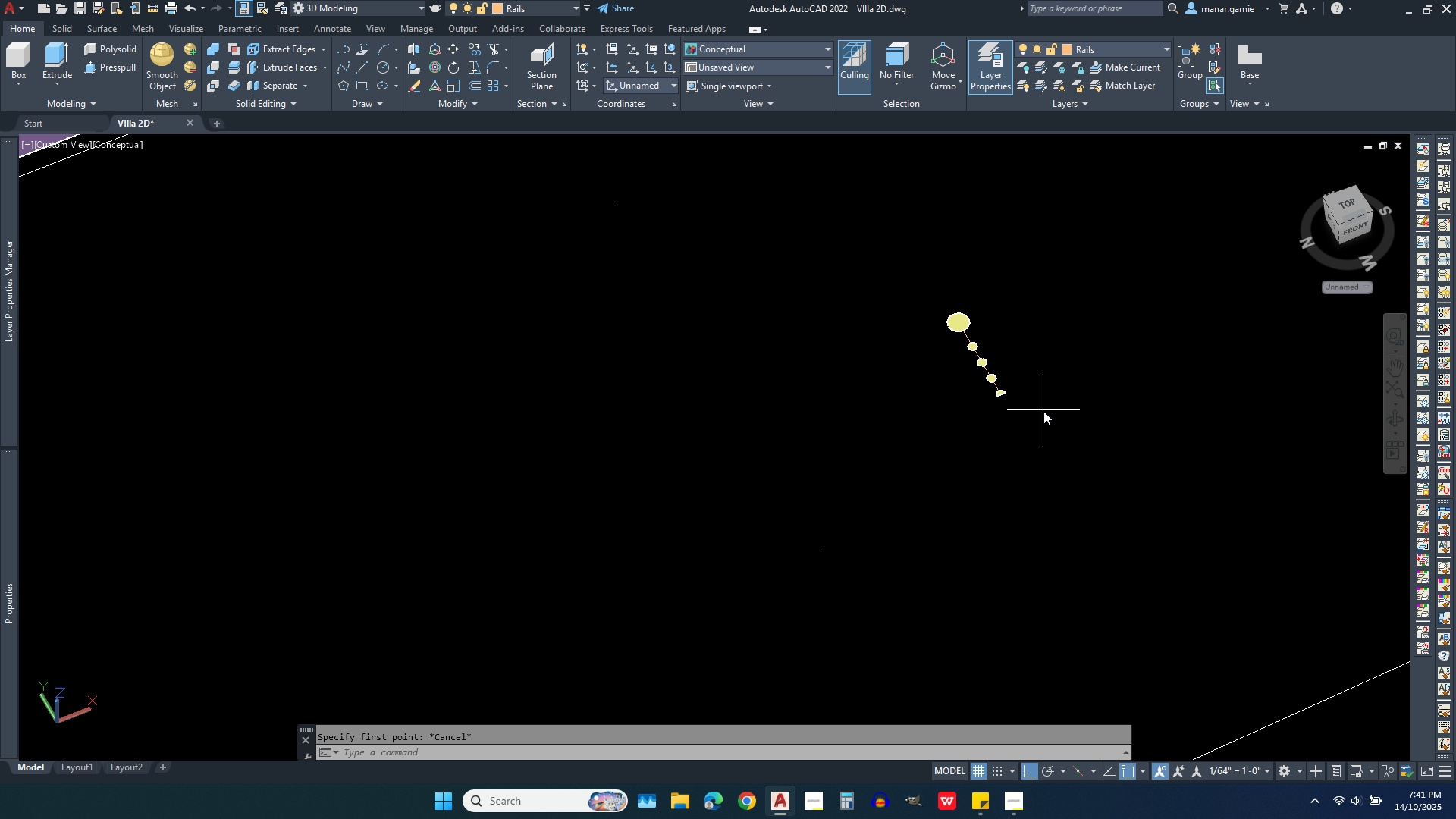 
left_click([1043, 411])
 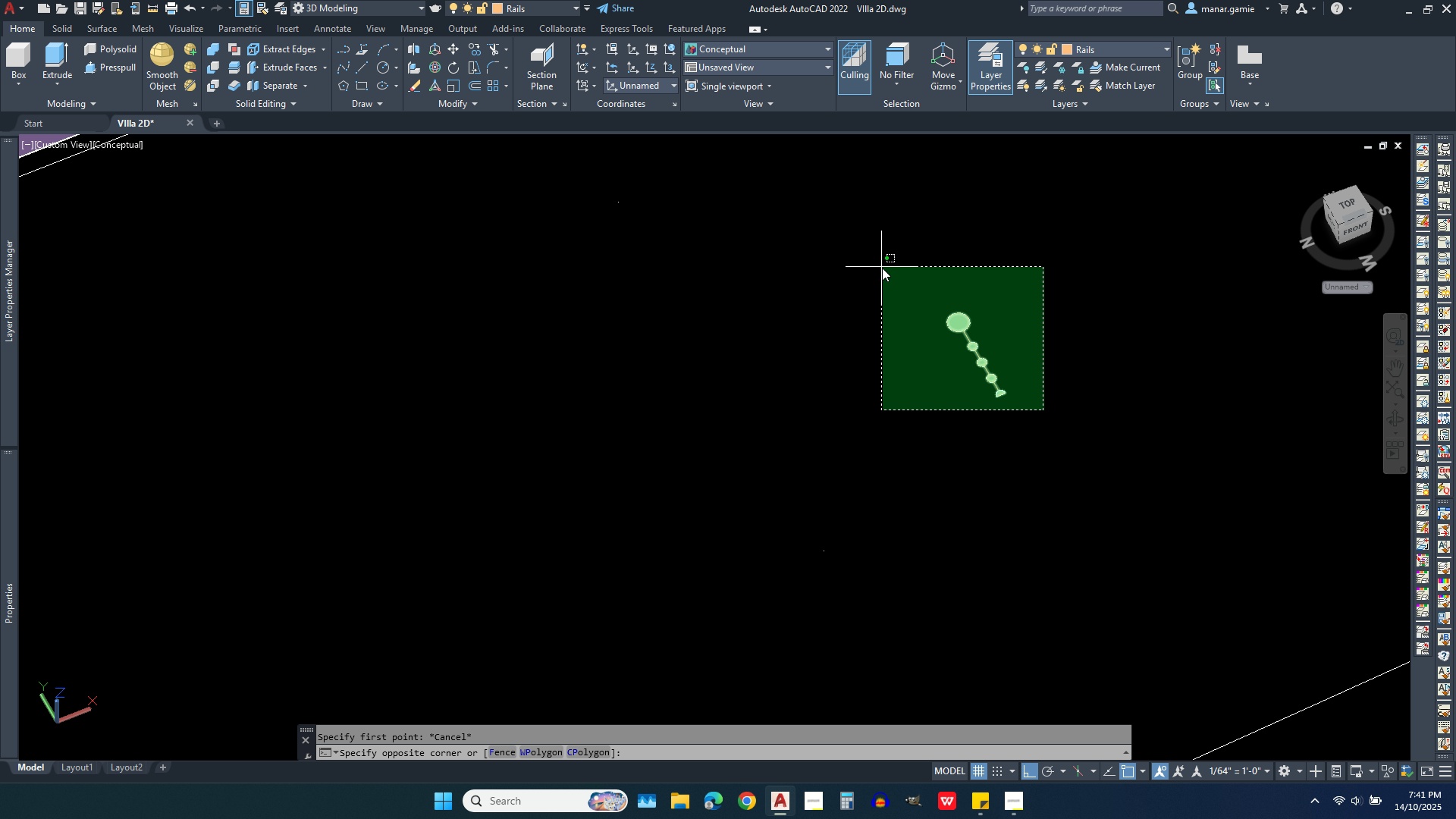 
left_click([882, 268])
 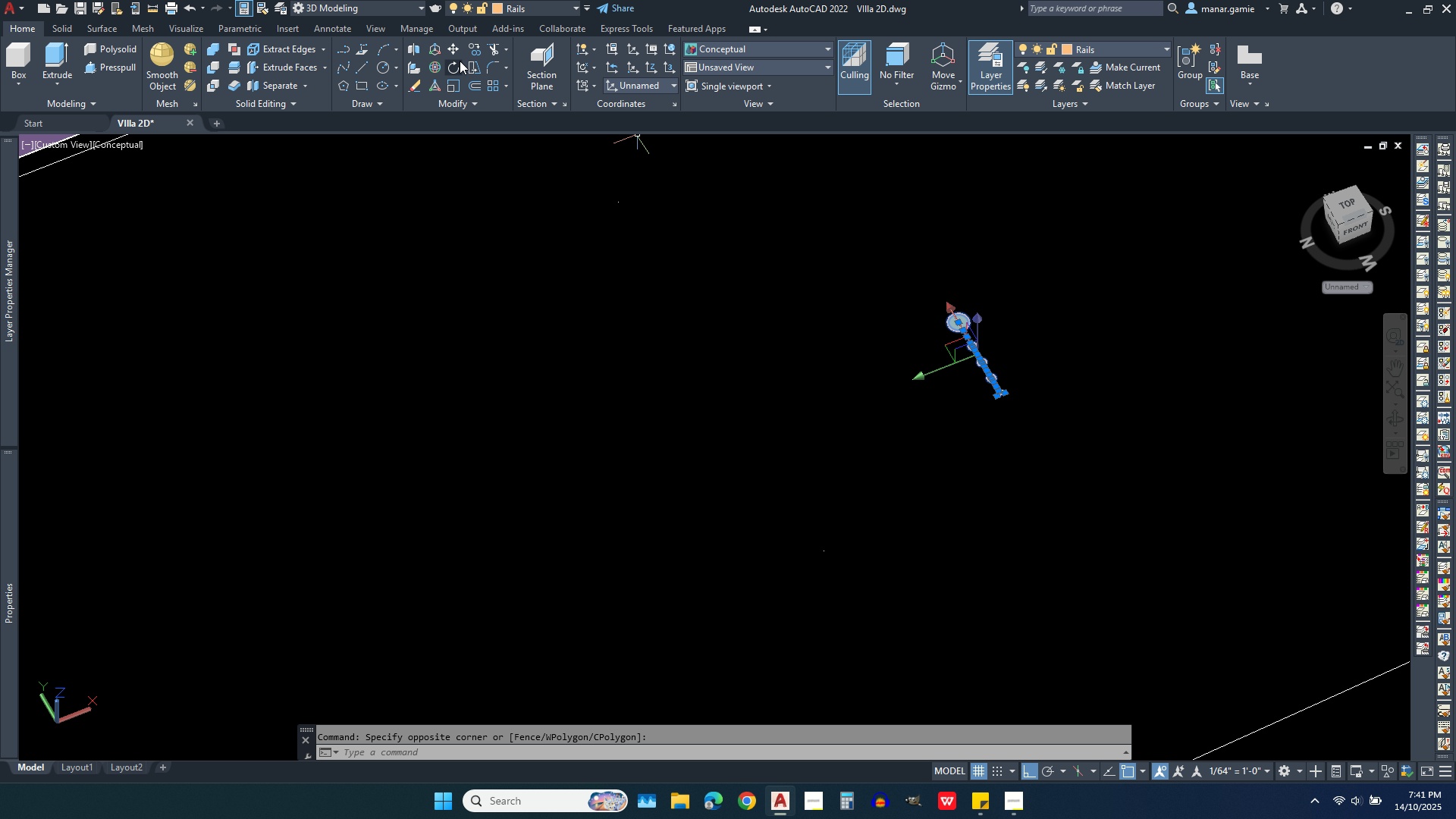 
left_click([450, 66])
 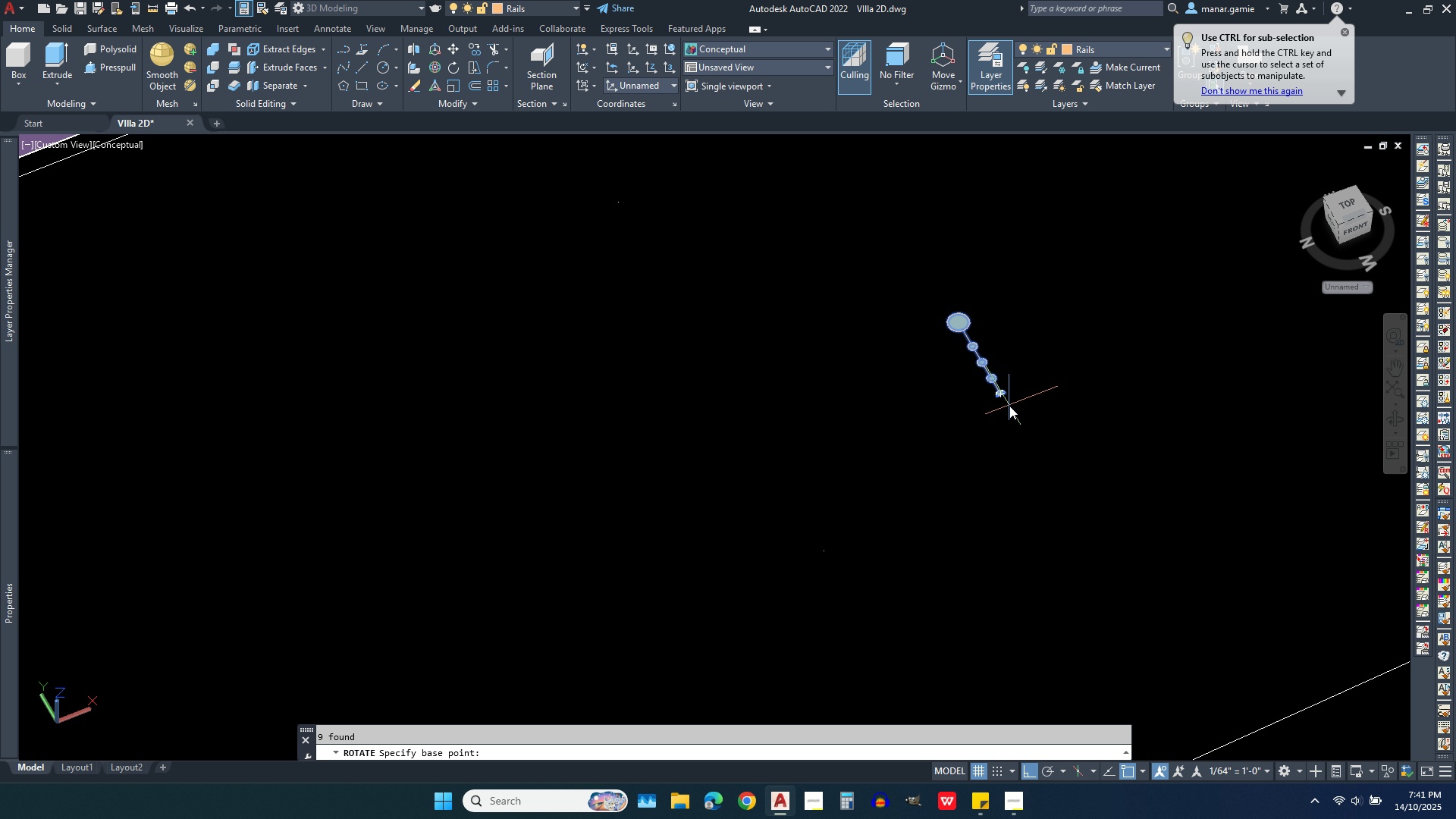 
left_click([1009, 406])
 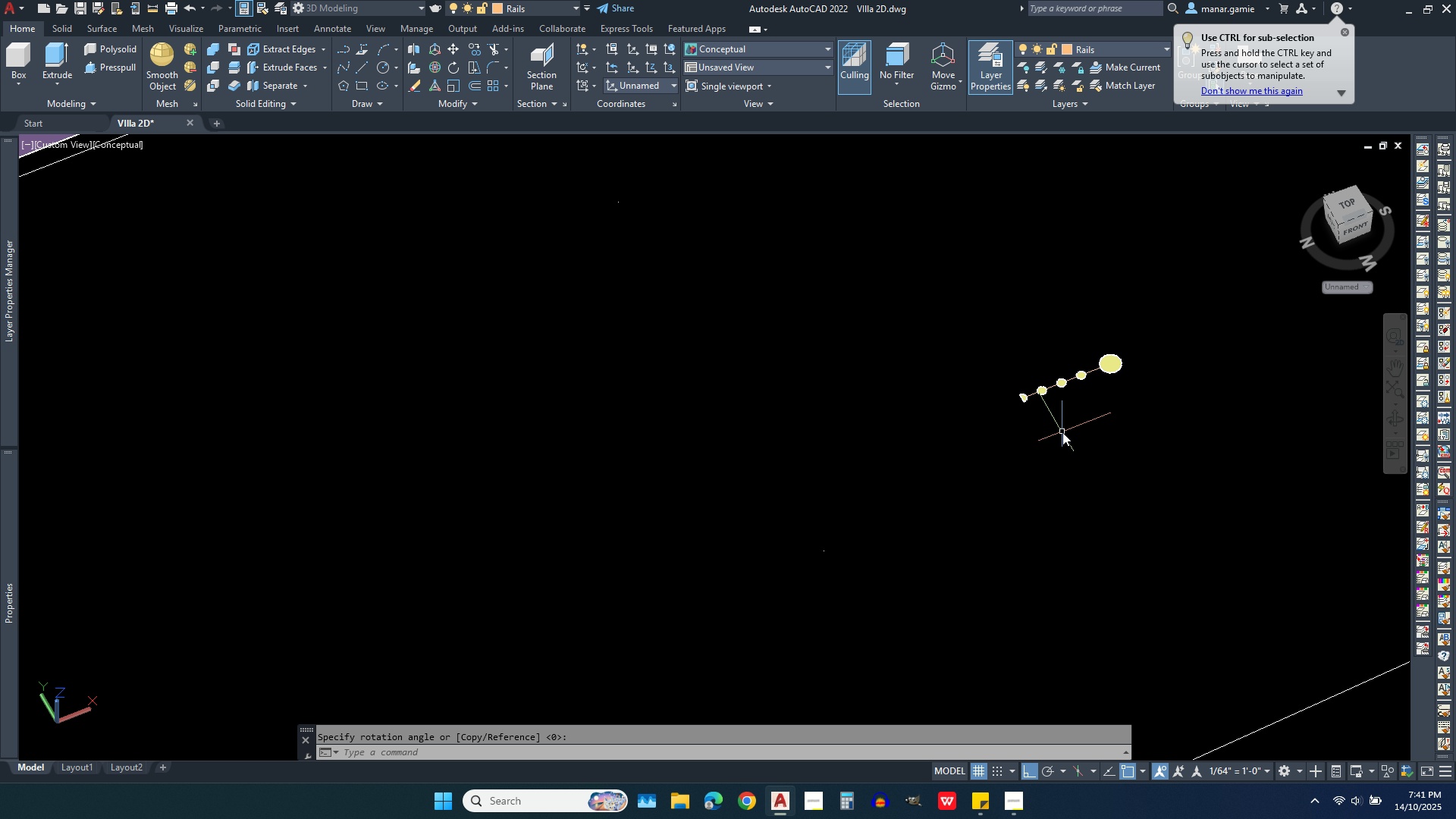 
left_click([1062, 432])
 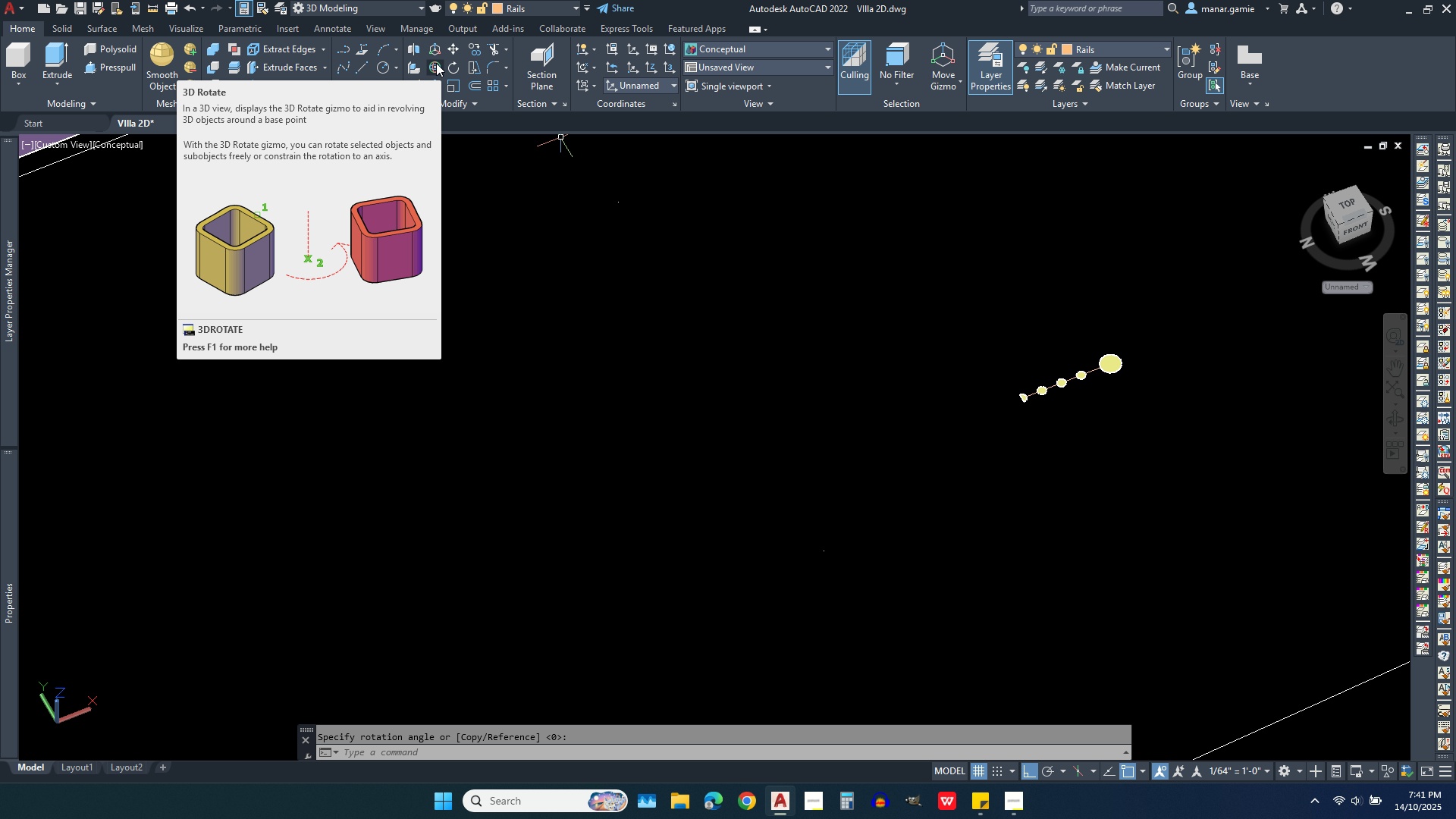 
wait(12.47)
 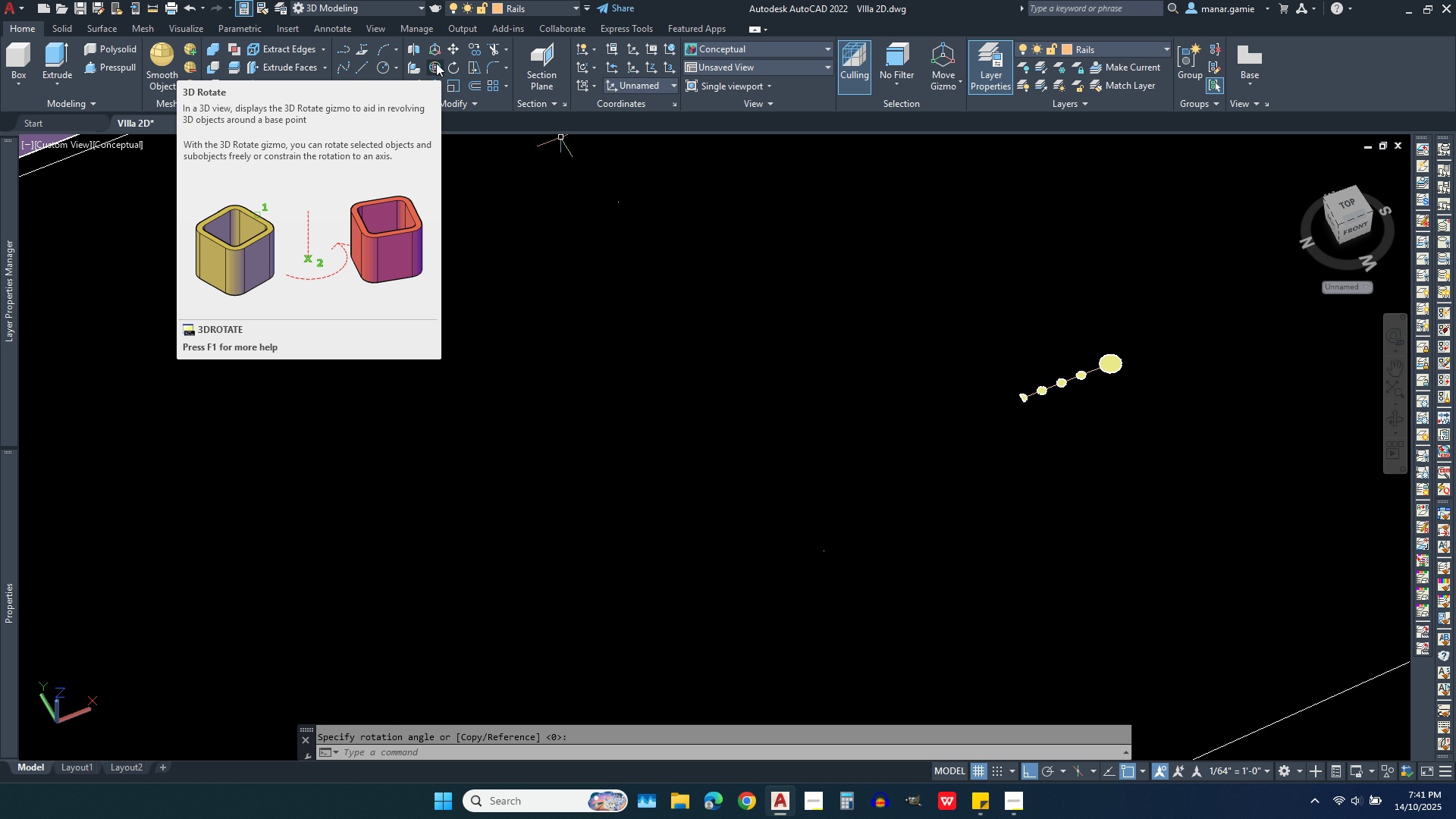 
scroll: coordinate [770, 440], scroll_direction: down, amount: 2.0
 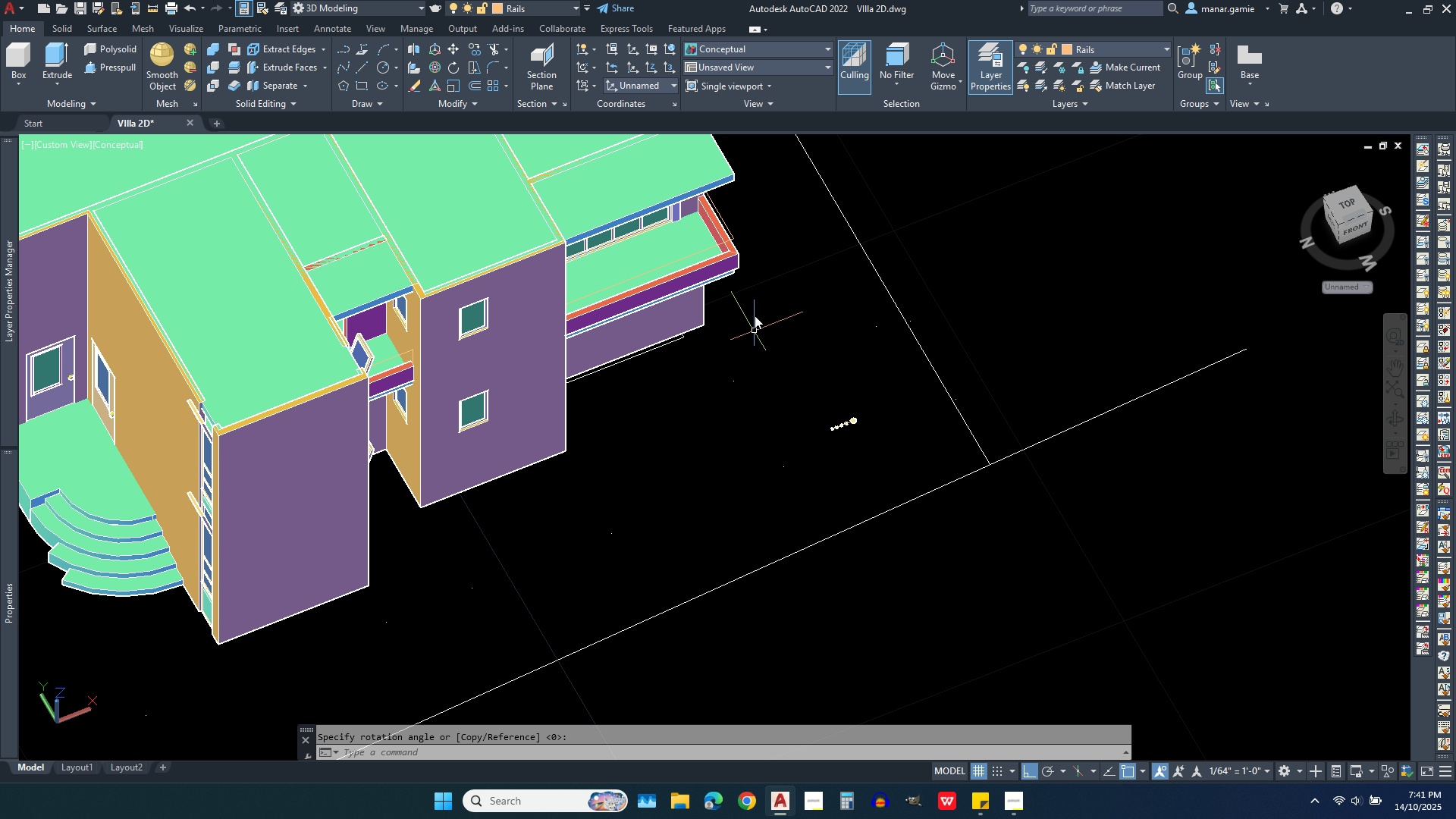 
scroll: coordinate [770, 244], scroll_direction: up, amount: 2.0
 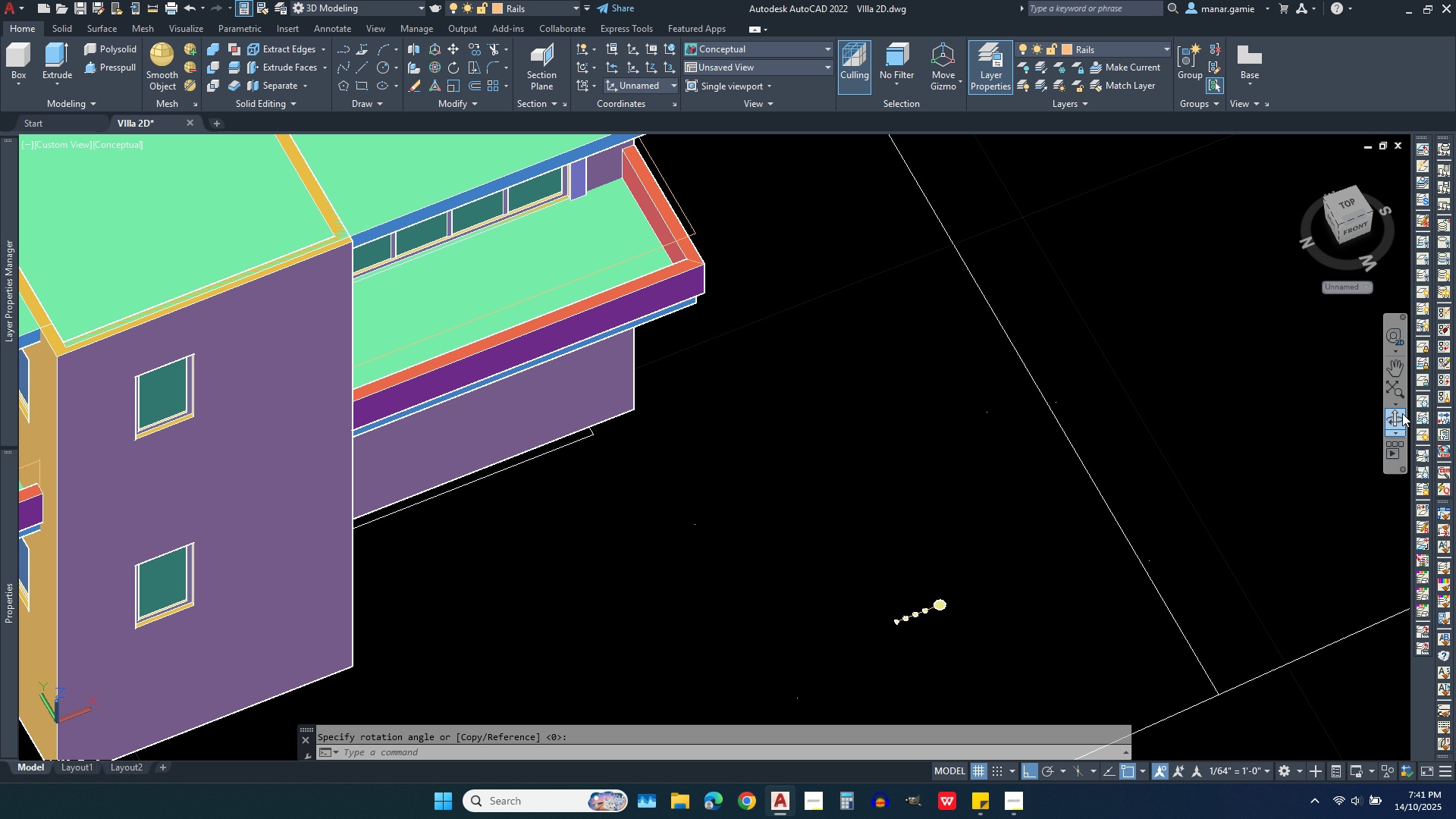 
left_click([1402, 416])
 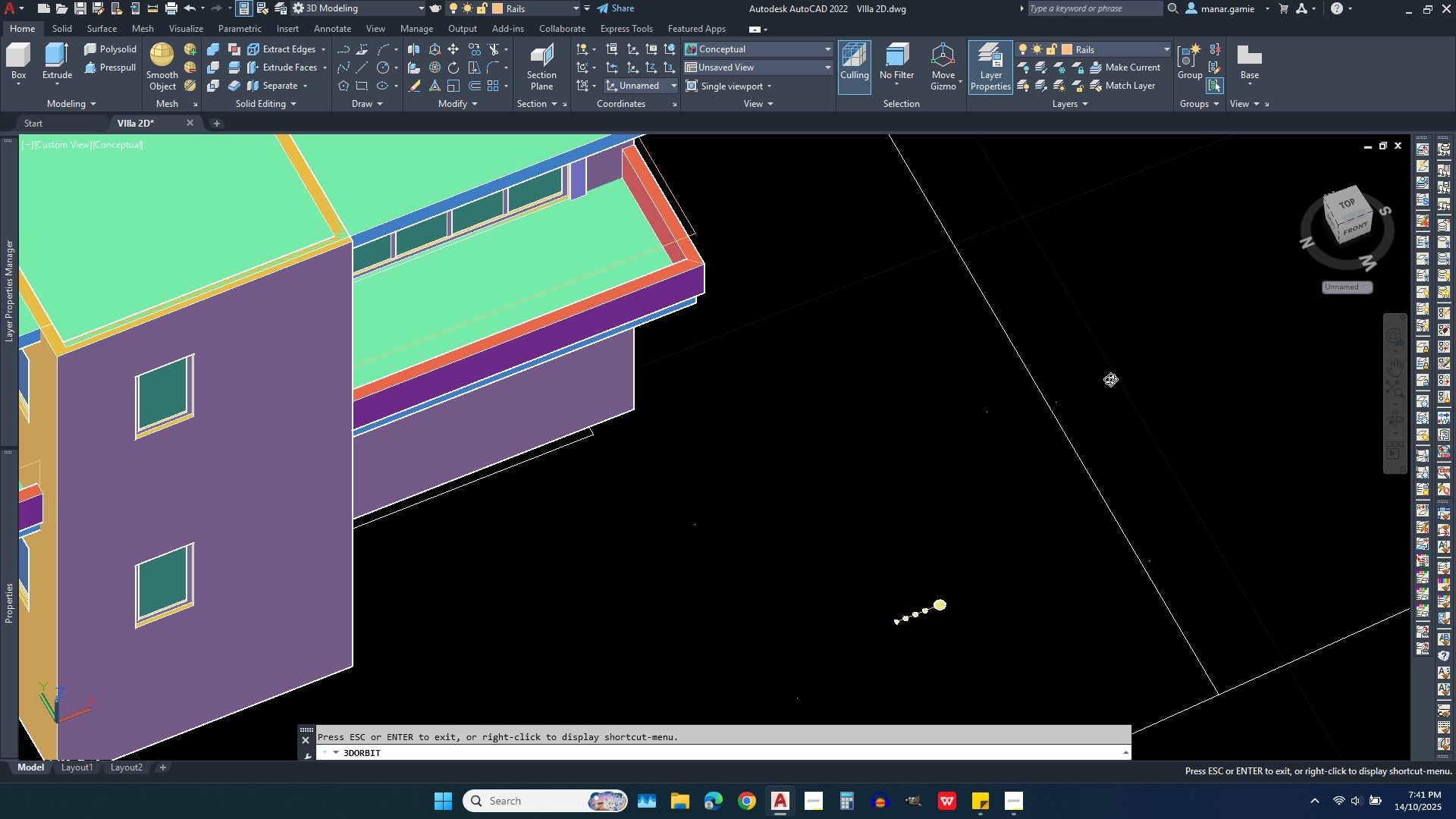 
left_click_drag(start_coordinate=[1110, 382], to_coordinate=[1100, 340])
 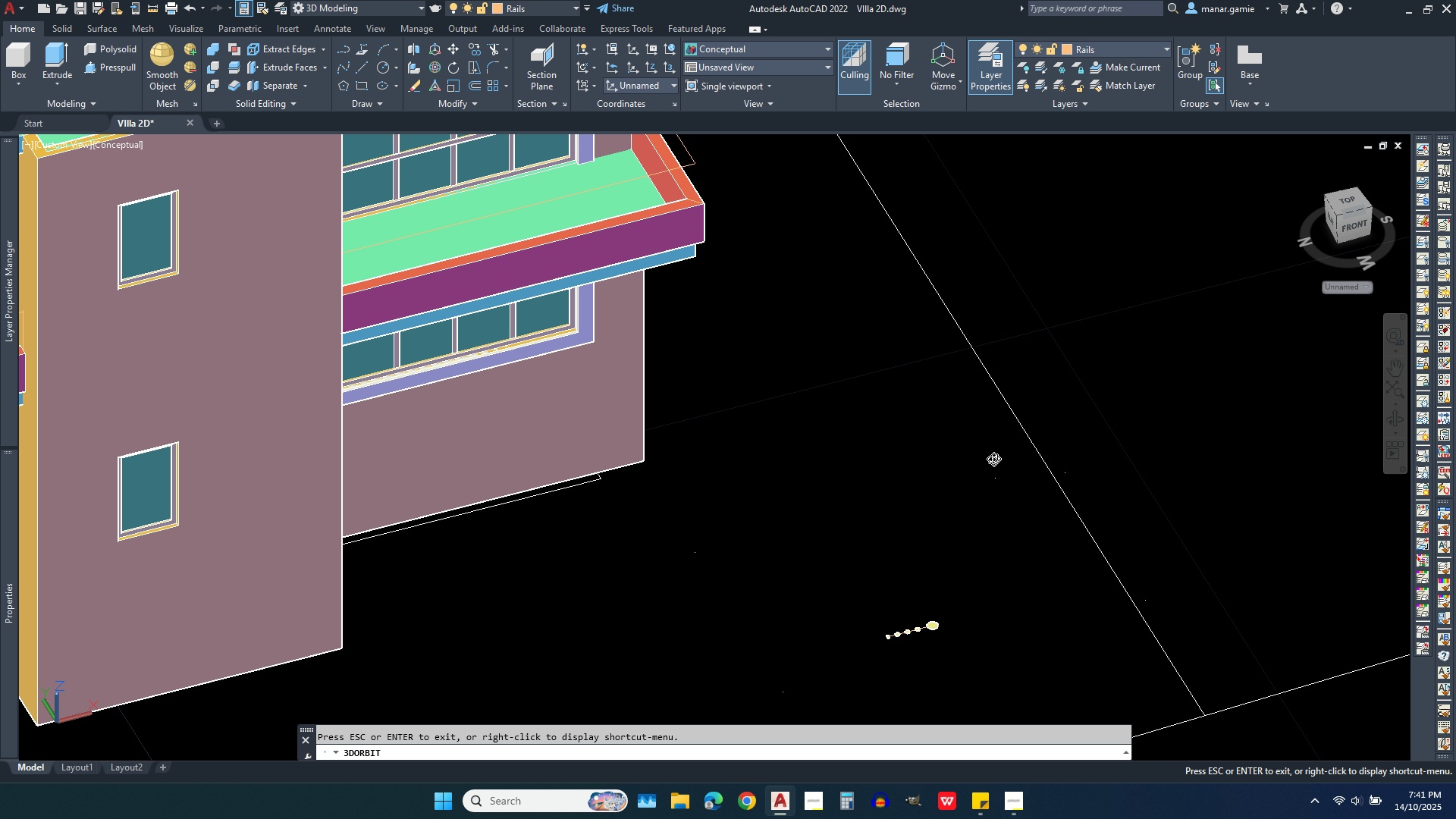 
scroll: coordinate [977, 488], scroll_direction: down, amount: 3.0
 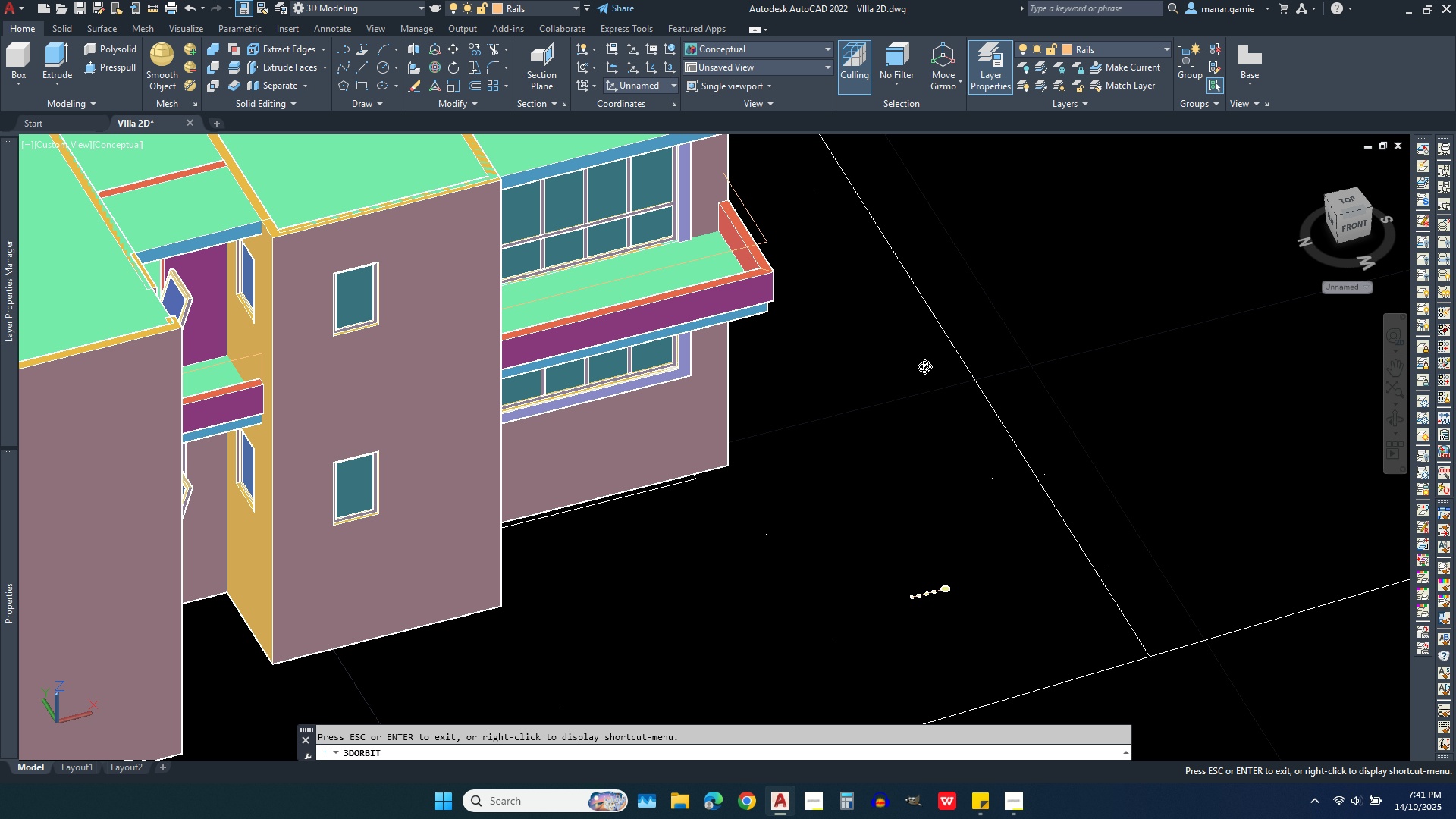 
scroll: coordinate [922, 363], scroll_direction: up, amount: 2.0
 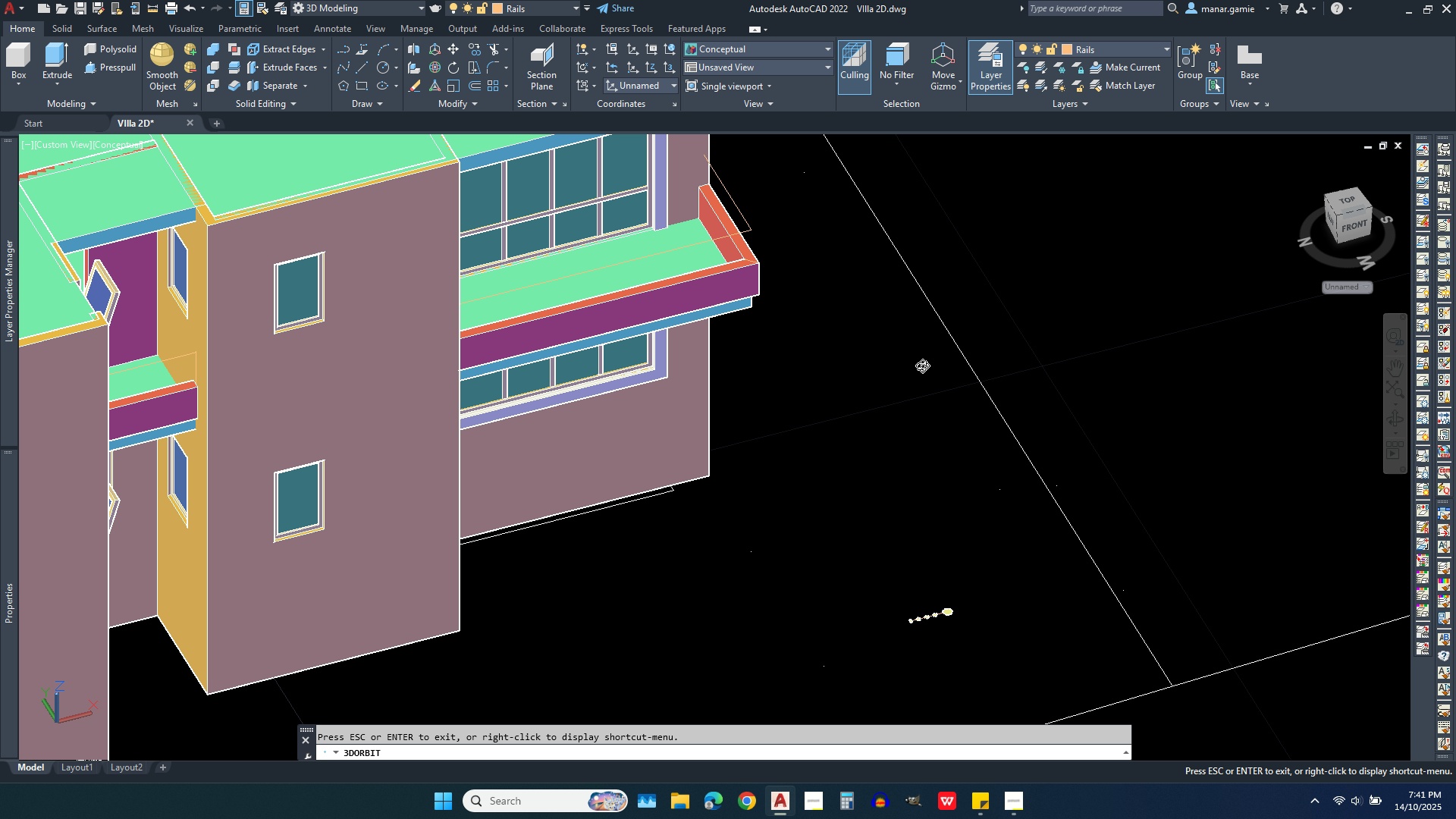 
scroll: coordinate [922, 366], scroll_direction: down, amount: 2.0
 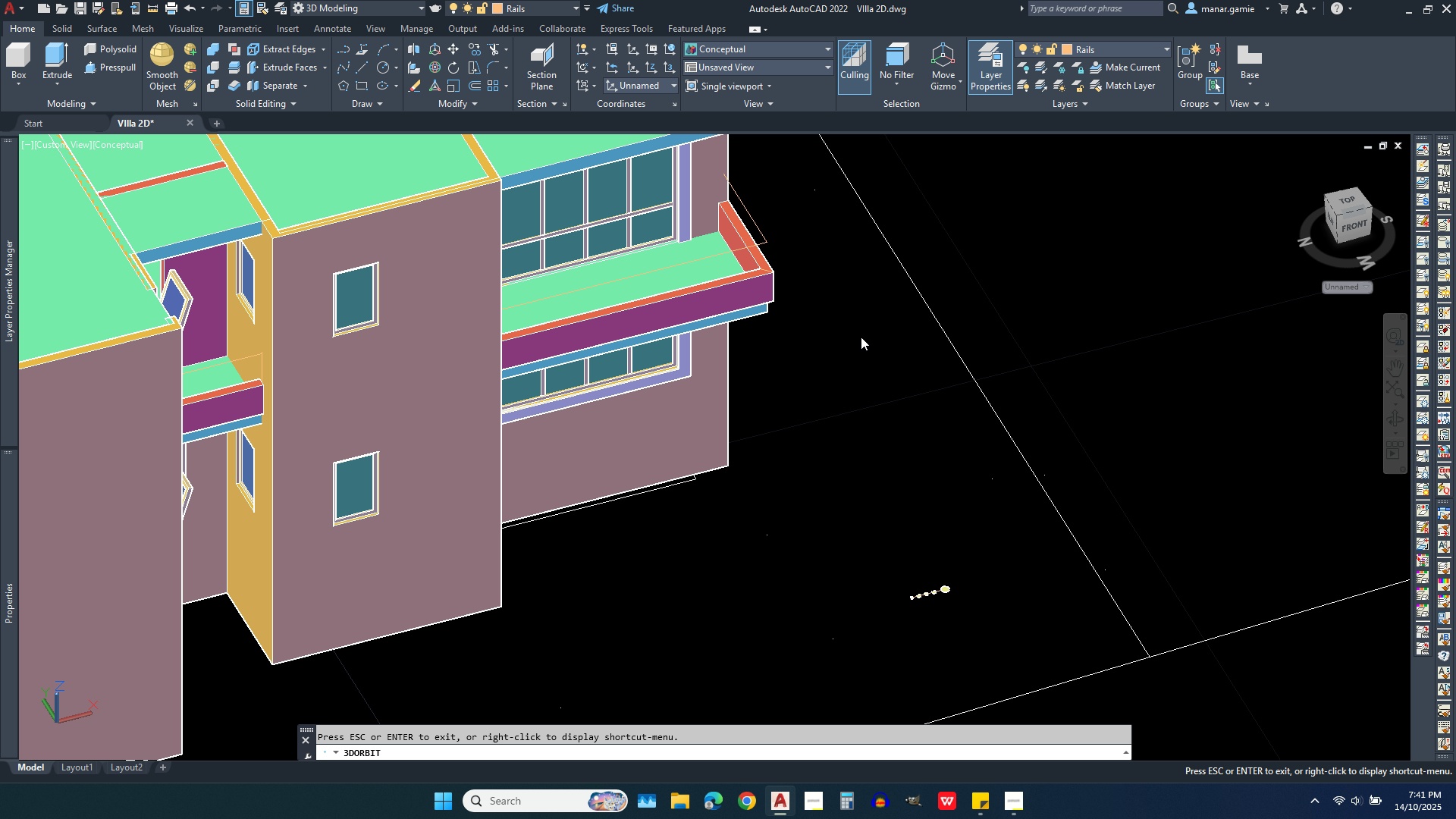 
right_click([861, 337])
 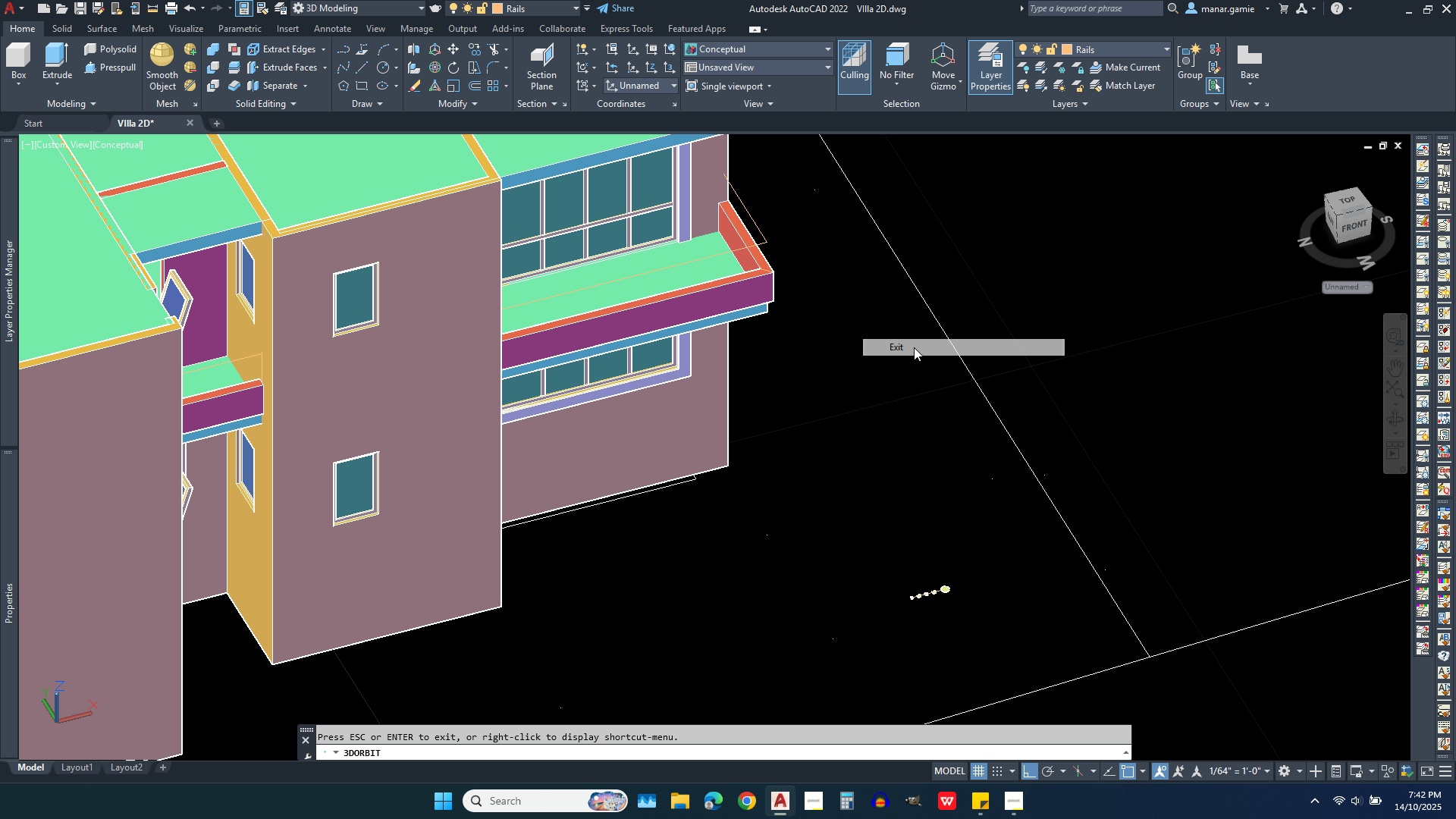 
left_click([914, 347])
 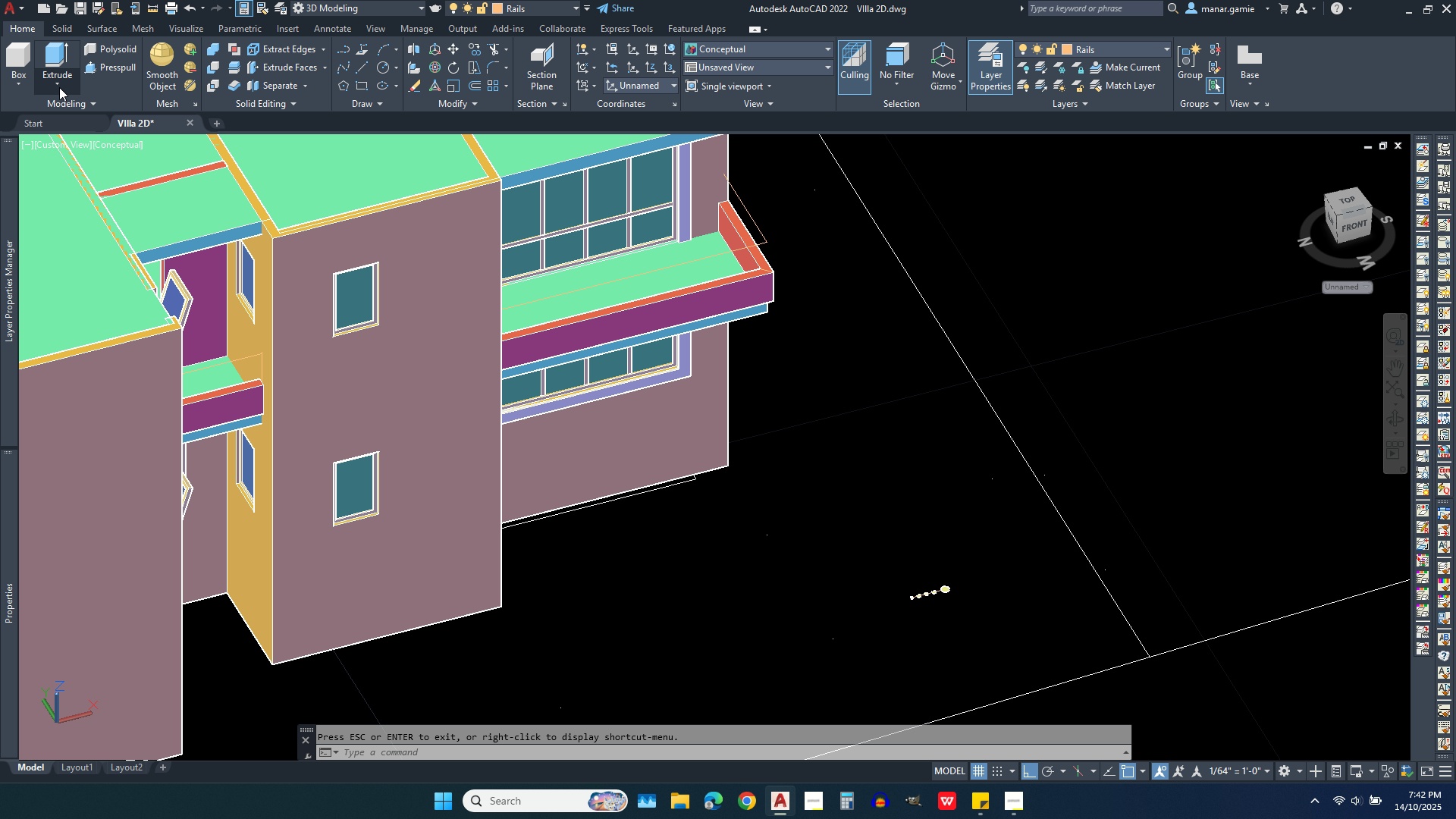 
left_click([59, 87])
 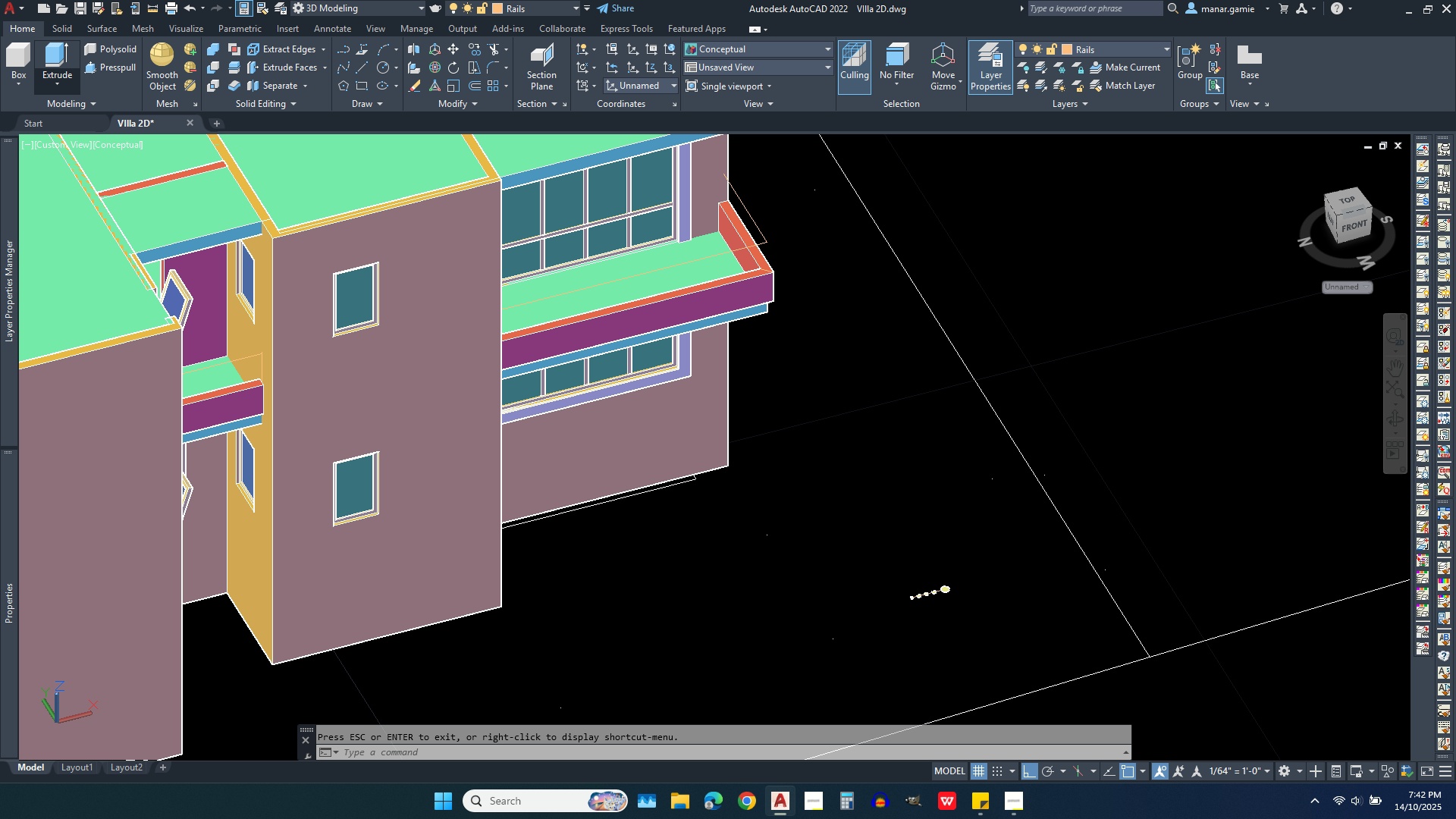 
left_click([62, 204])
 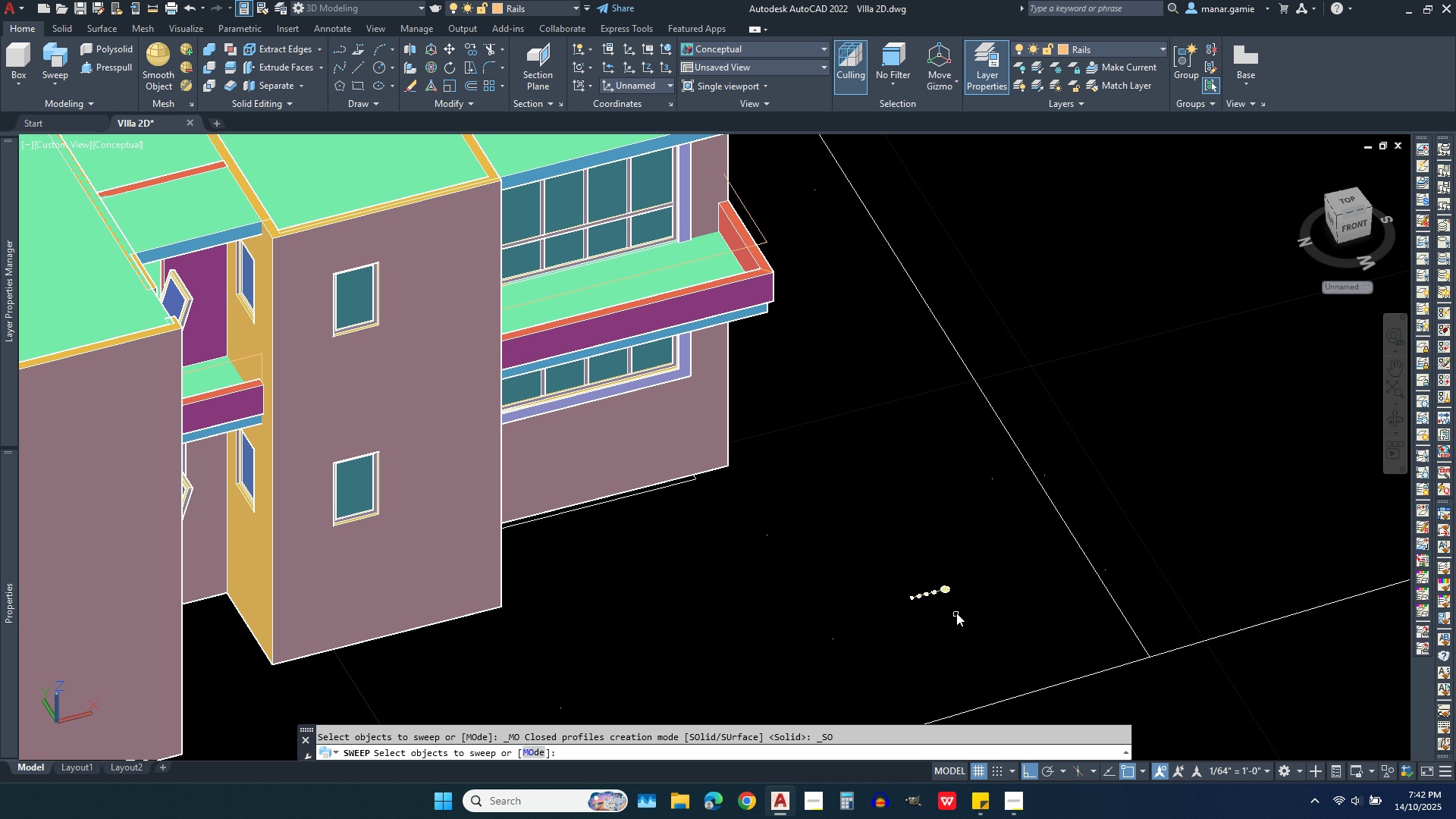 
scroll: coordinate [956, 600], scroll_direction: up, amount: 5.0
 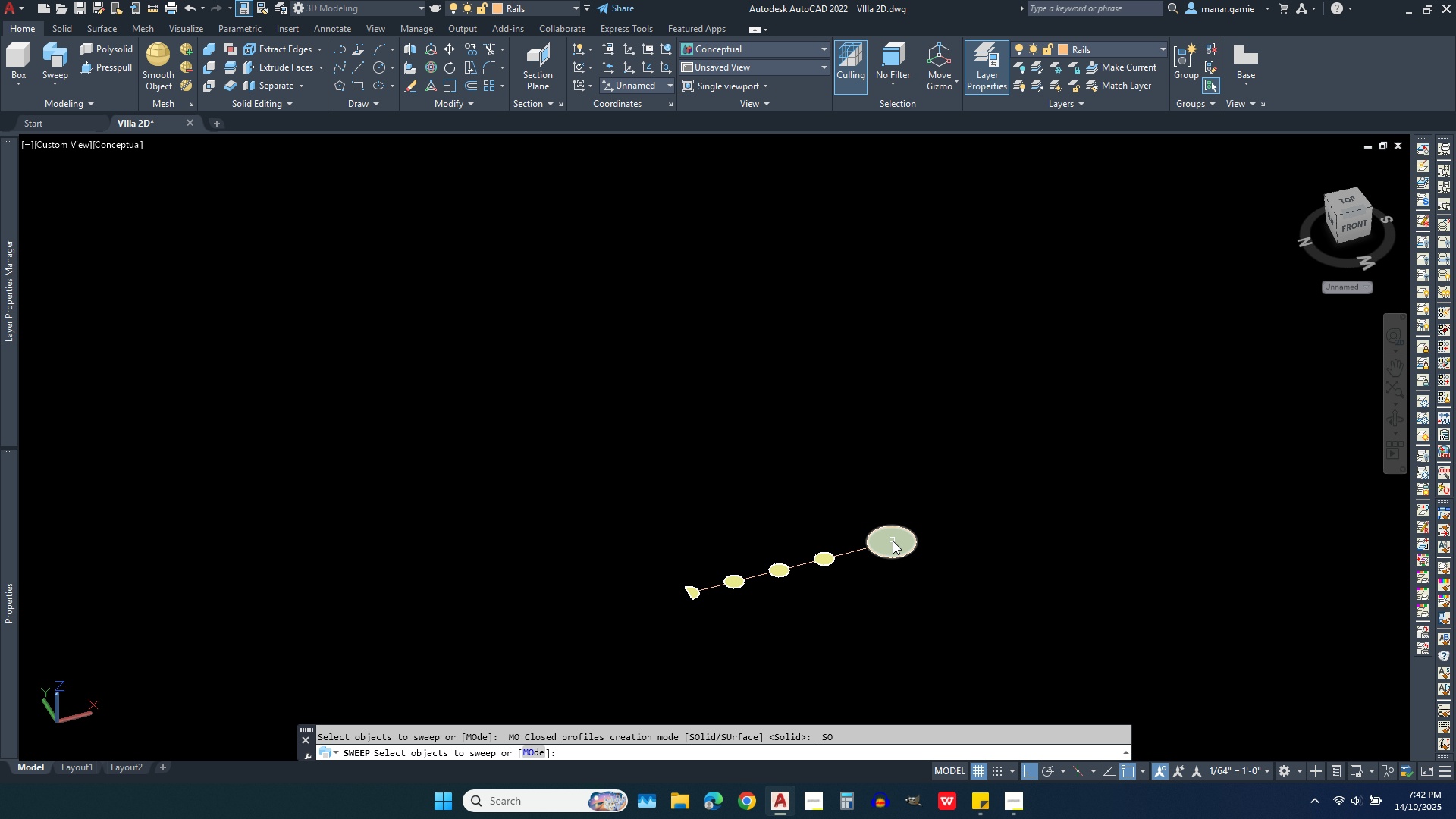 
left_click([893, 541])
 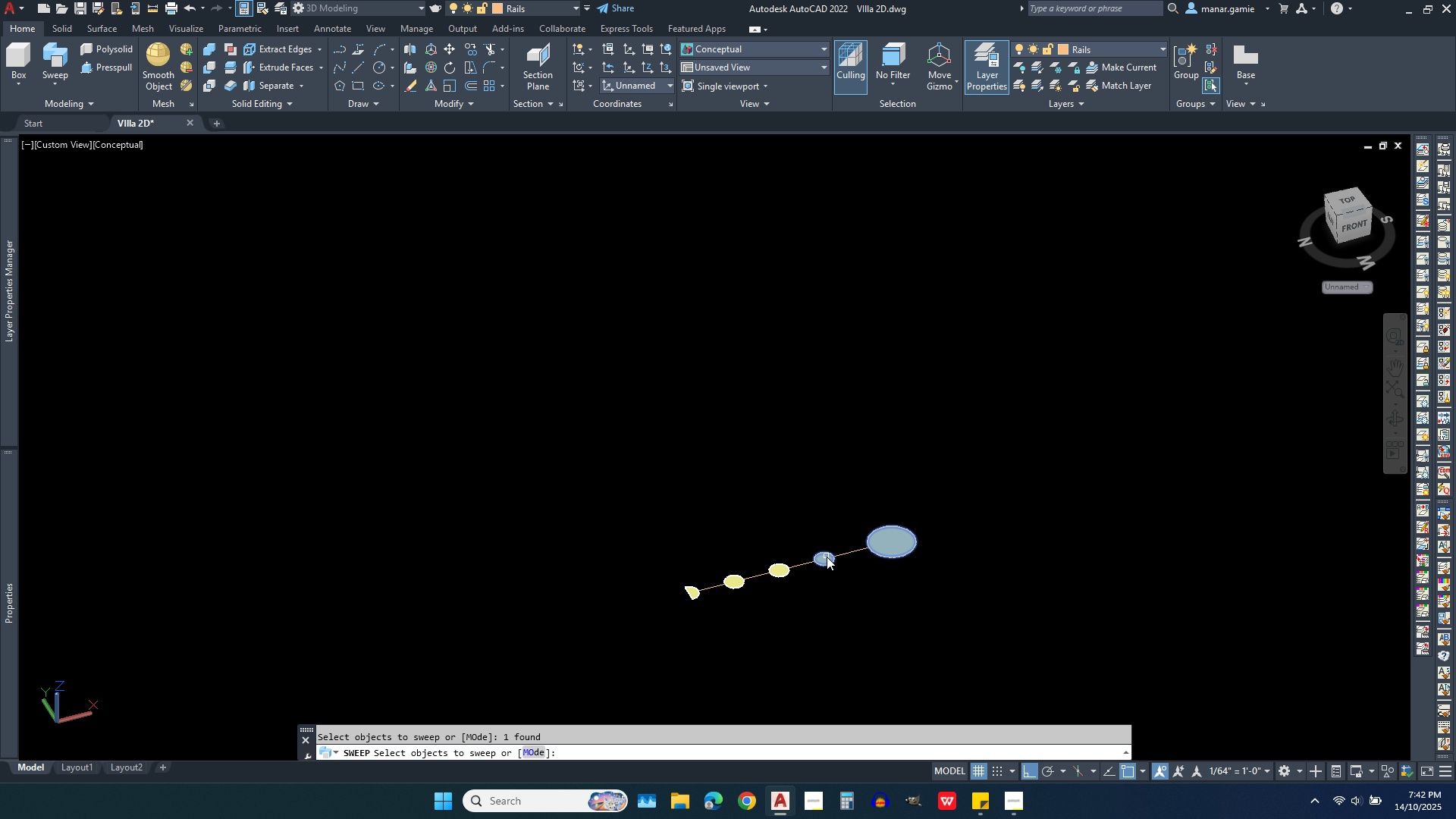 
left_click([827, 557])
 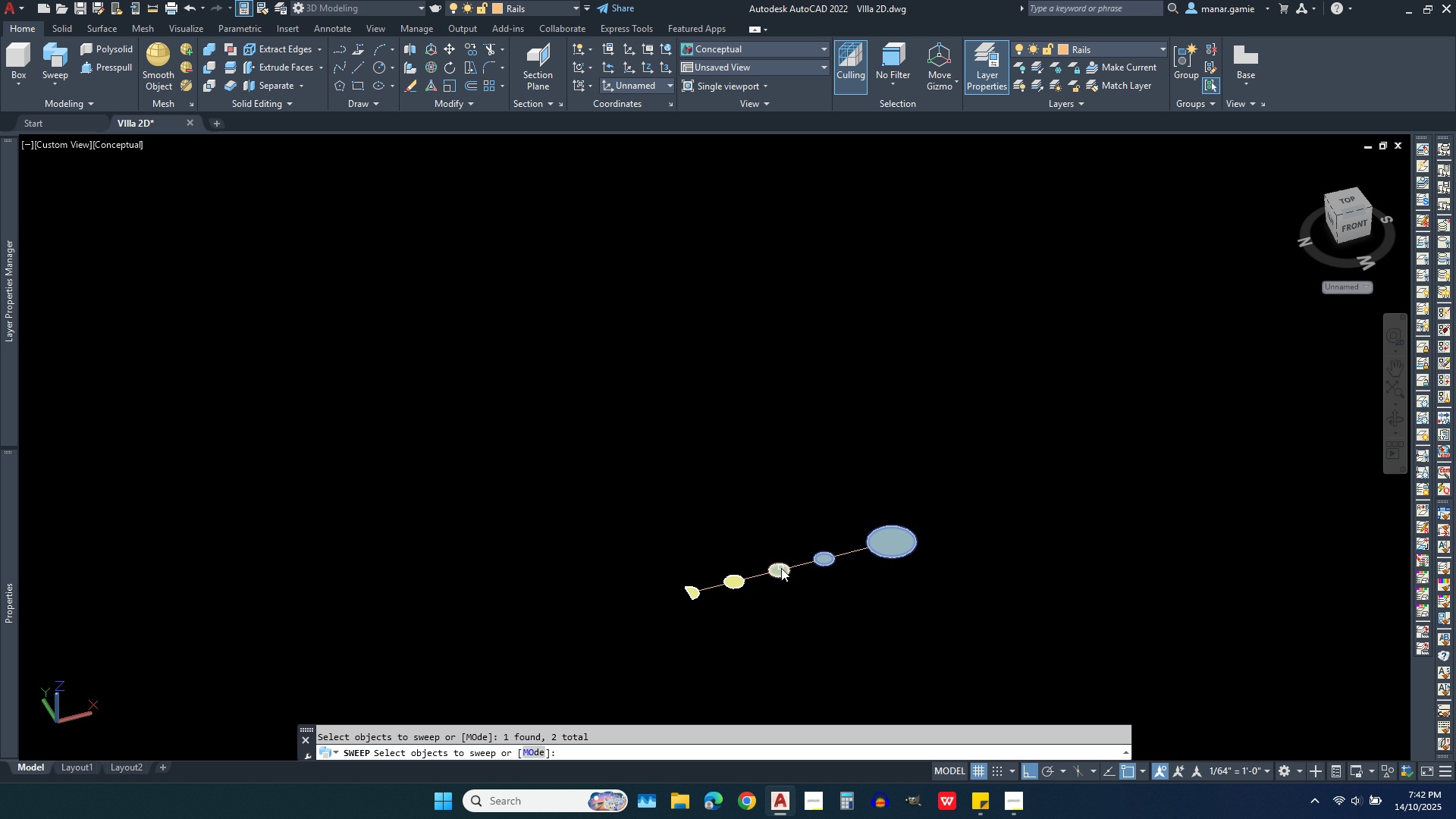 
left_click([781, 568])
 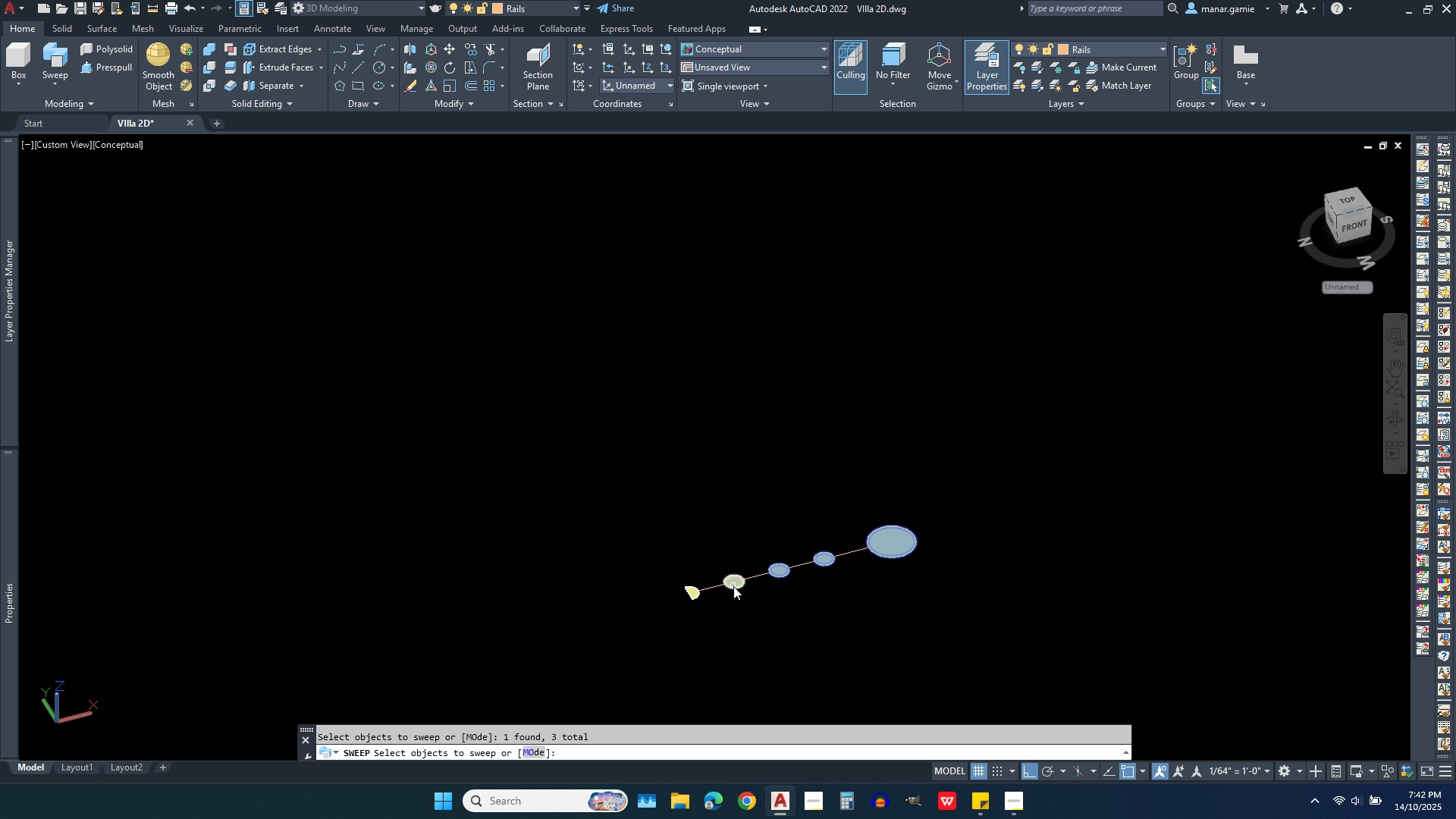 
left_click([733, 586])
 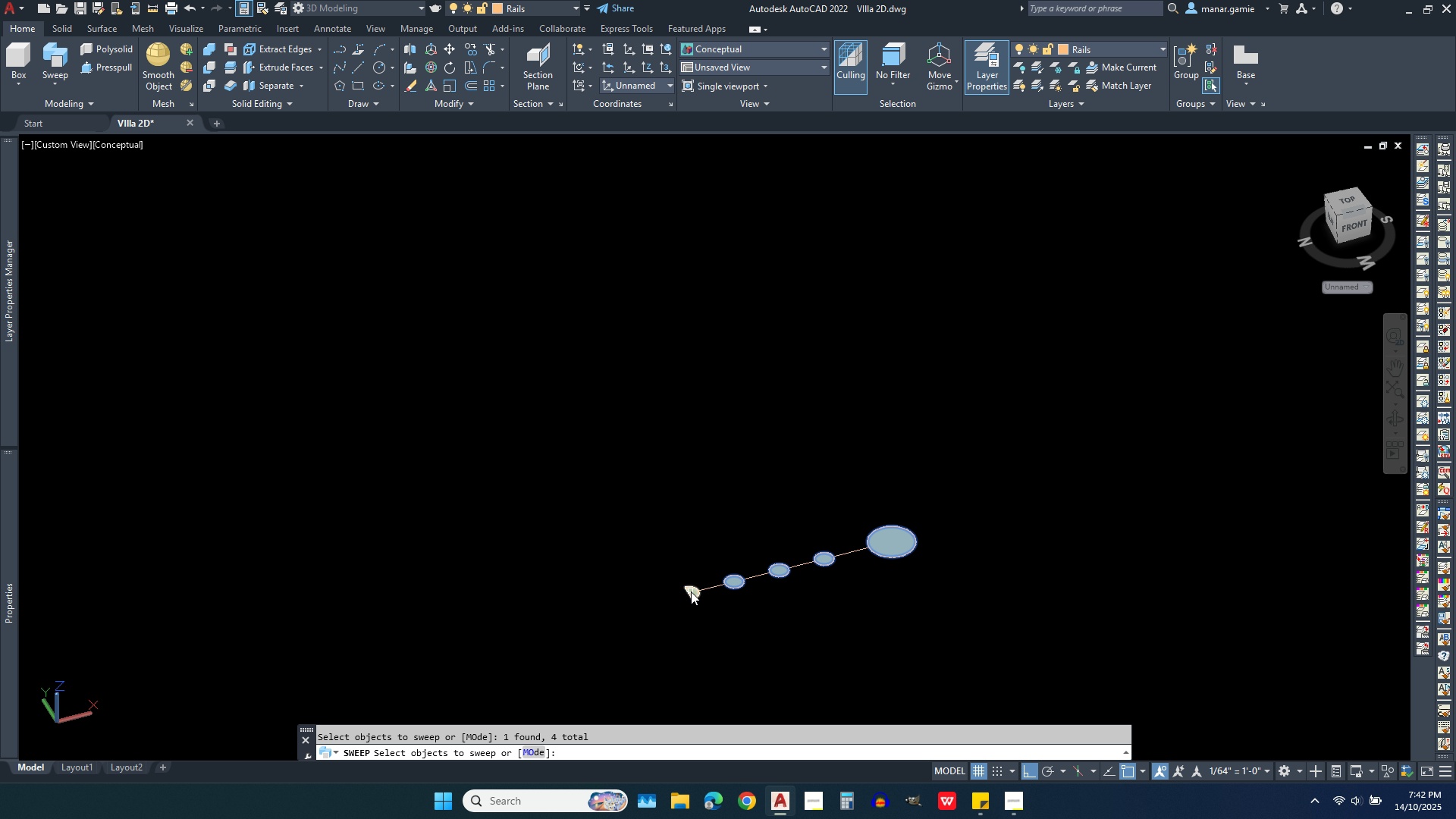 
left_click([696, 592])
 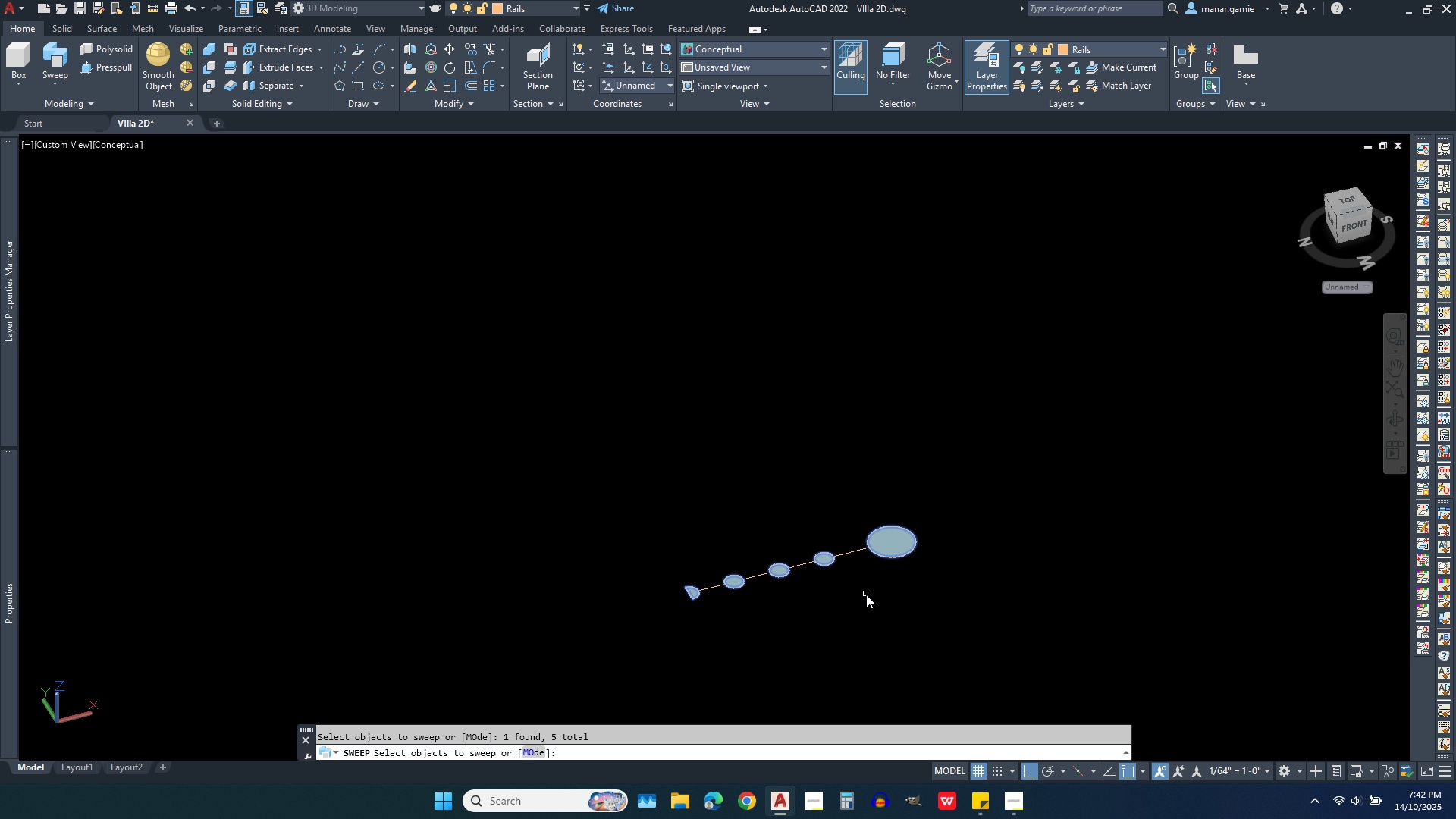 
right_click([866, 595])
 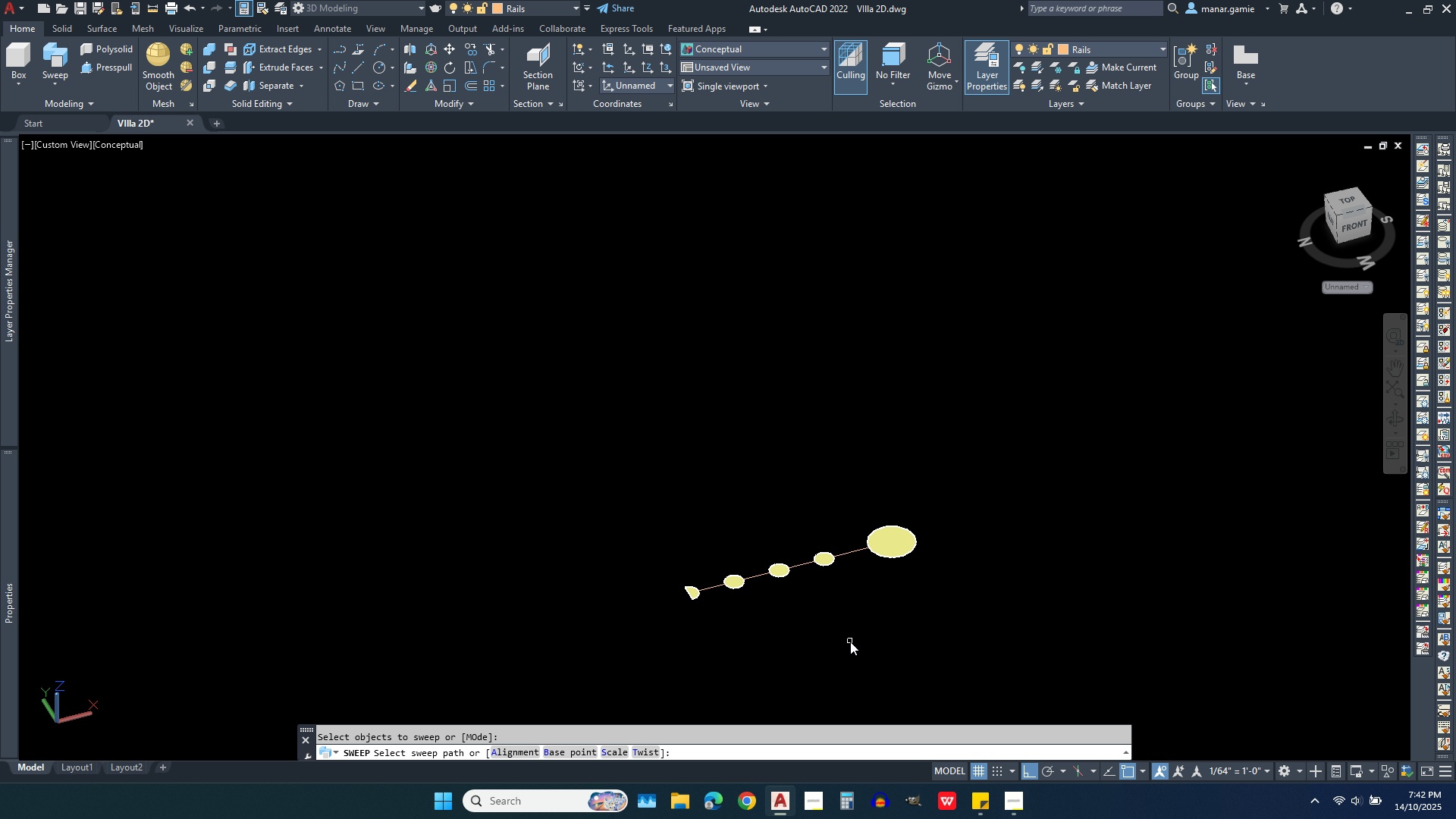 
scroll: coordinate [850, 642], scroll_direction: down, amount: 4.0
 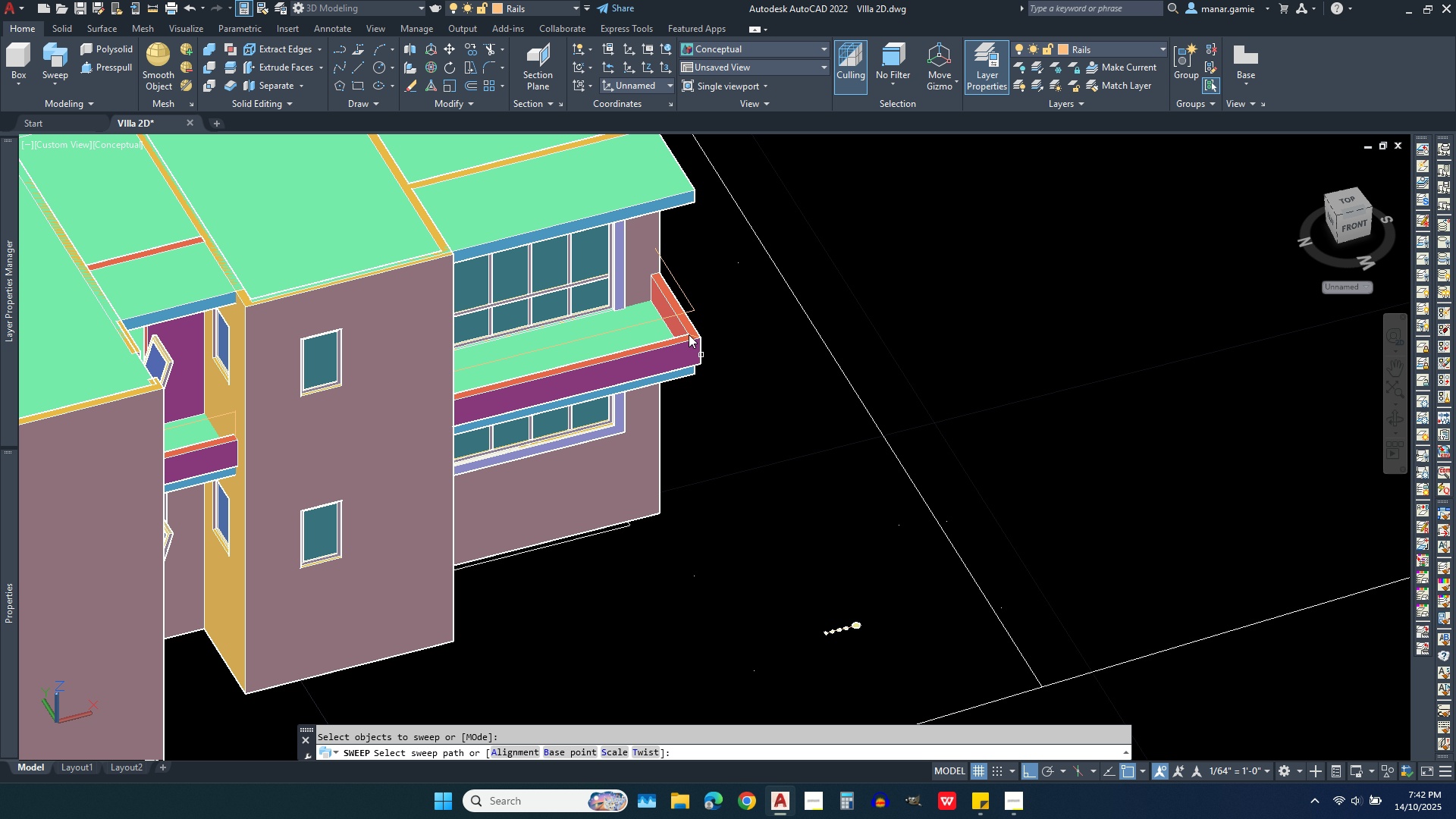 
scroll: coordinate [673, 305], scroll_direction: up, amount: 4.0
 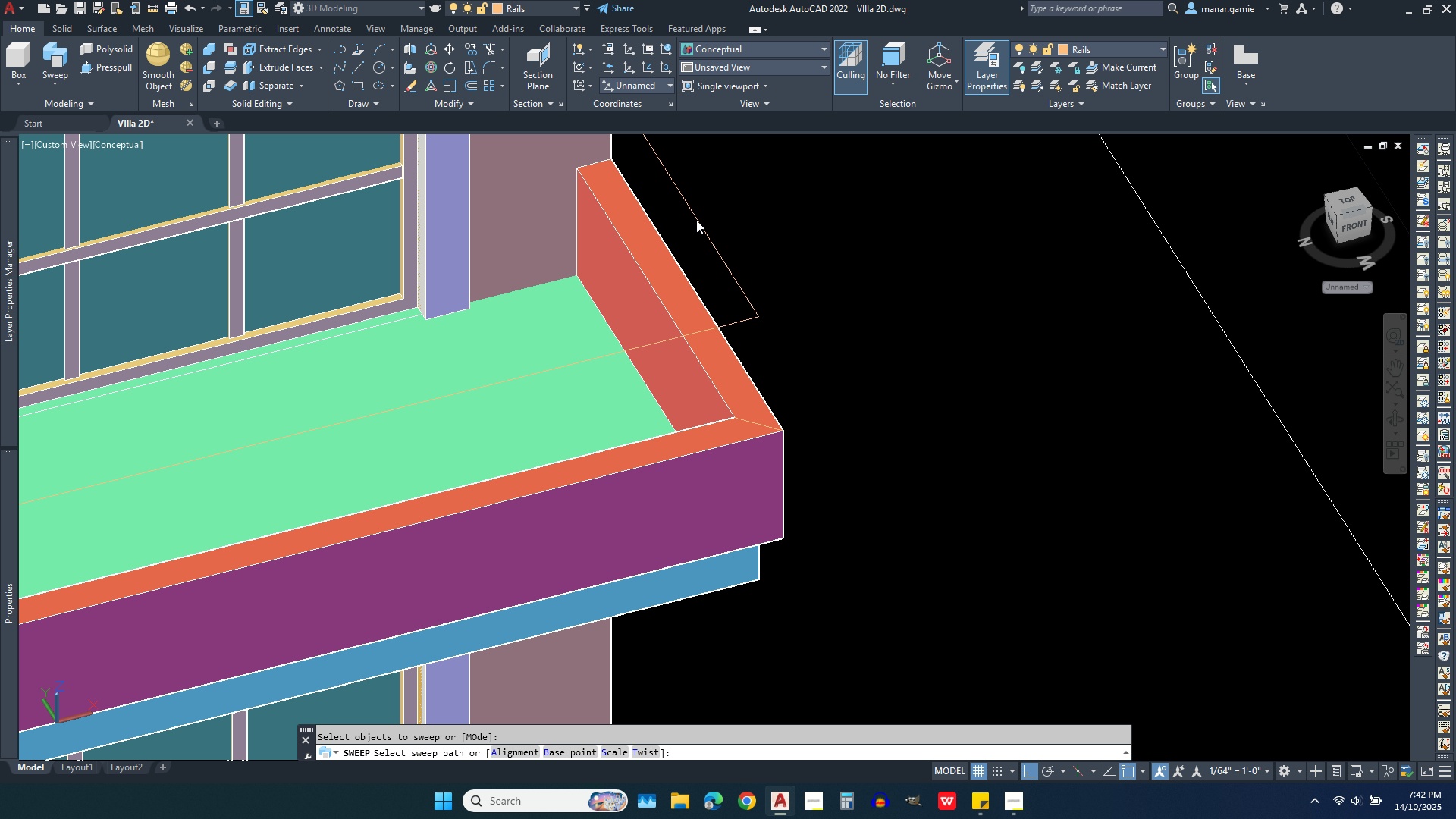 
wait(7.29)
 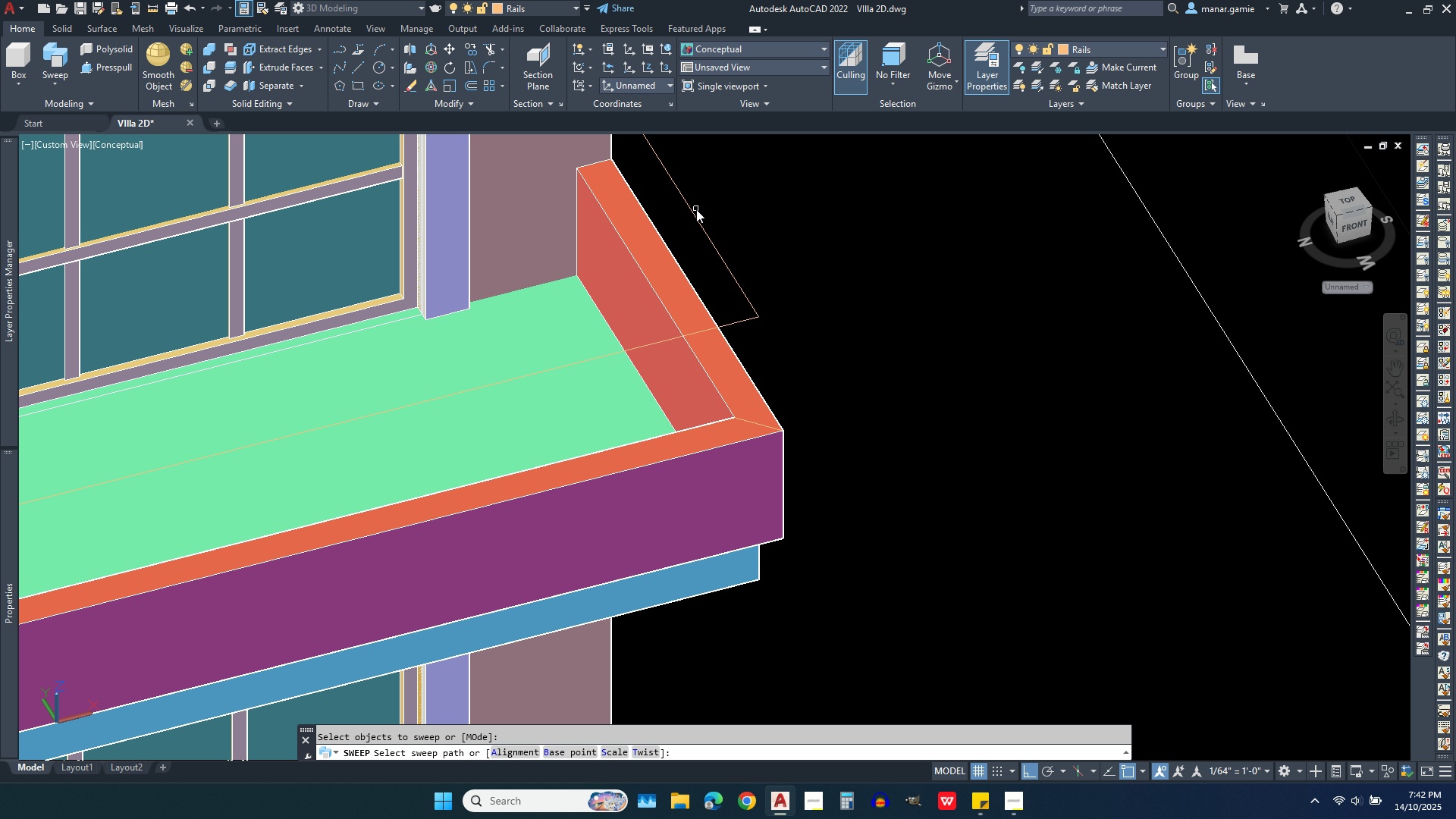 
scroll: coordinate [884, 302], scroll_direction: down, amount: 4.0
 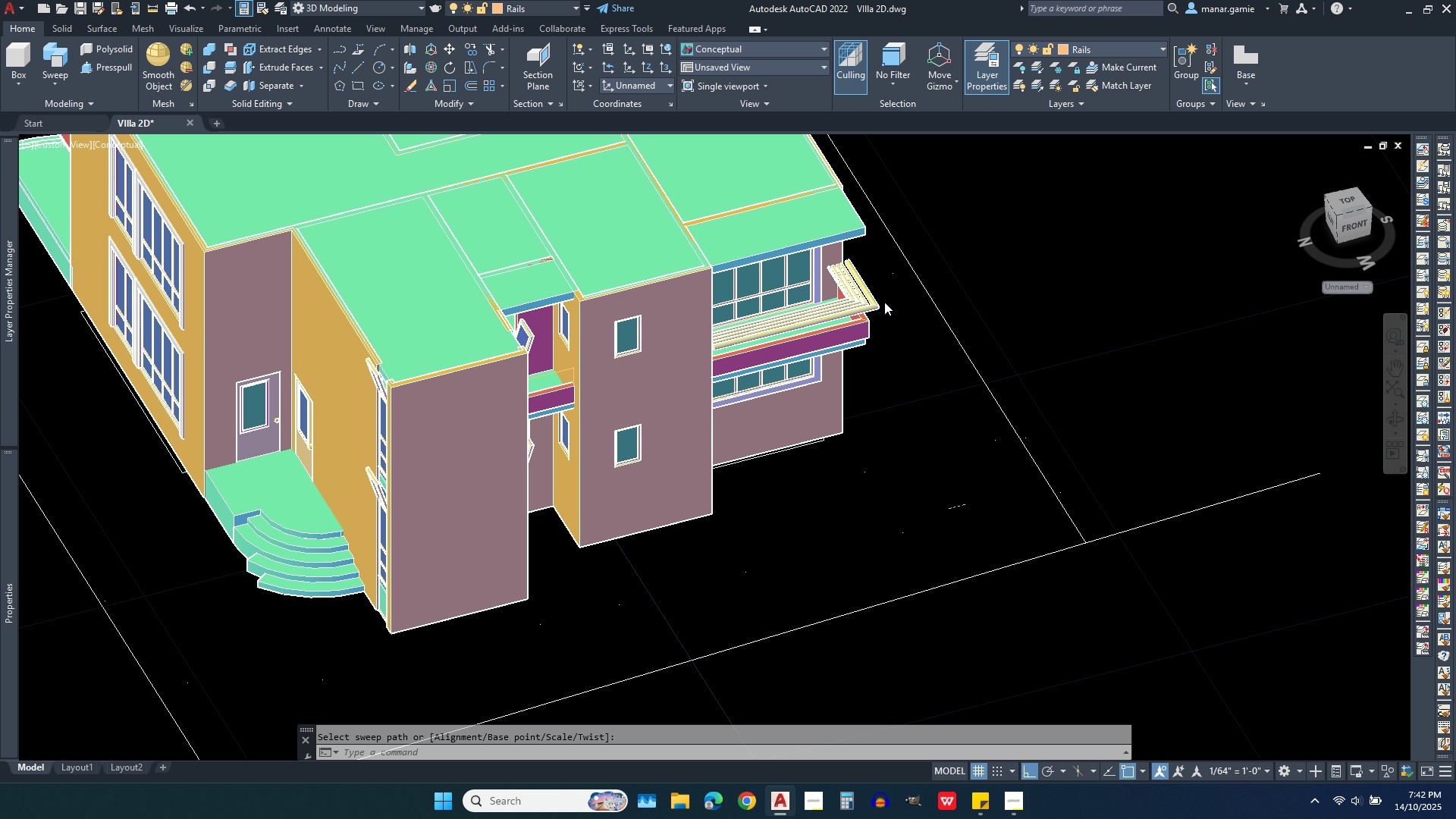 
scroll: coordinate [884, 302], scroll_direction: up, amount: 2.0
 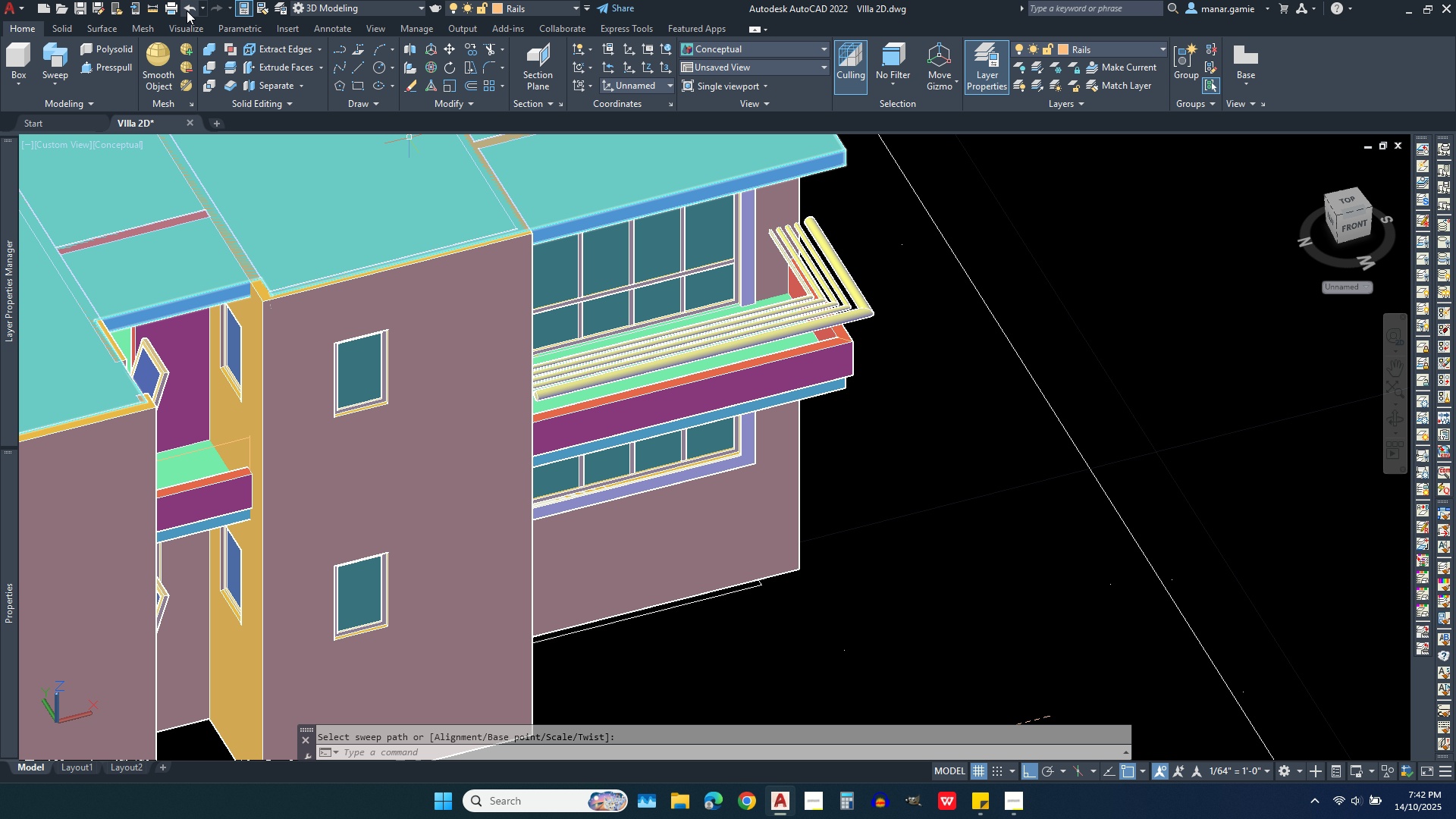 
left_click([189, 8])
 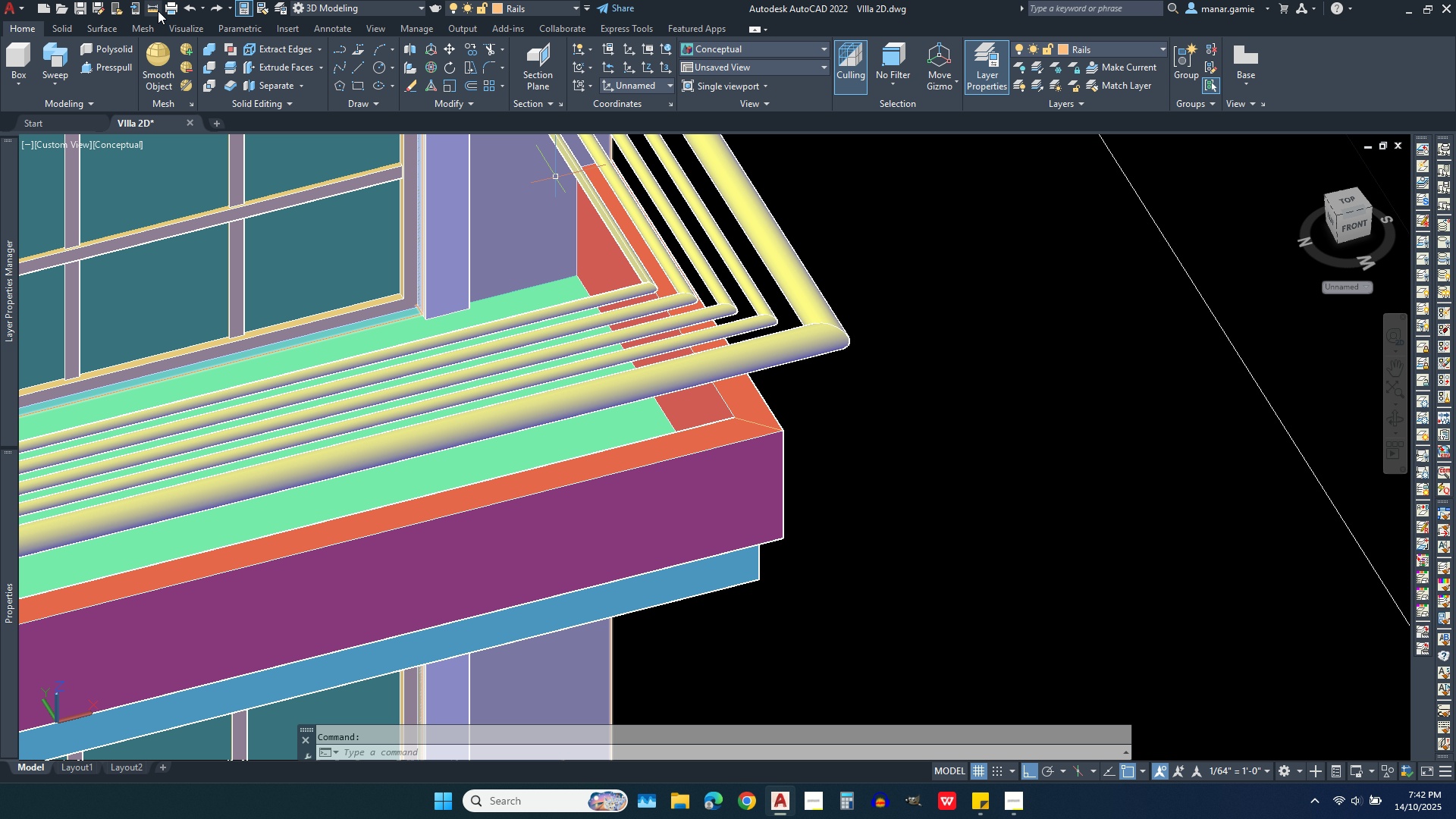 
mouse_move([197, 15])
 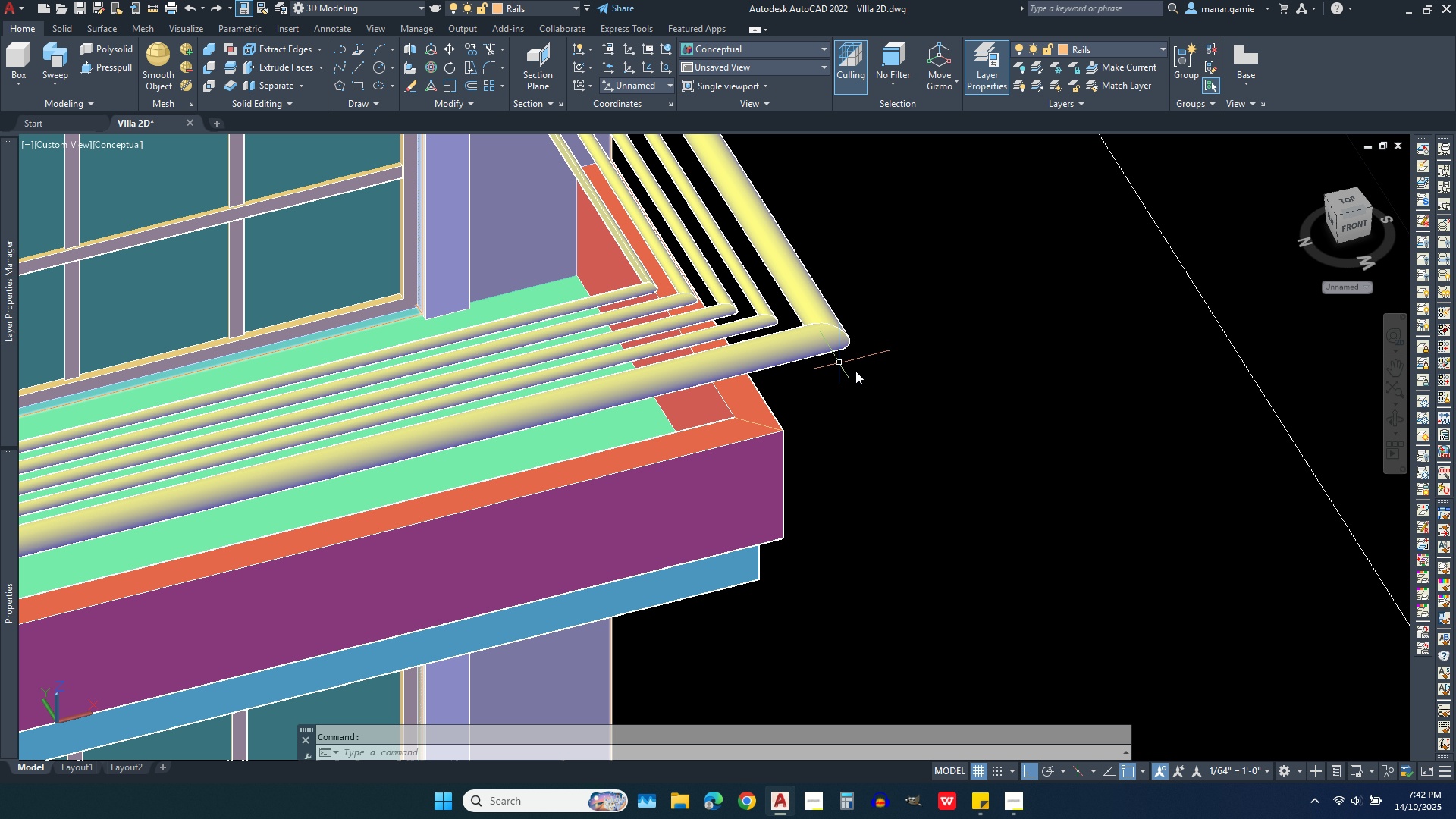 
scroll: coordinate [887, 392], scroll_direction: down, amount: 4.0
 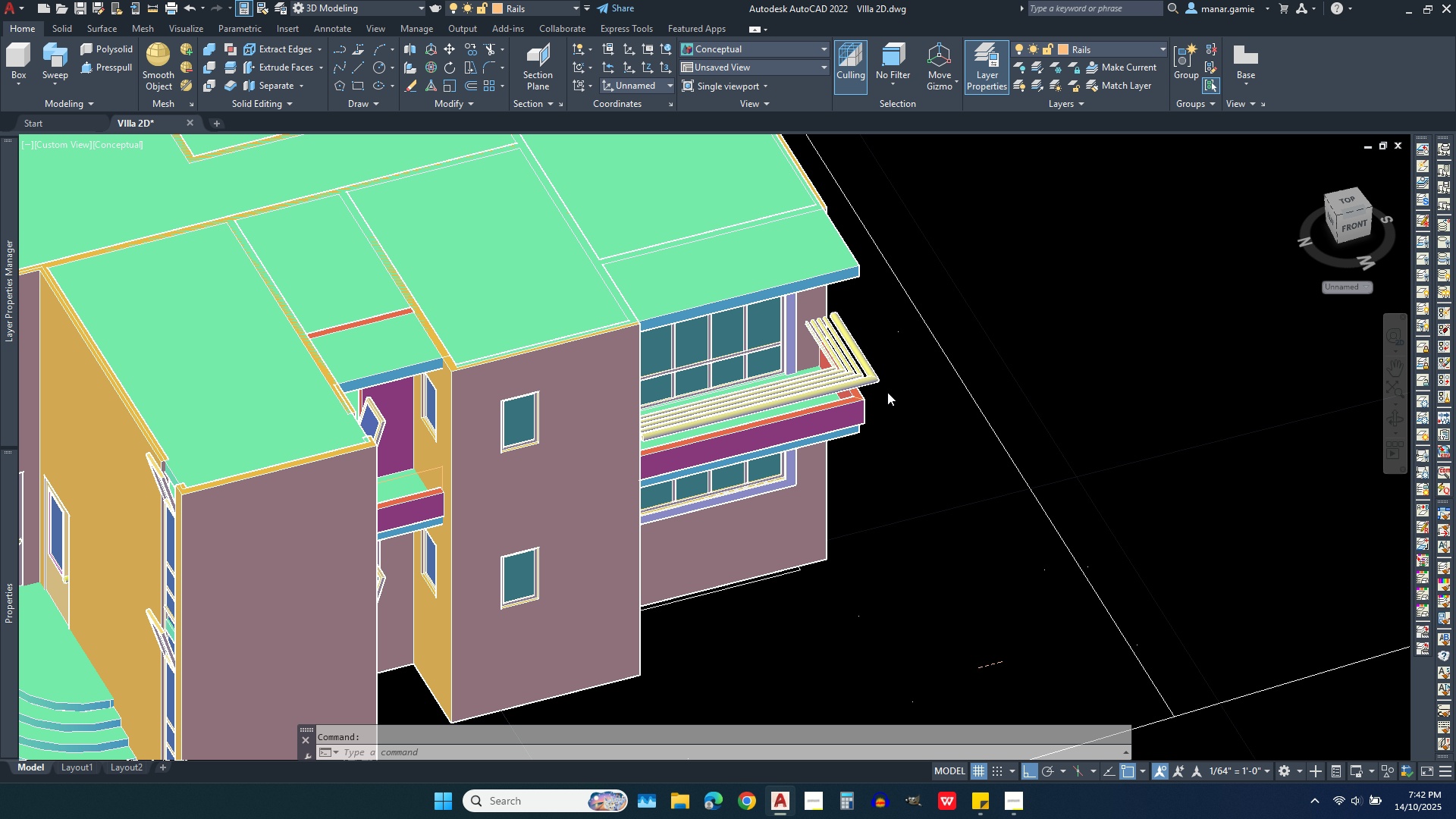 
scroll: coordinate [887, 392], scroll_direction: up, amount: 3.0
 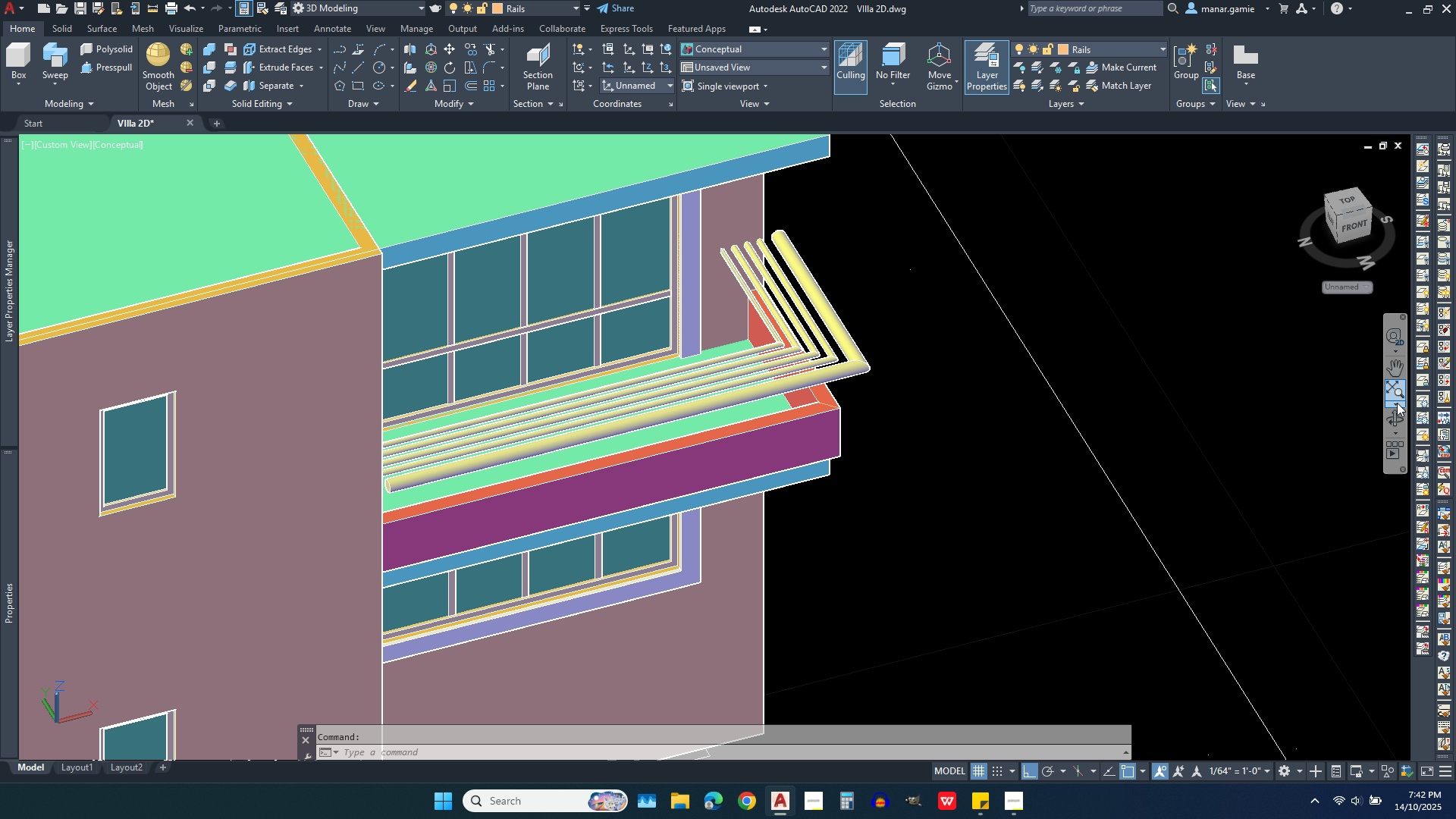 
left_click([1402, 419])
 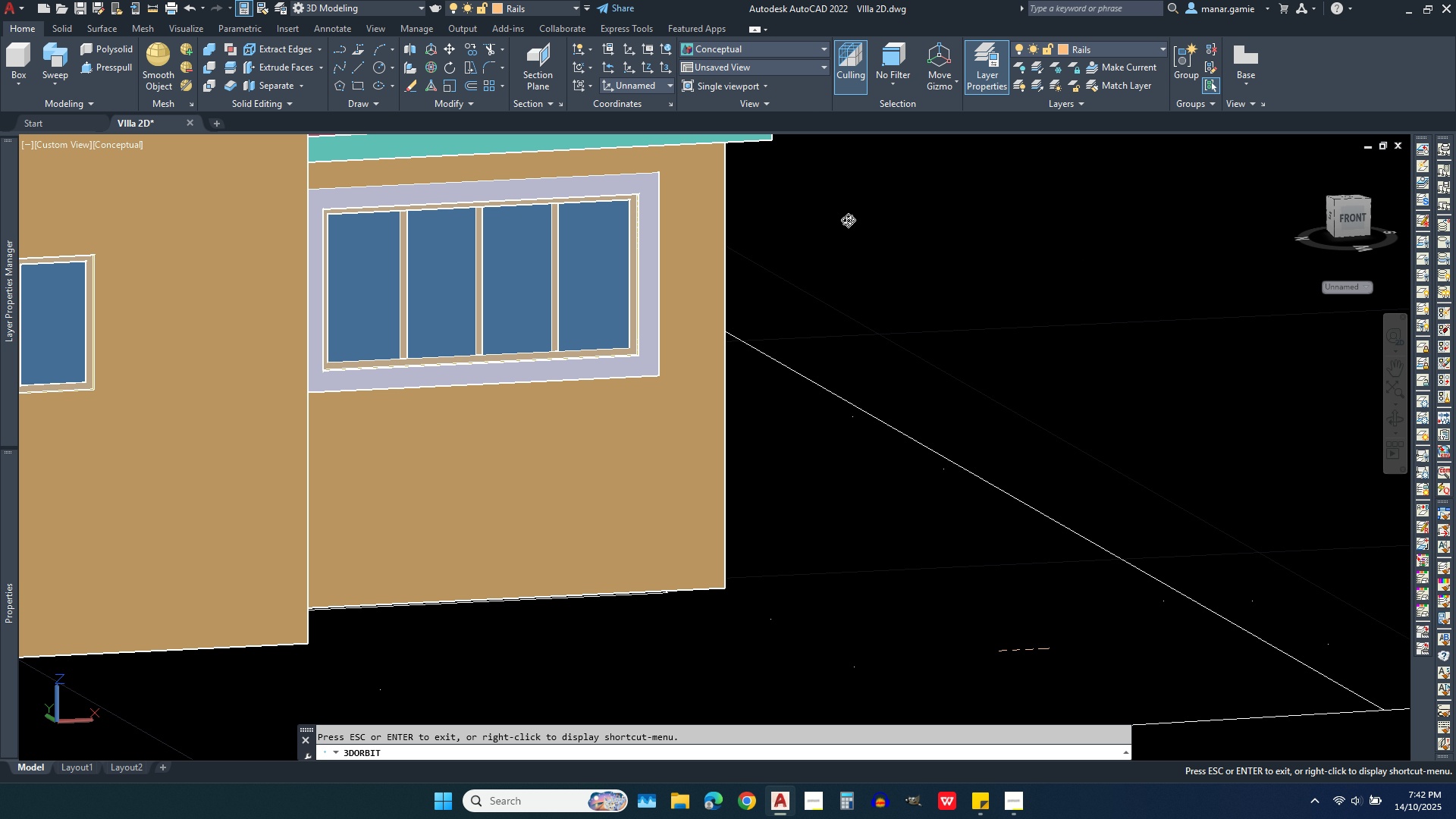 
scroll: coordinate [829, 594], scroll_direction: down, amount: 8.0
 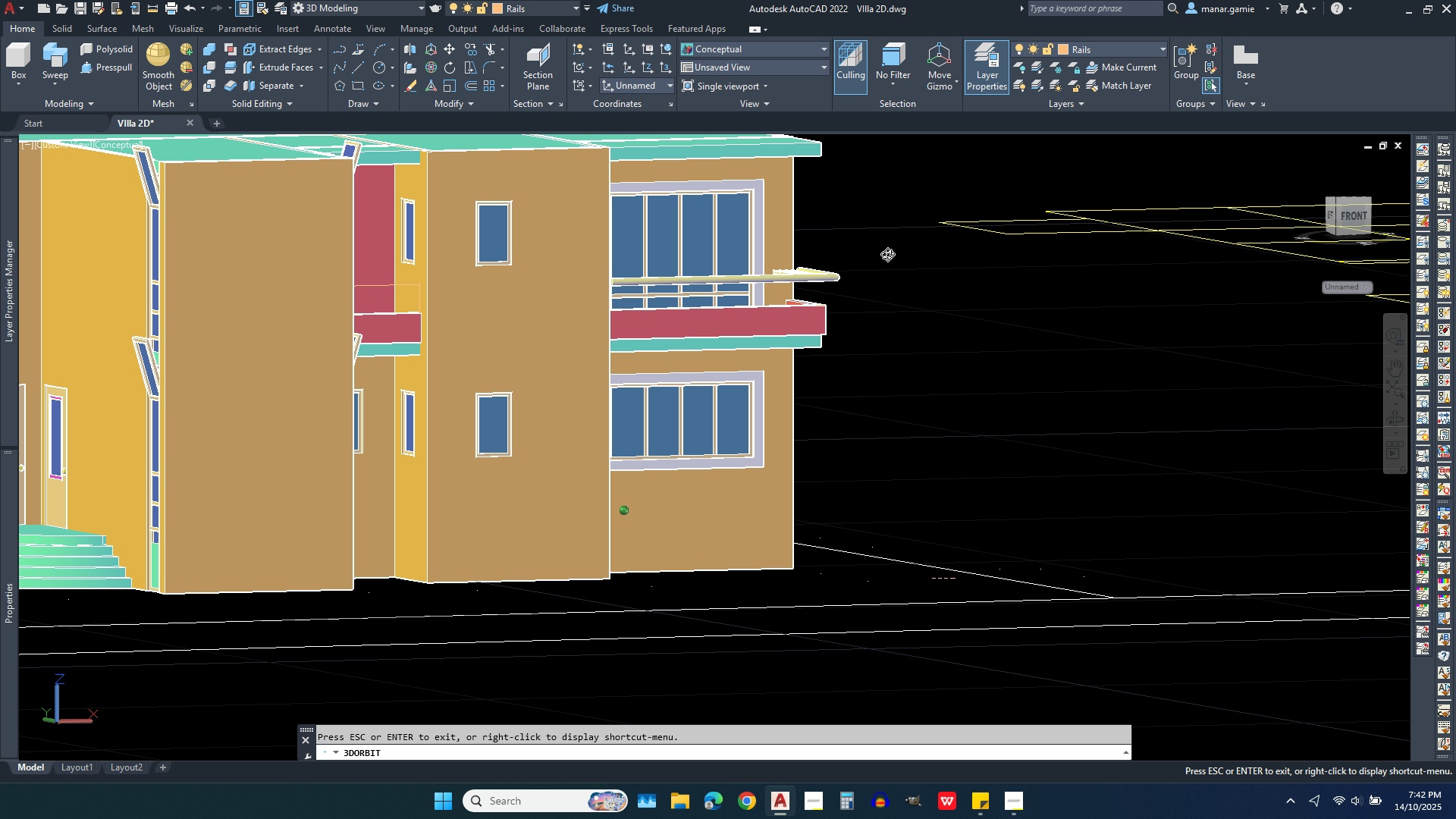 
scroll: coordinate [813, 257], scroll_direction: up, amount: 14.0
 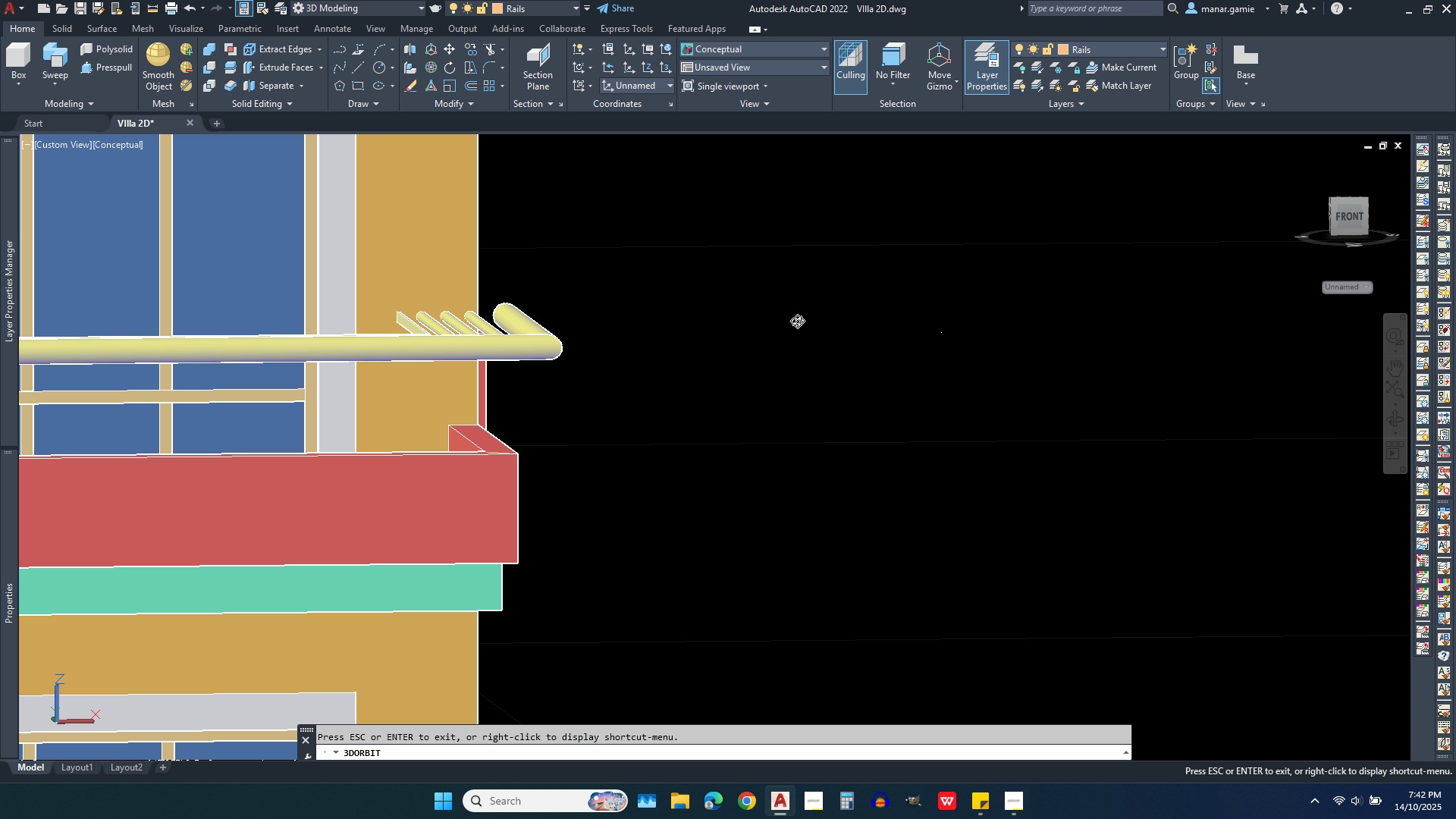 
wait(7.11)
 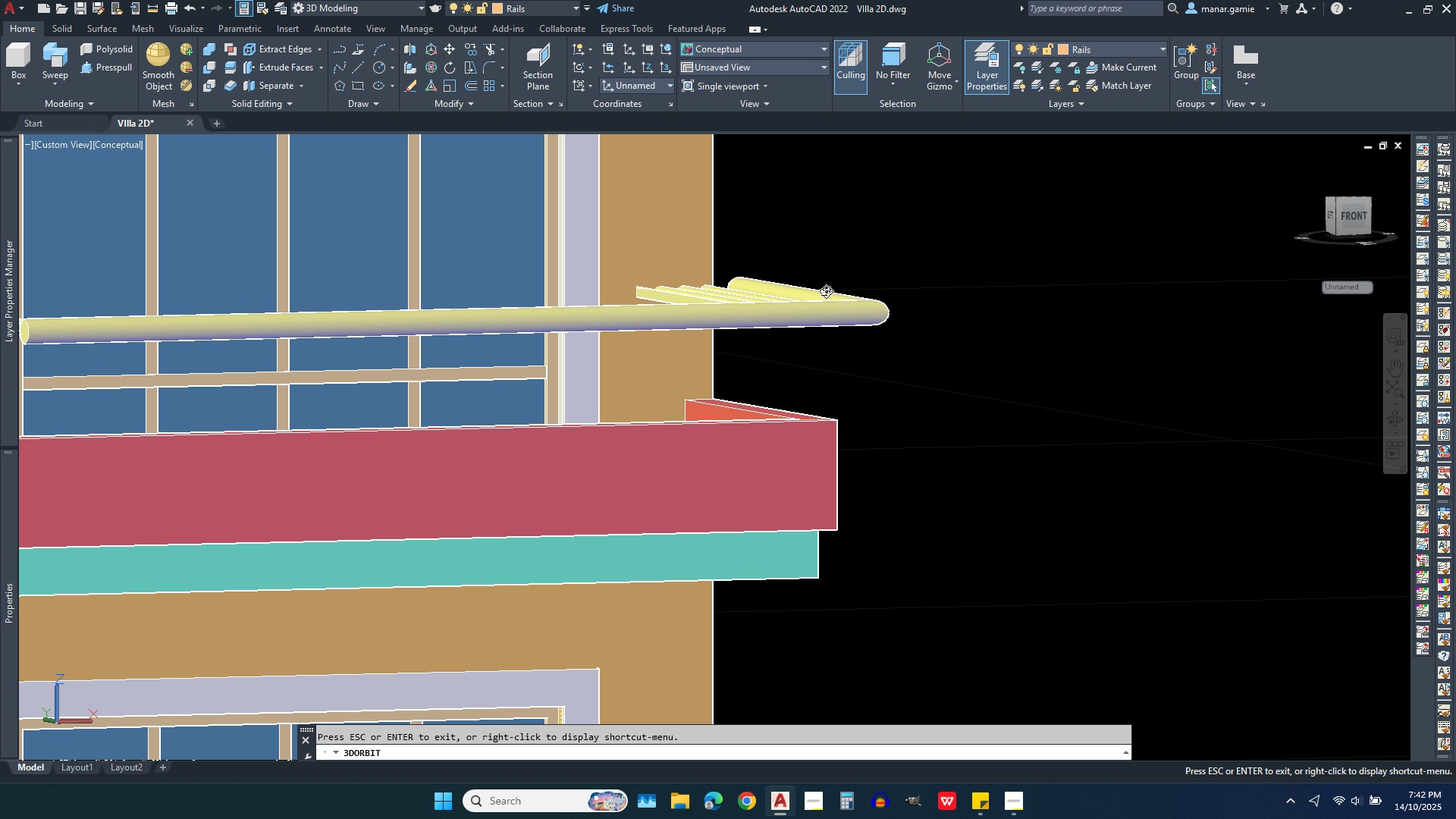 
scroll: coordinate [826, 321], scroll_direction: down, amount: 8.0
 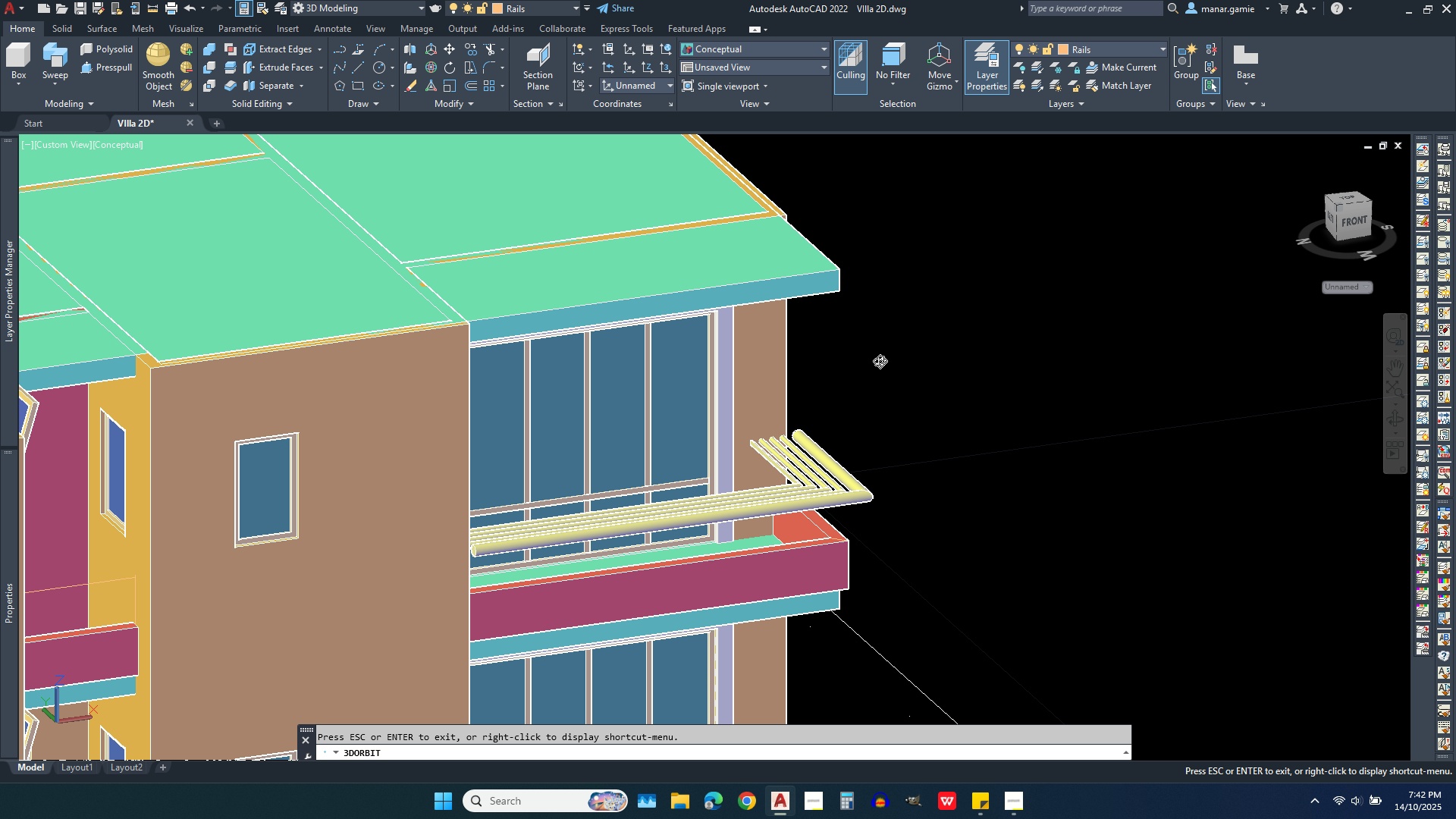 
right_click([880, 361])
 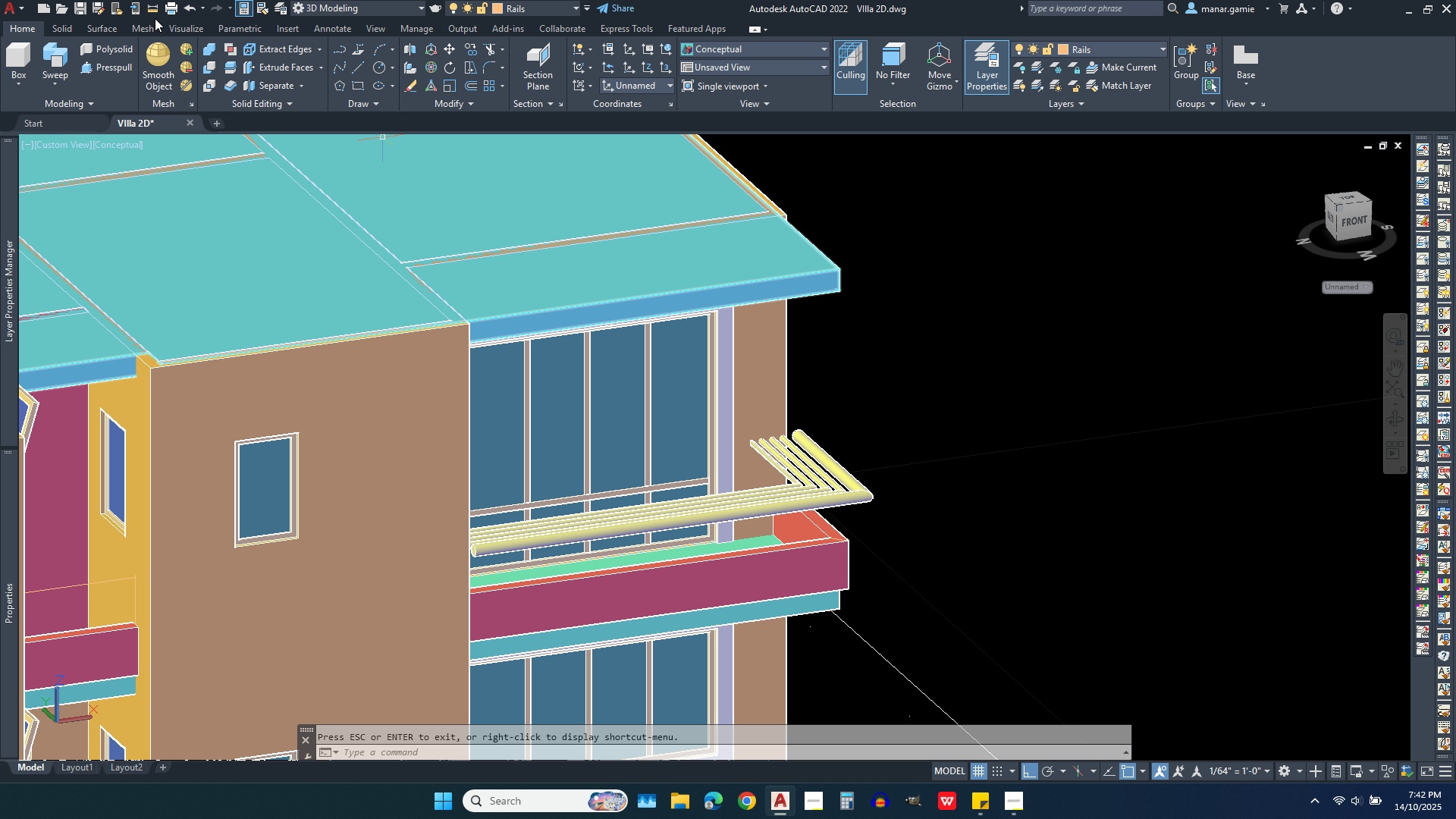 
left_click([187, 5])
 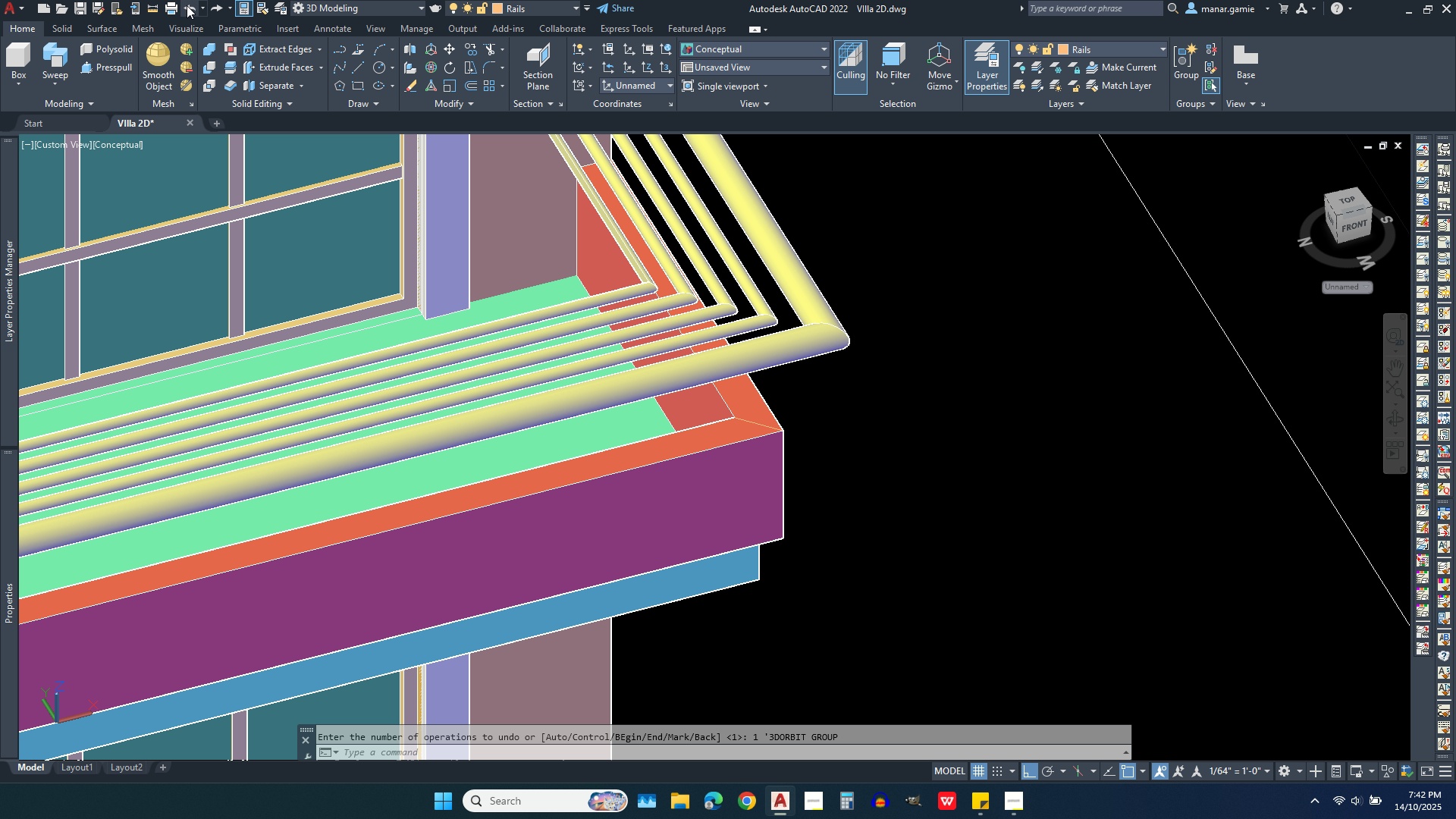 
left_click([187, 5])
 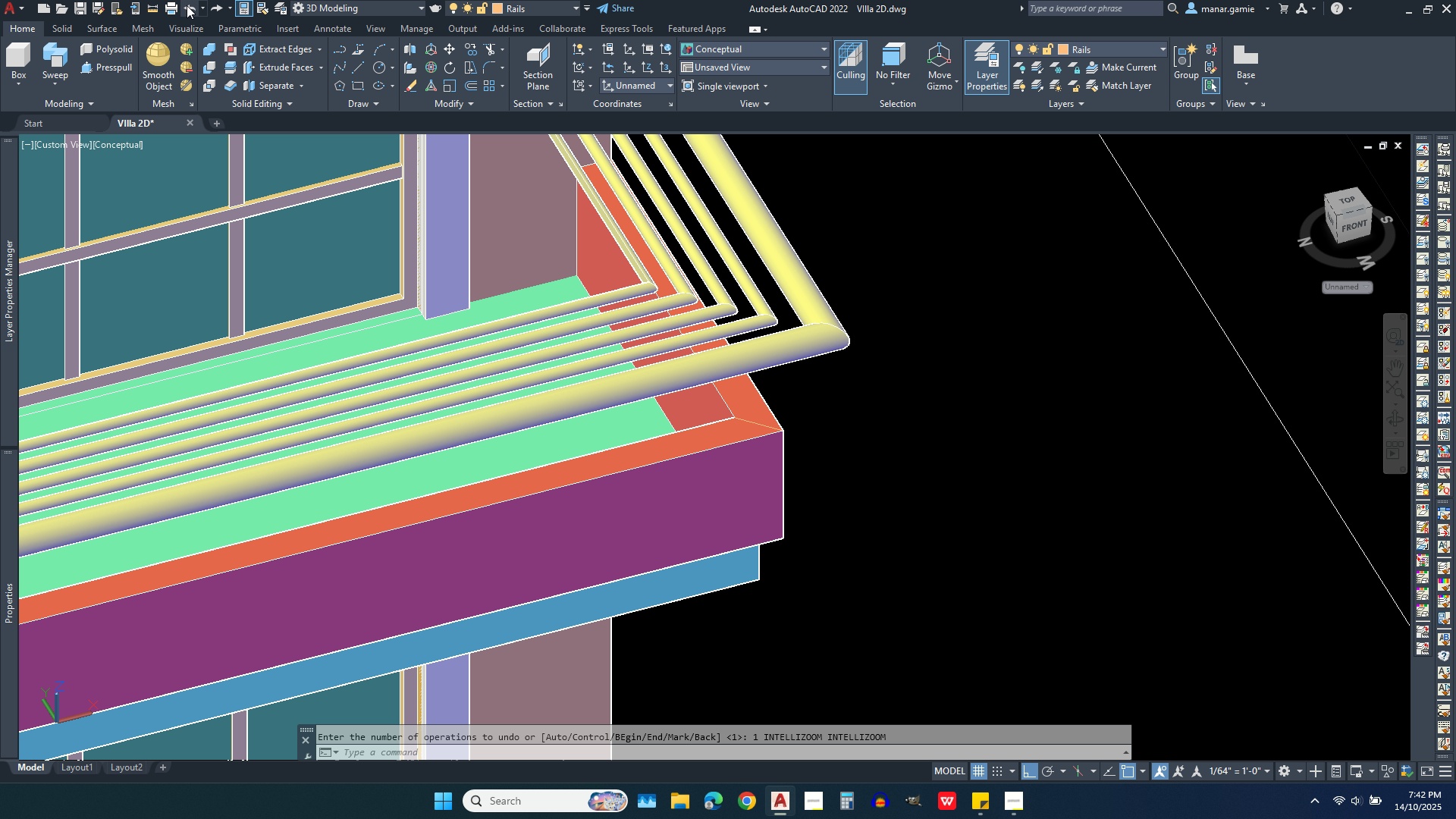 
left_click([187, 5])
 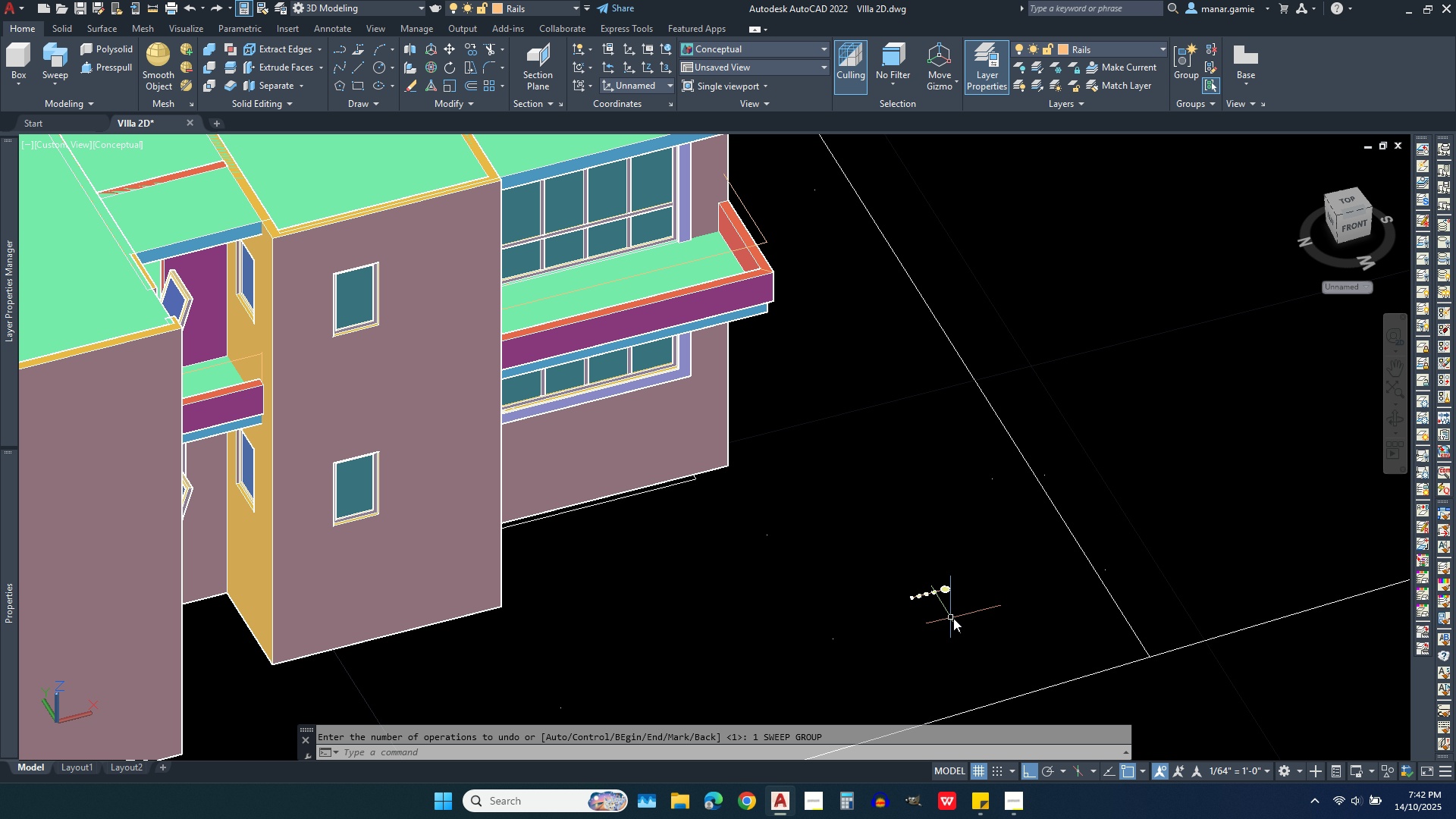 
left_click([969, 626])
 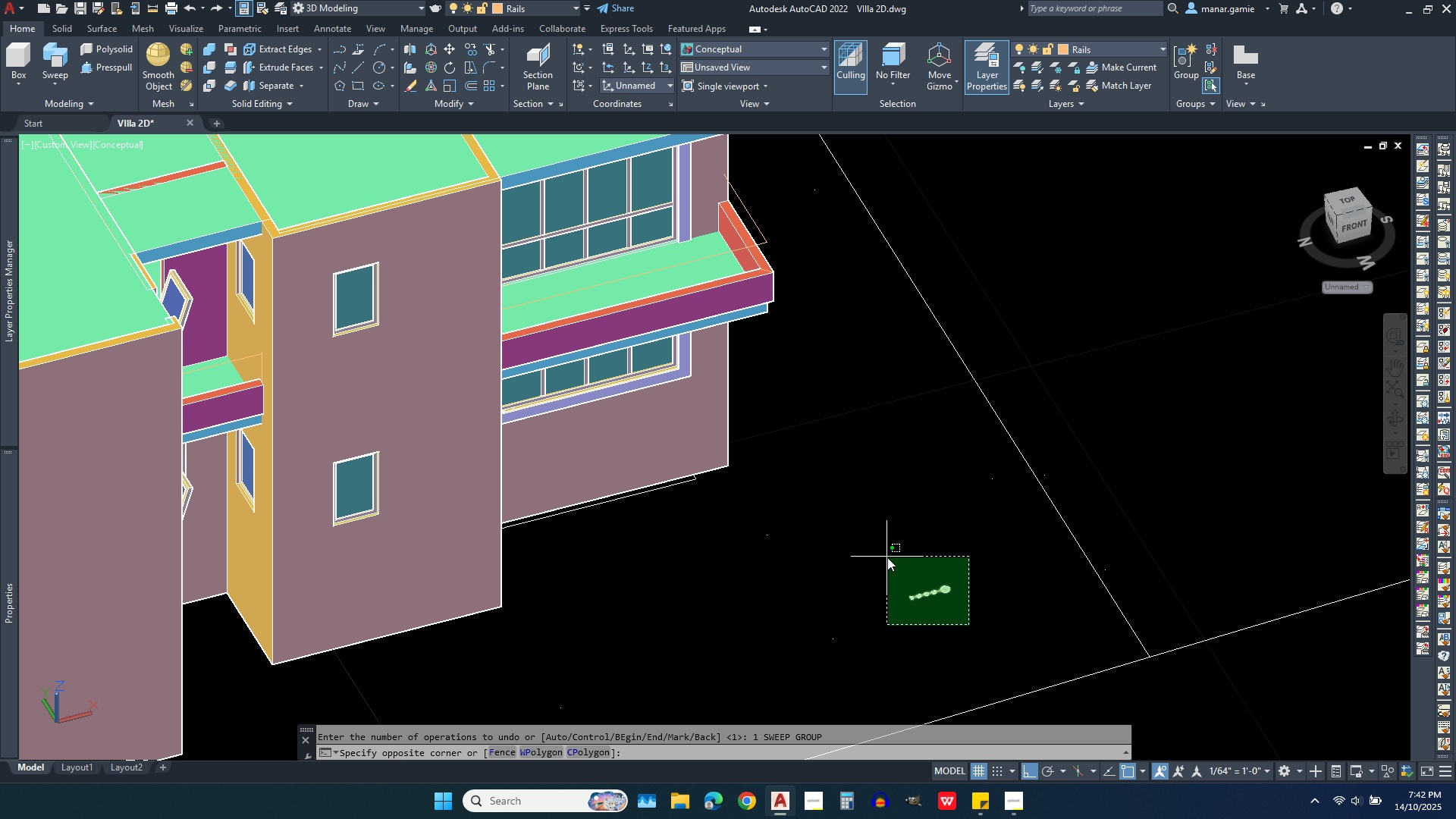 
left_click([887, 557])
 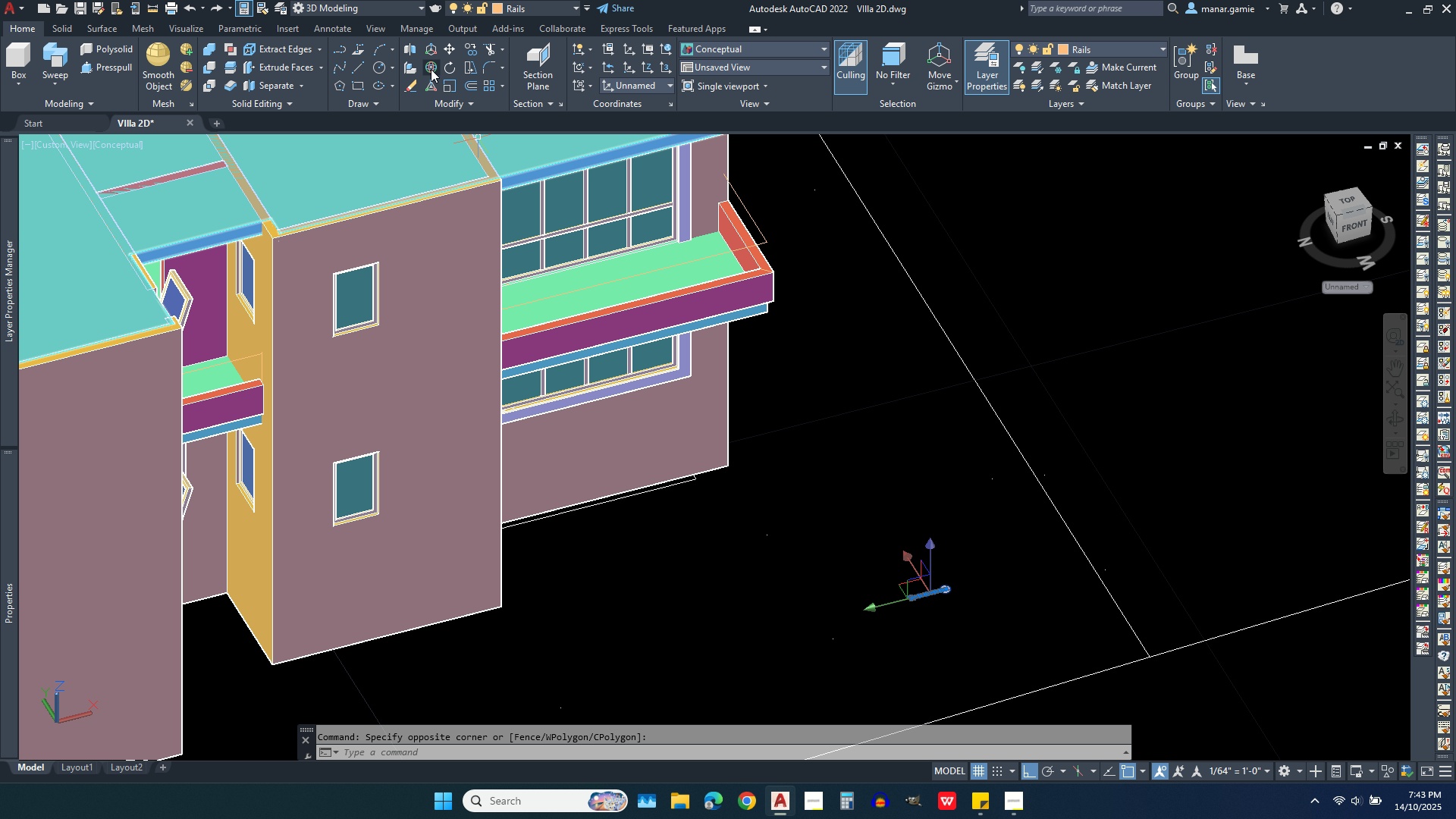 
left_click([431, 64])
 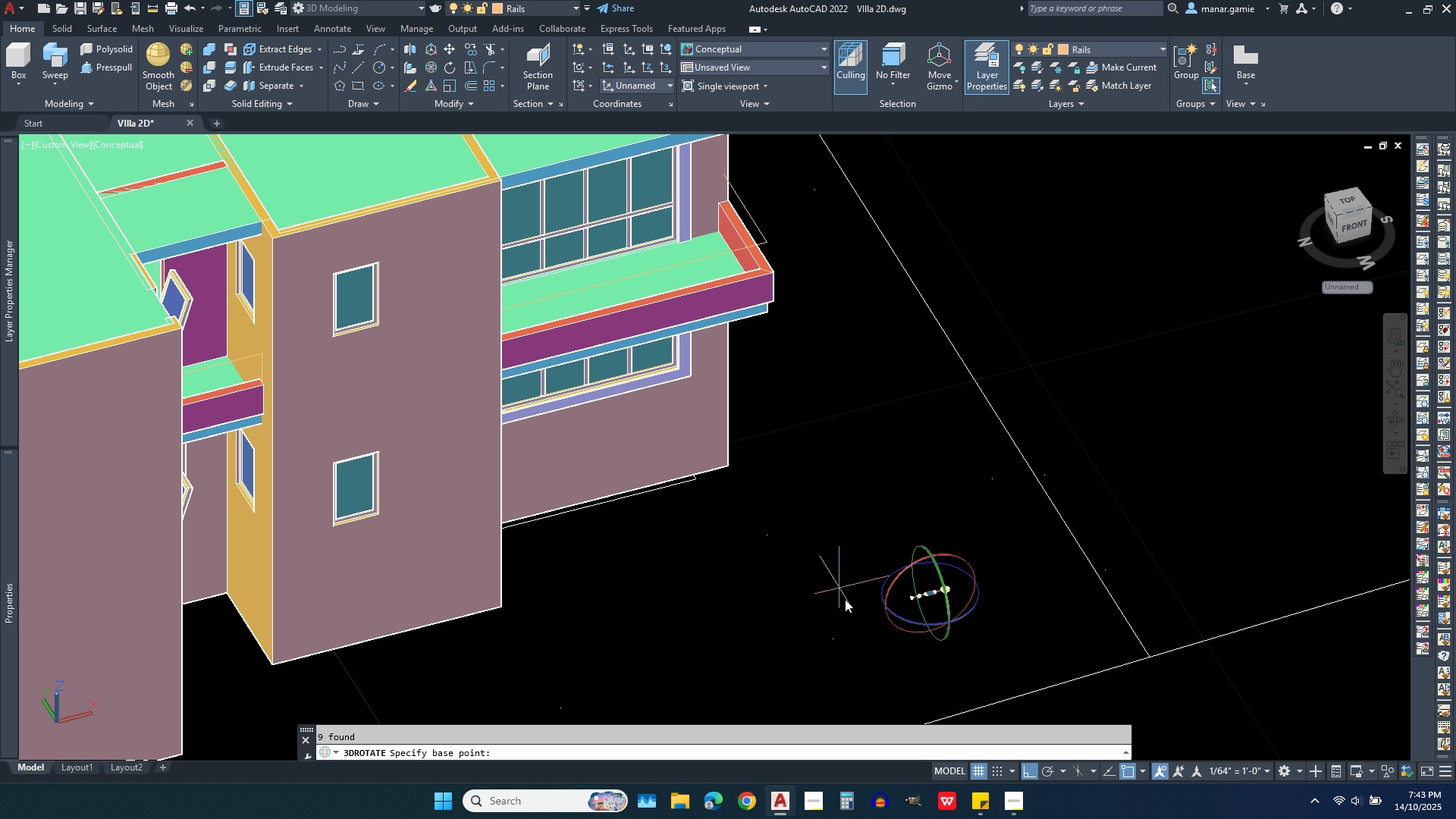 
scroll: coordinate [1002, 443], scroll_direction: up, amount: 8.0
 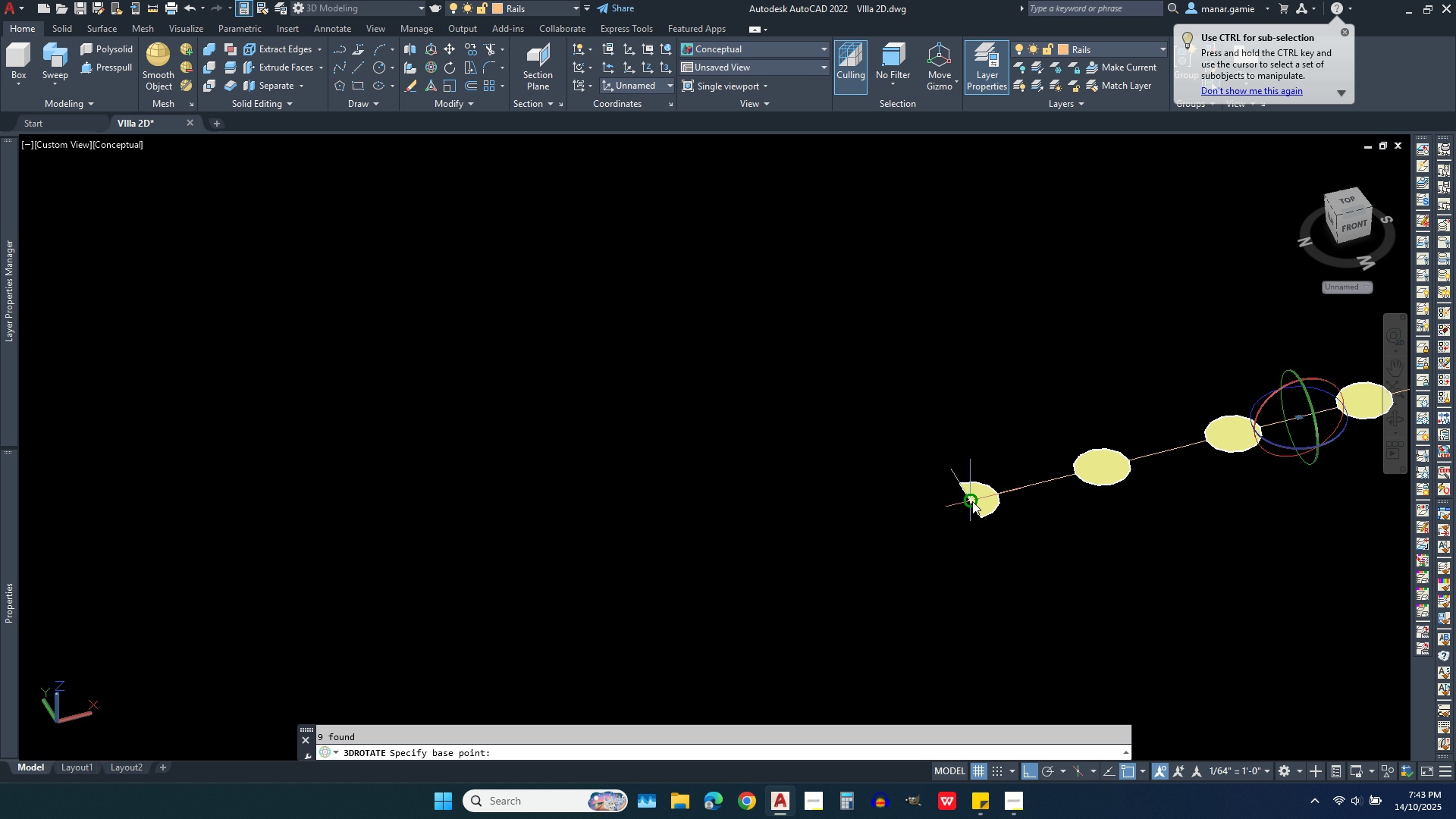 
left_click([974, 501])
 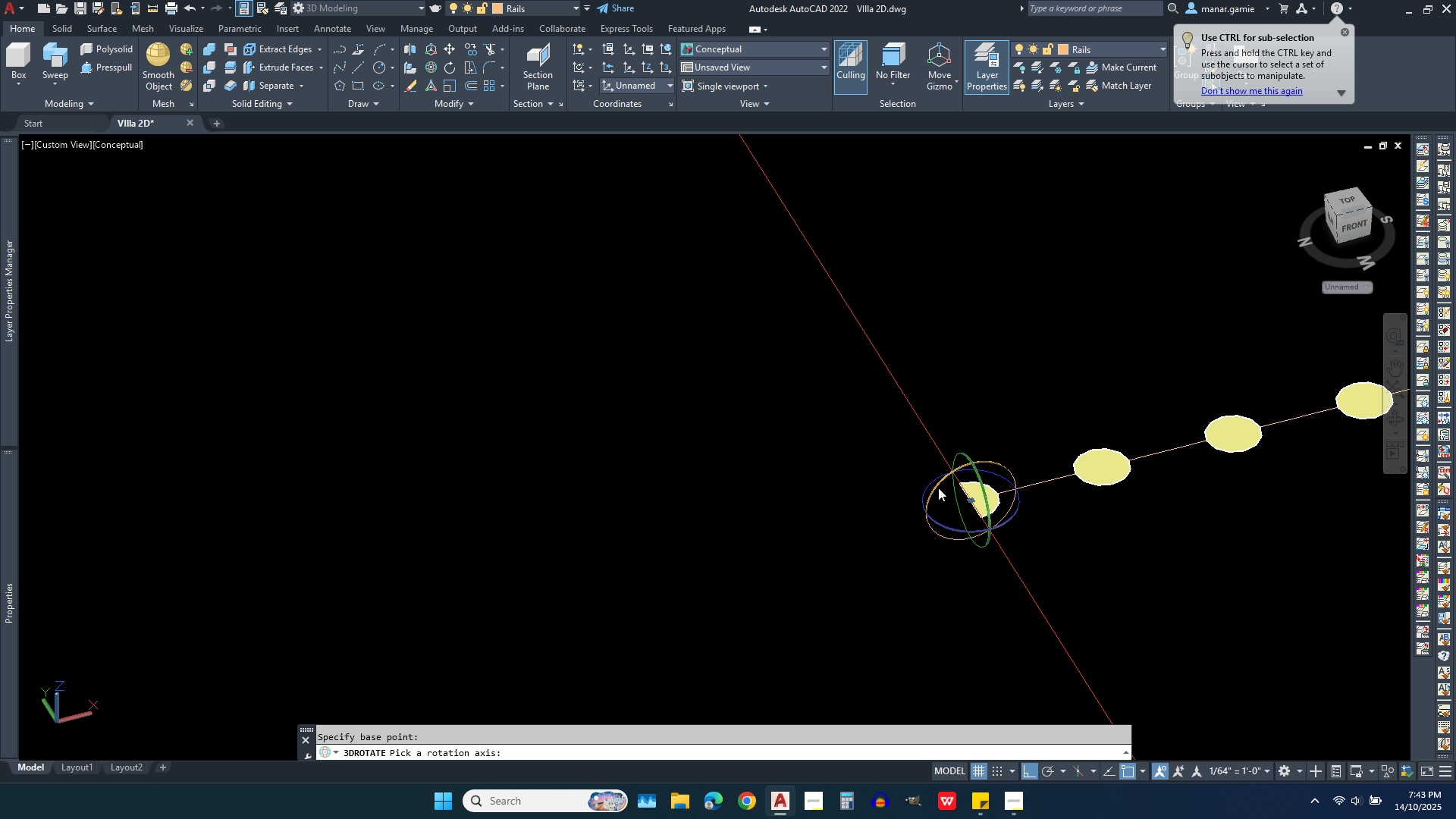 
left_click([938, 488])
 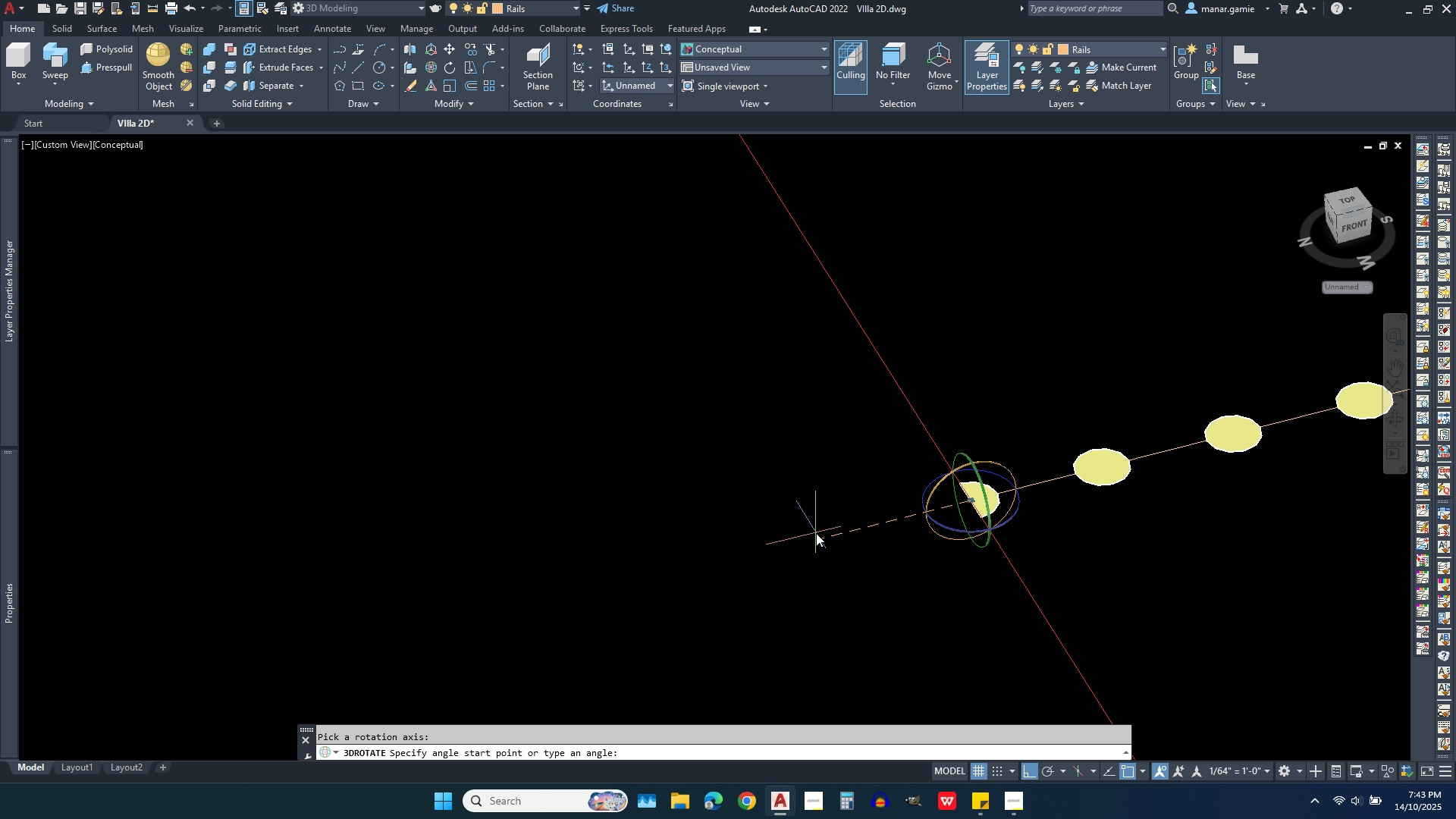 
left_click([816, 533])
 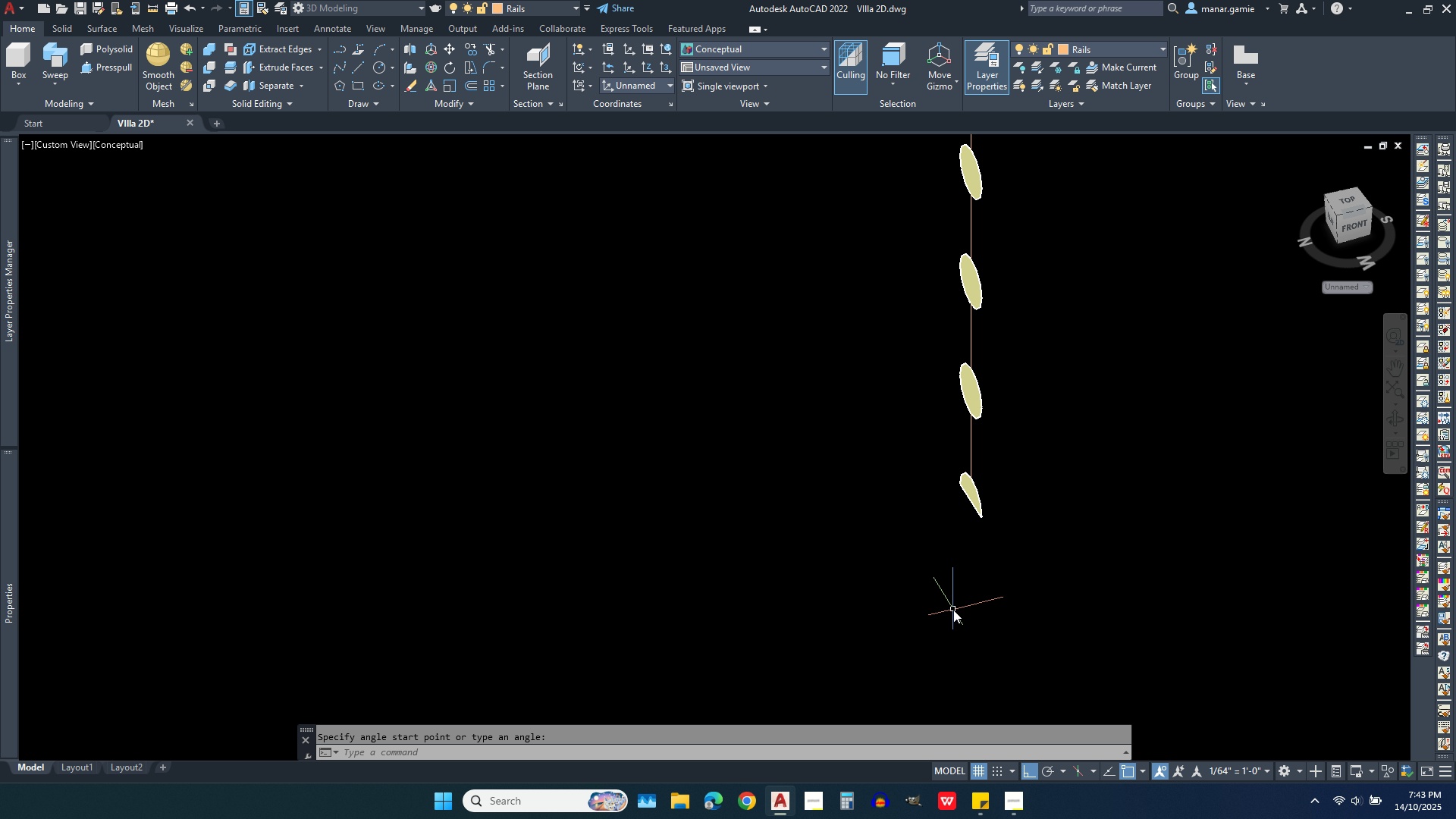 
left_click([953, 610])
 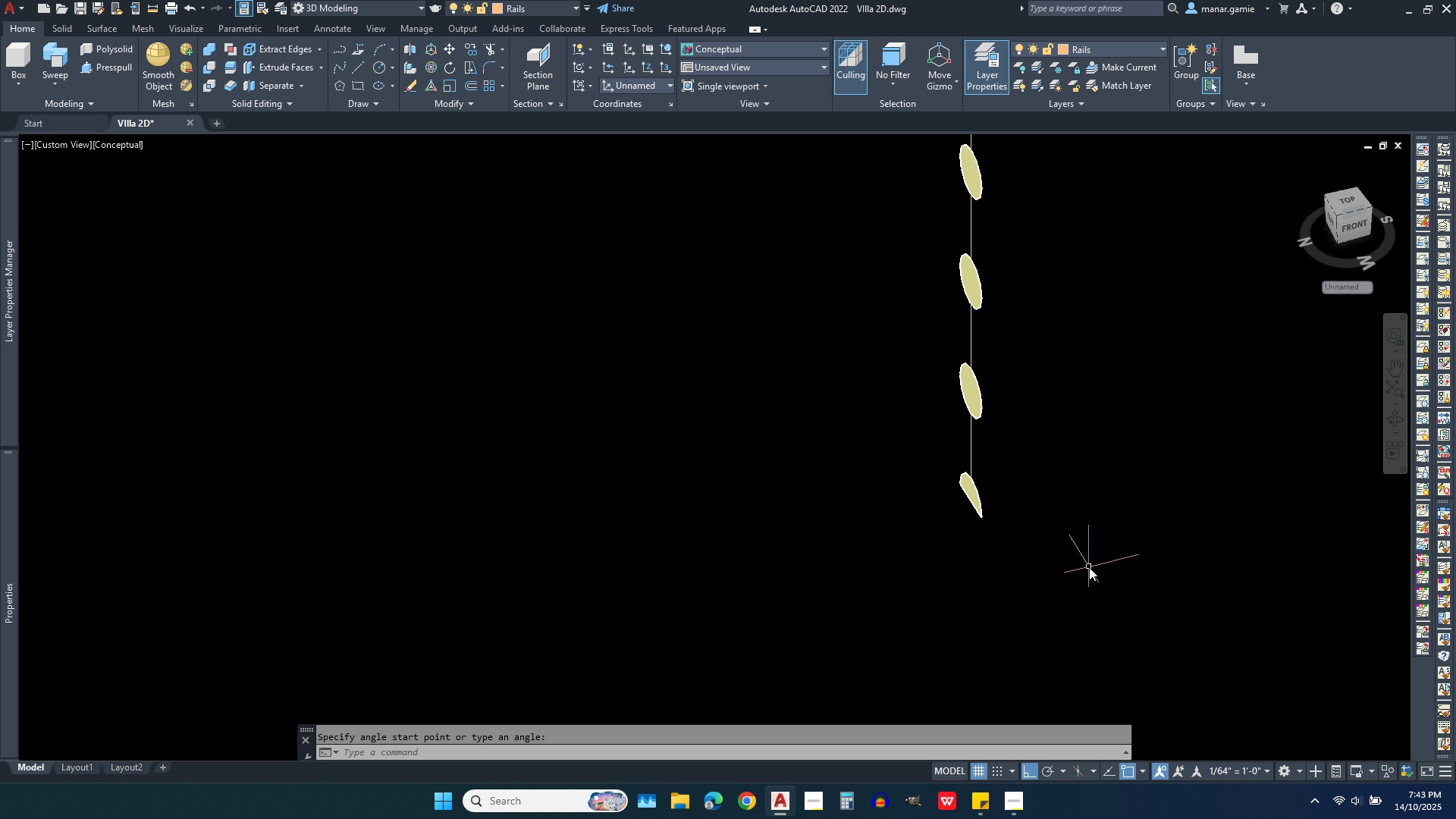 
right_click([1078, 563])
 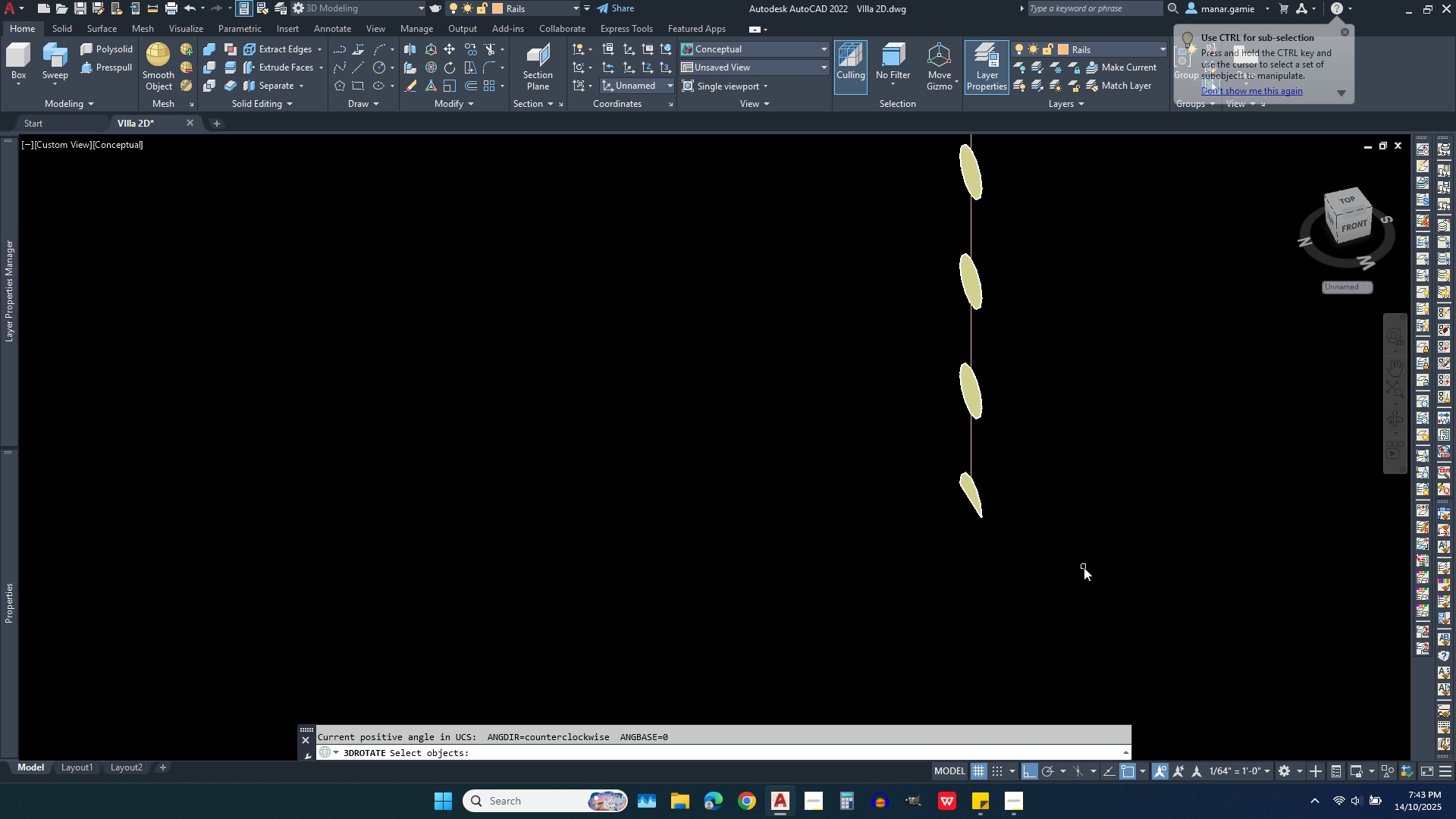 
left_click([1084, 567])
 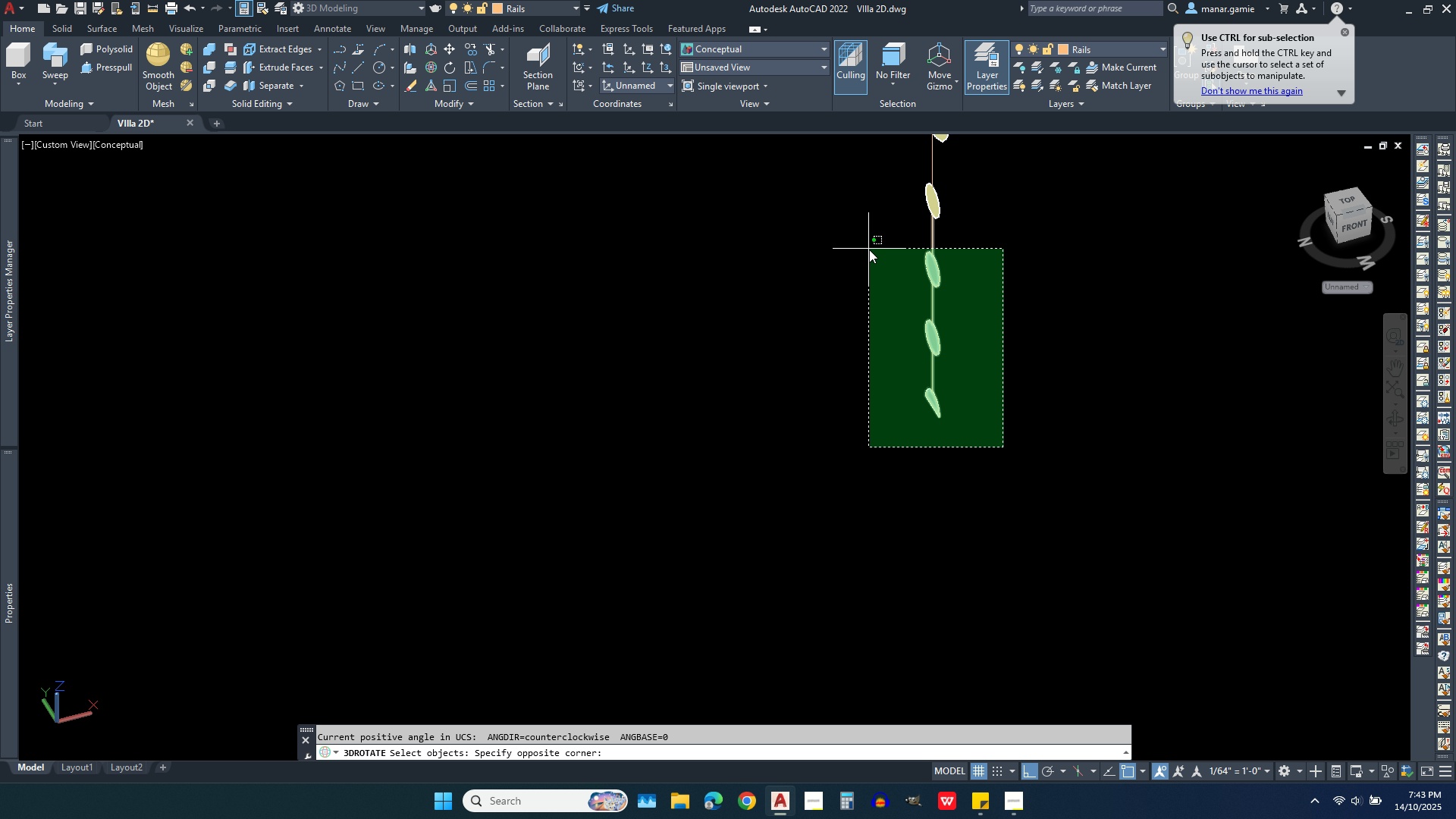 
scroll: coordinate [869, 249], scroll_direction: down, amount: 2.0
 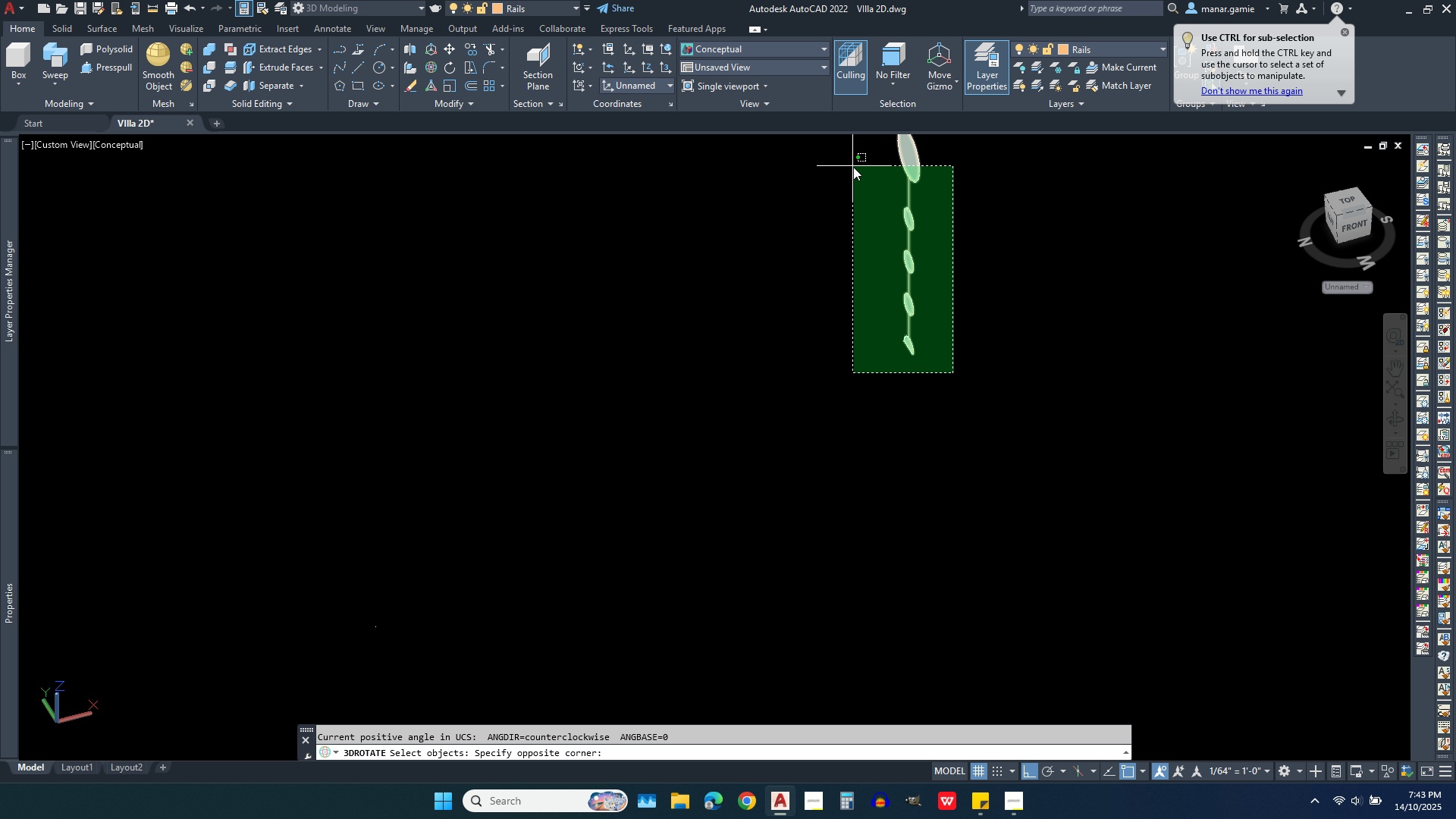 
left_click([853, 167])
 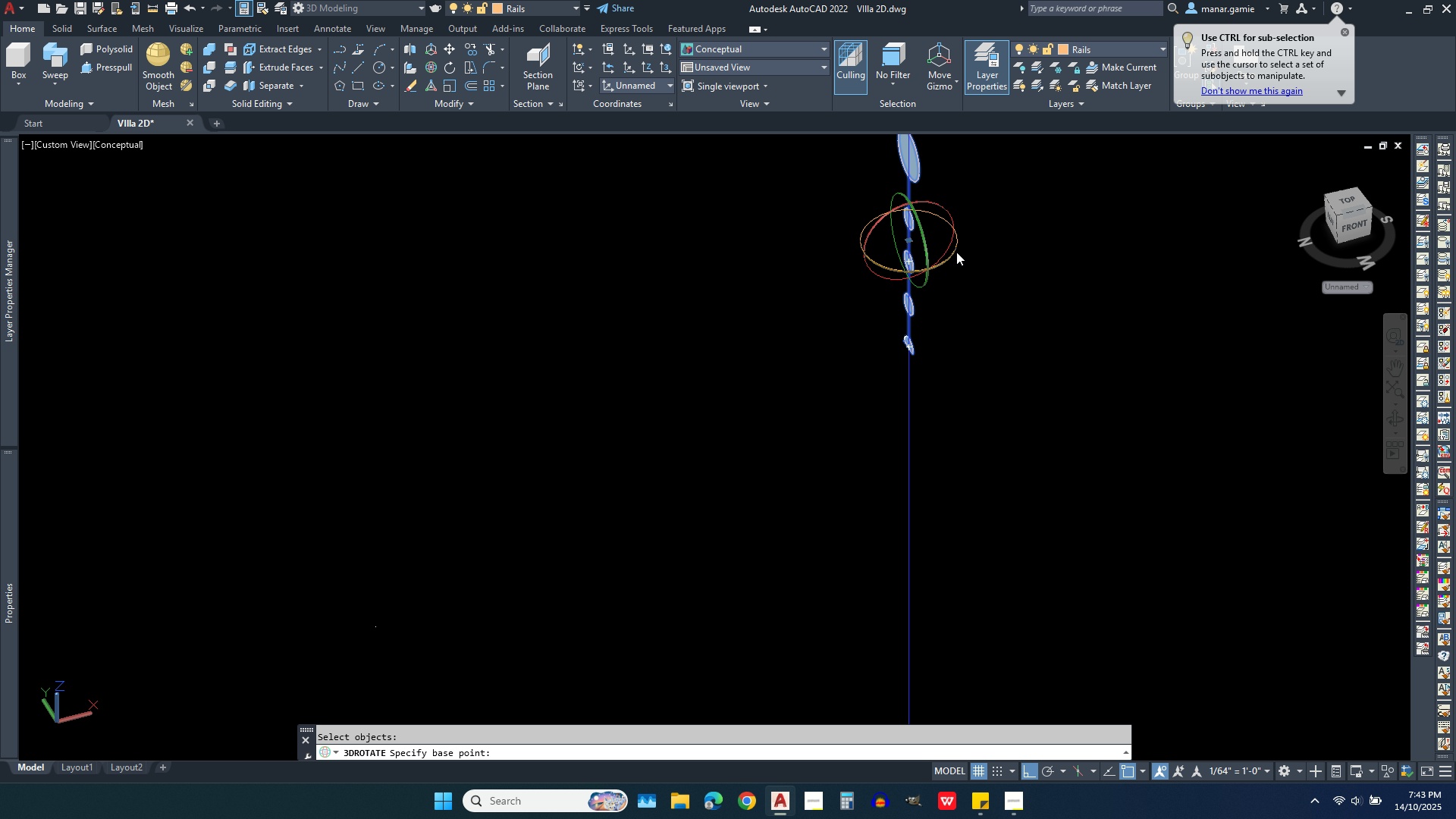 
left_click([956, 252])
 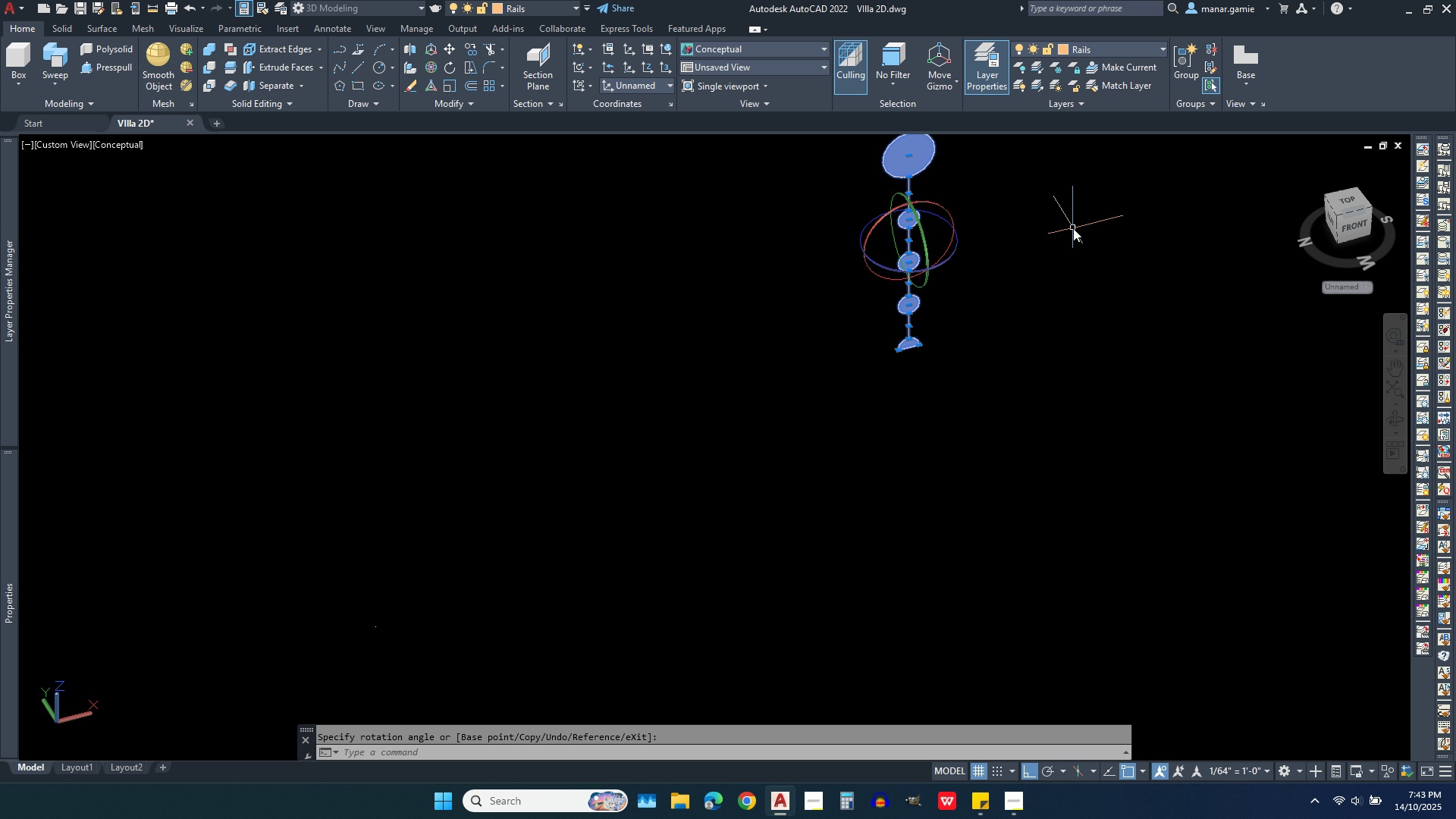 
left_click([1073, 228])
 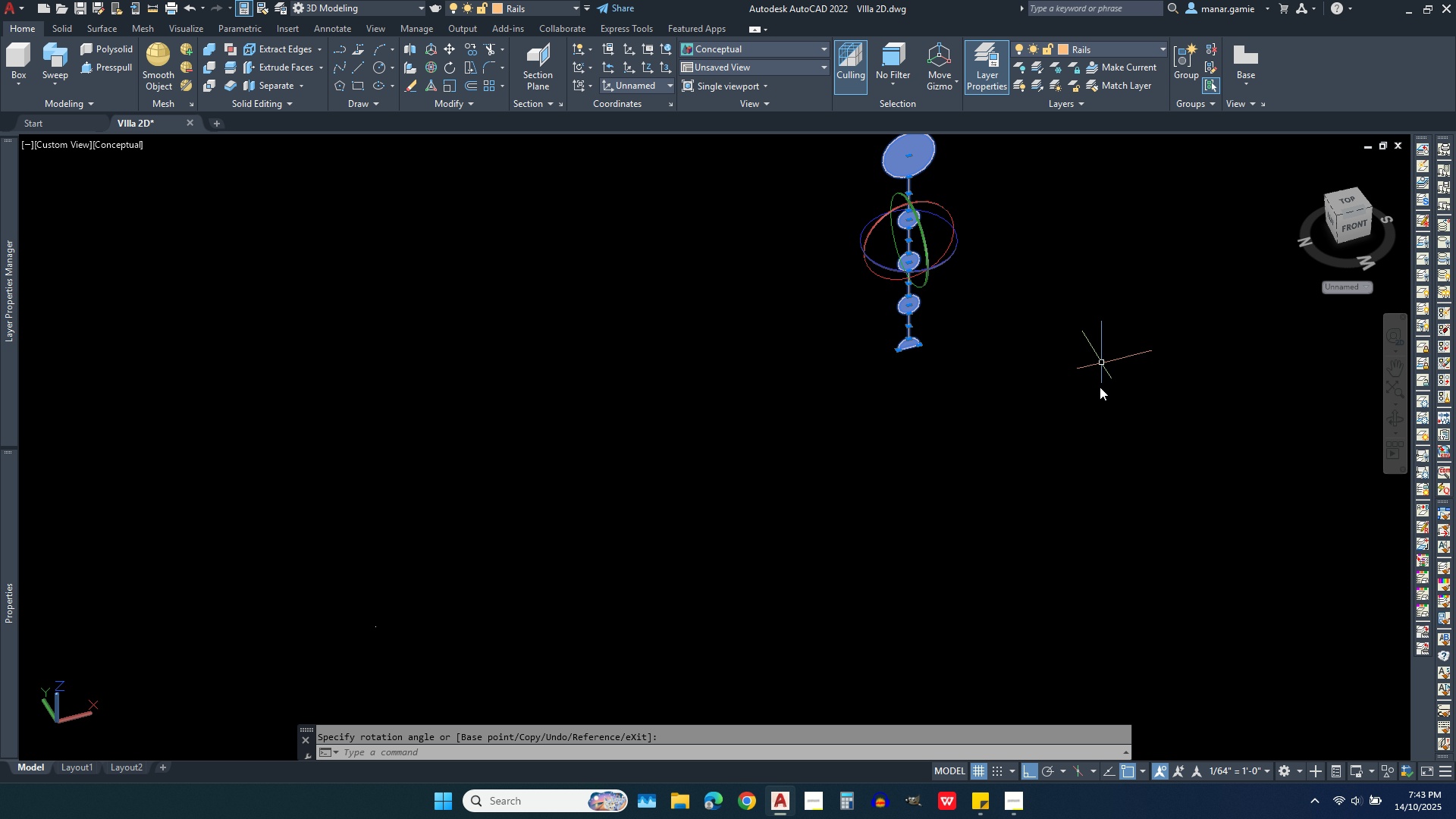 
scroll: coordinate [1094, 408], scroll_direction: down, amount: 3.0
 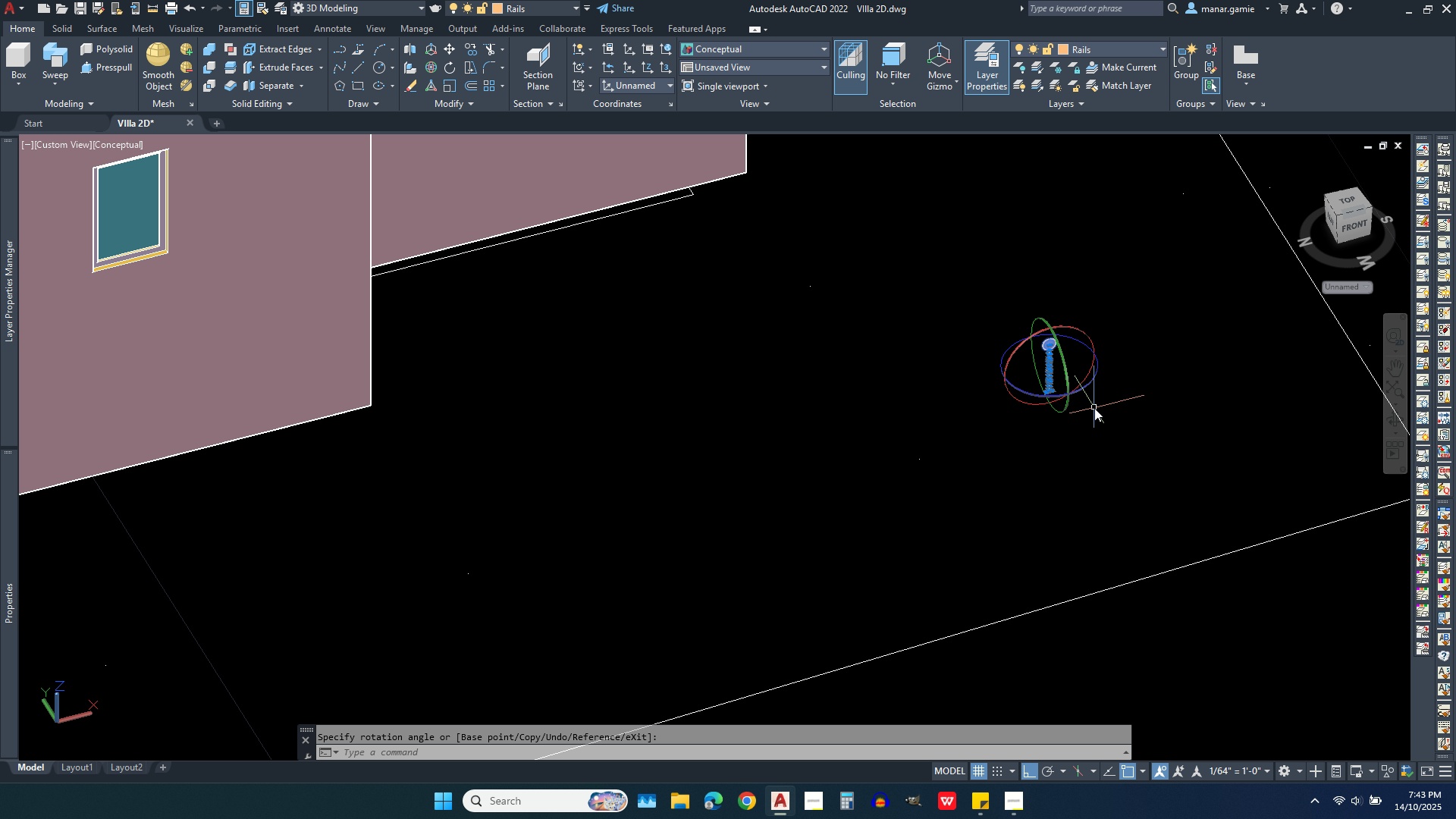 
key(Escape)
 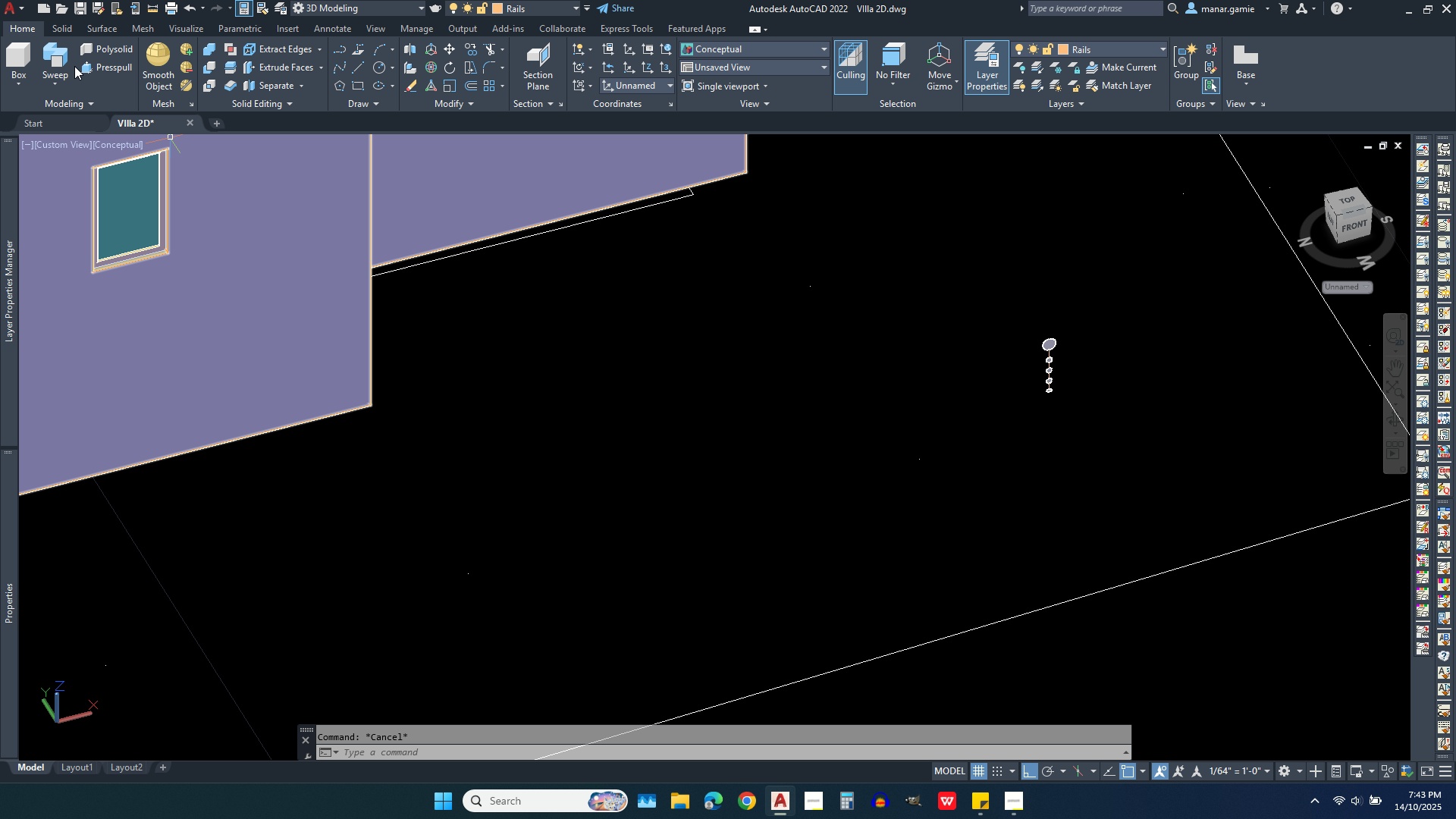 
left_click([58, 58])
 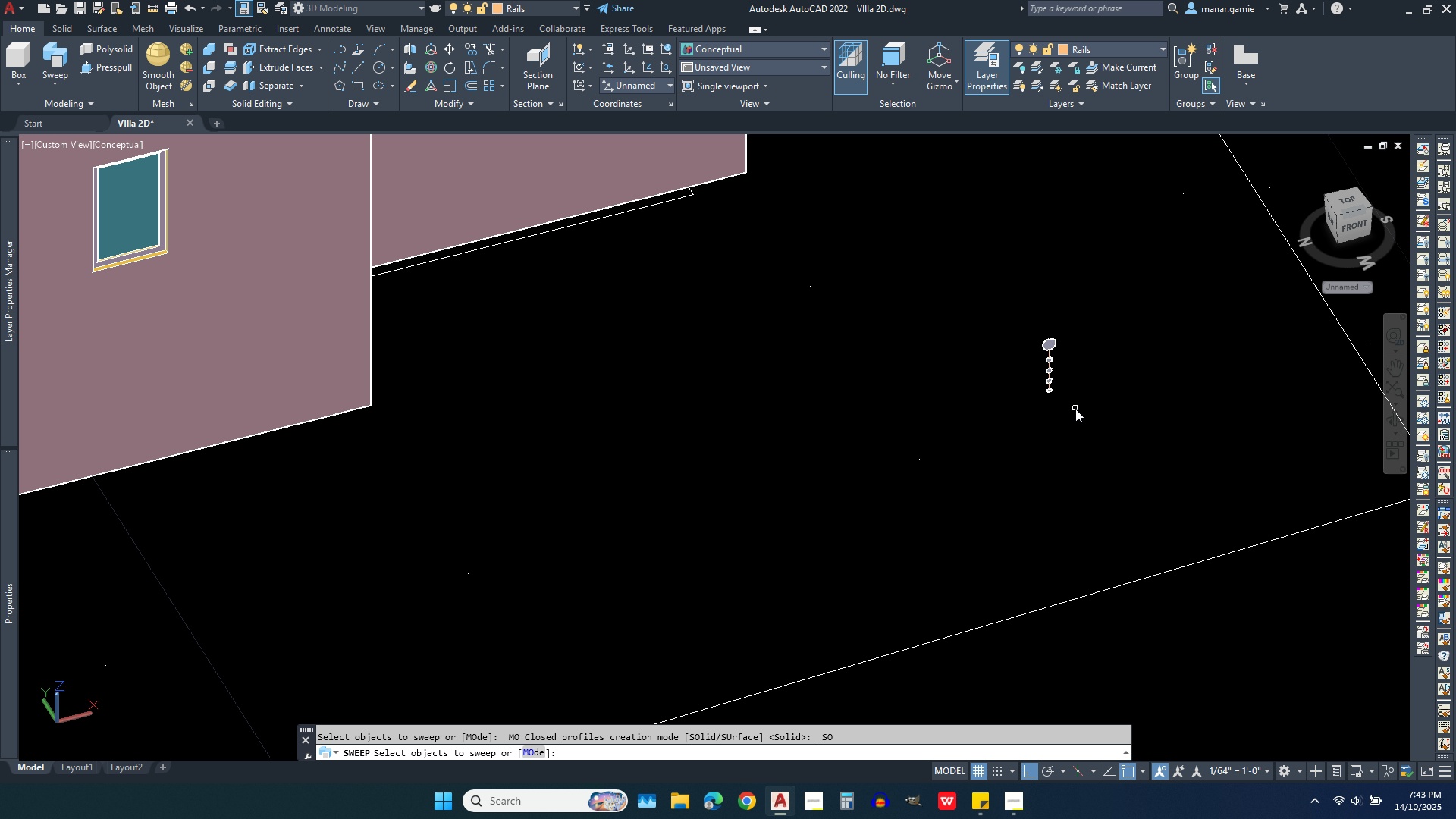 
left_click([1075, 409])
 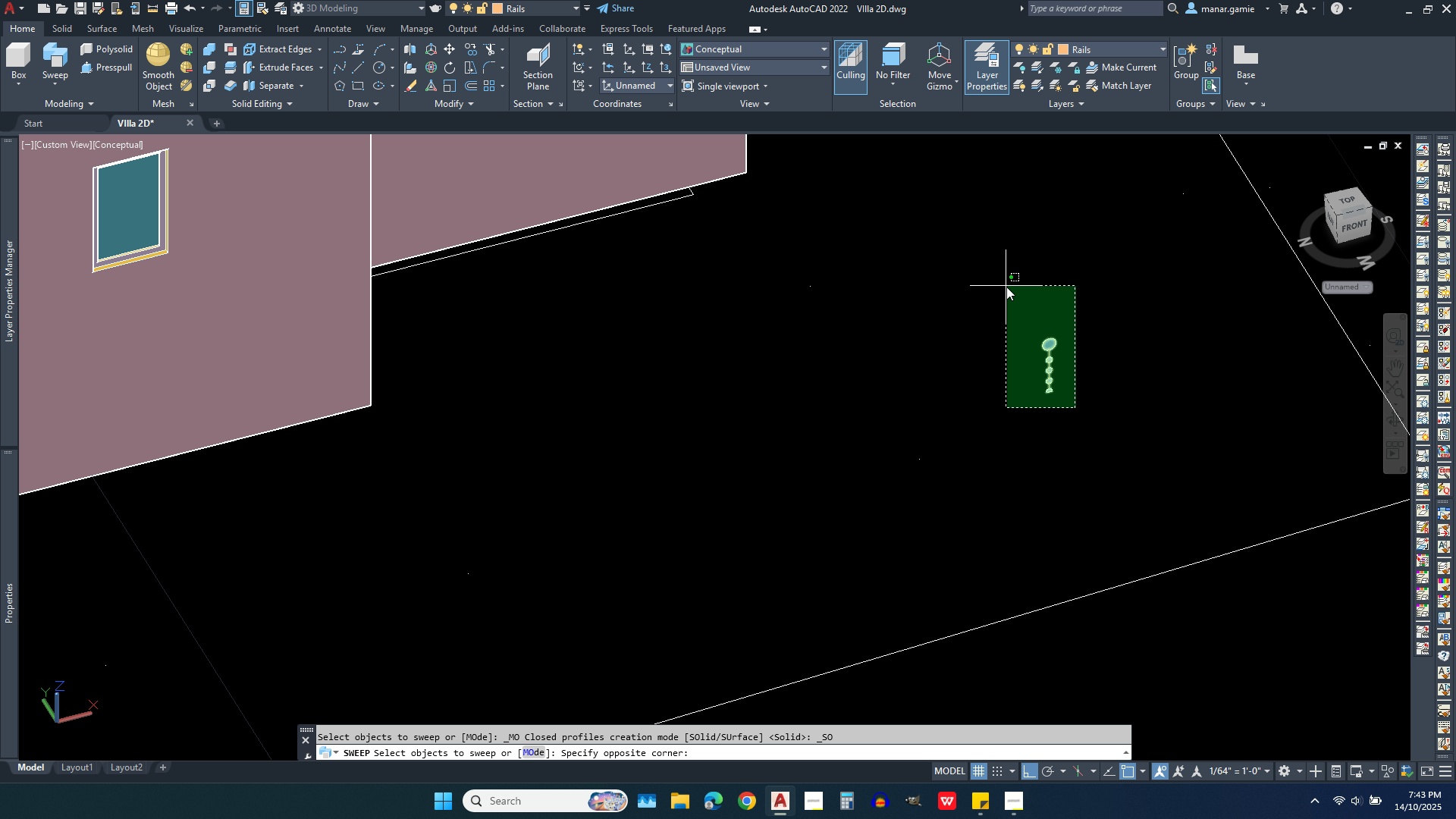 
left_click([1006, 287])
 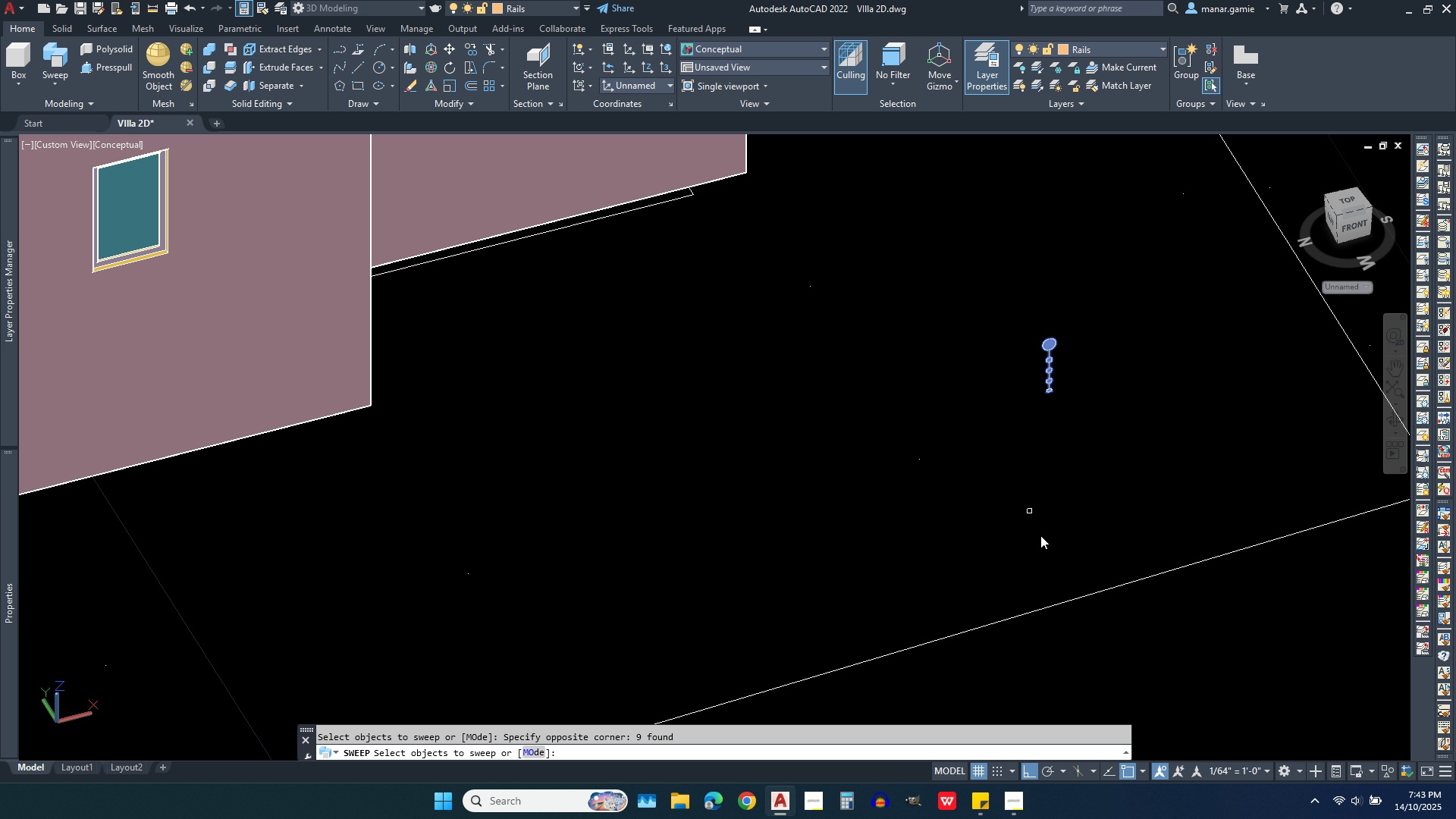 
scroll: coordinate [1046, 557], scroll_direction: down, amount: 2.0
 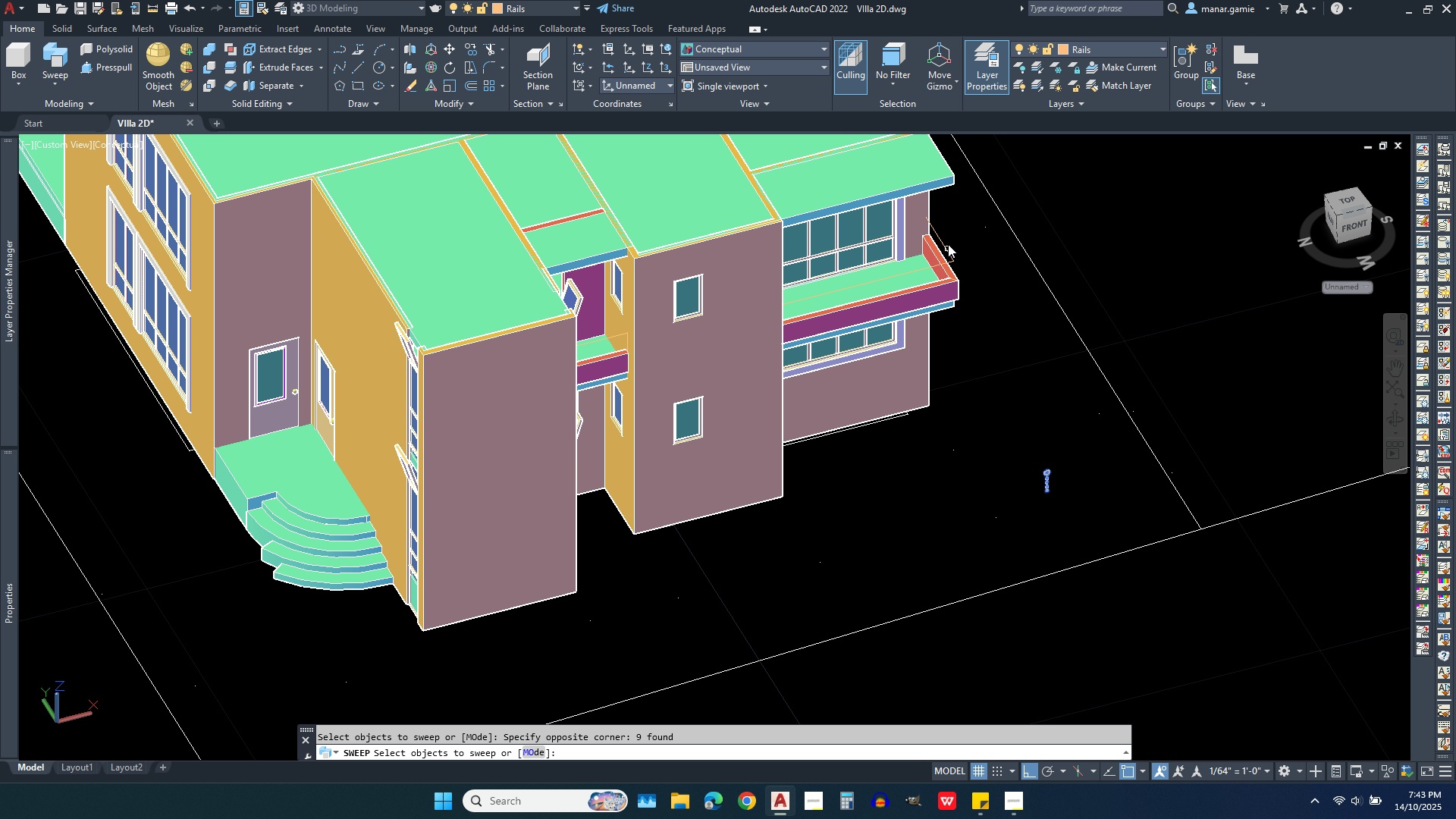 
scroll: coordinate [945, 239], scroll_direction: up, amount: 1.0
 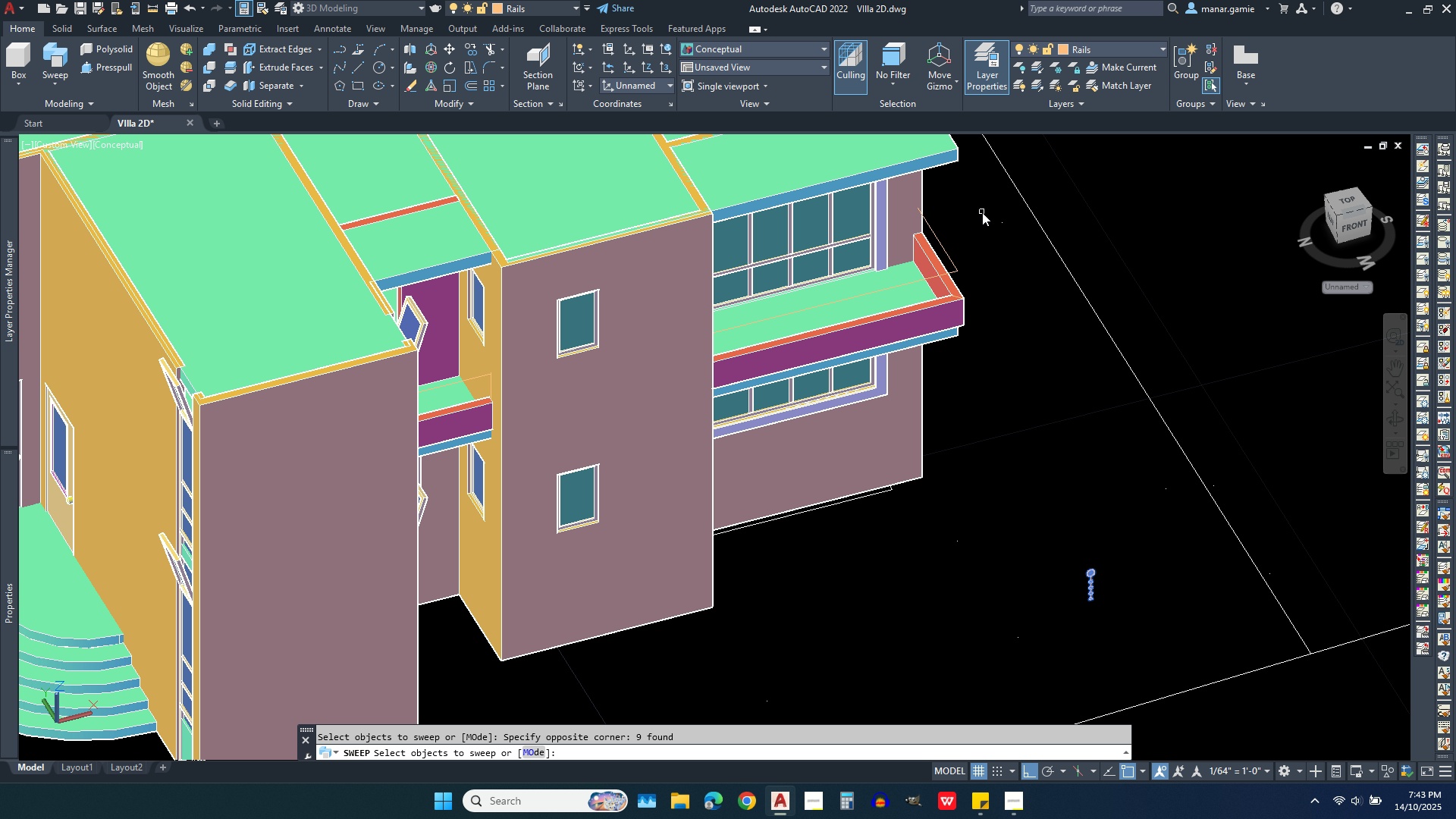 
right_click([982, 212])
 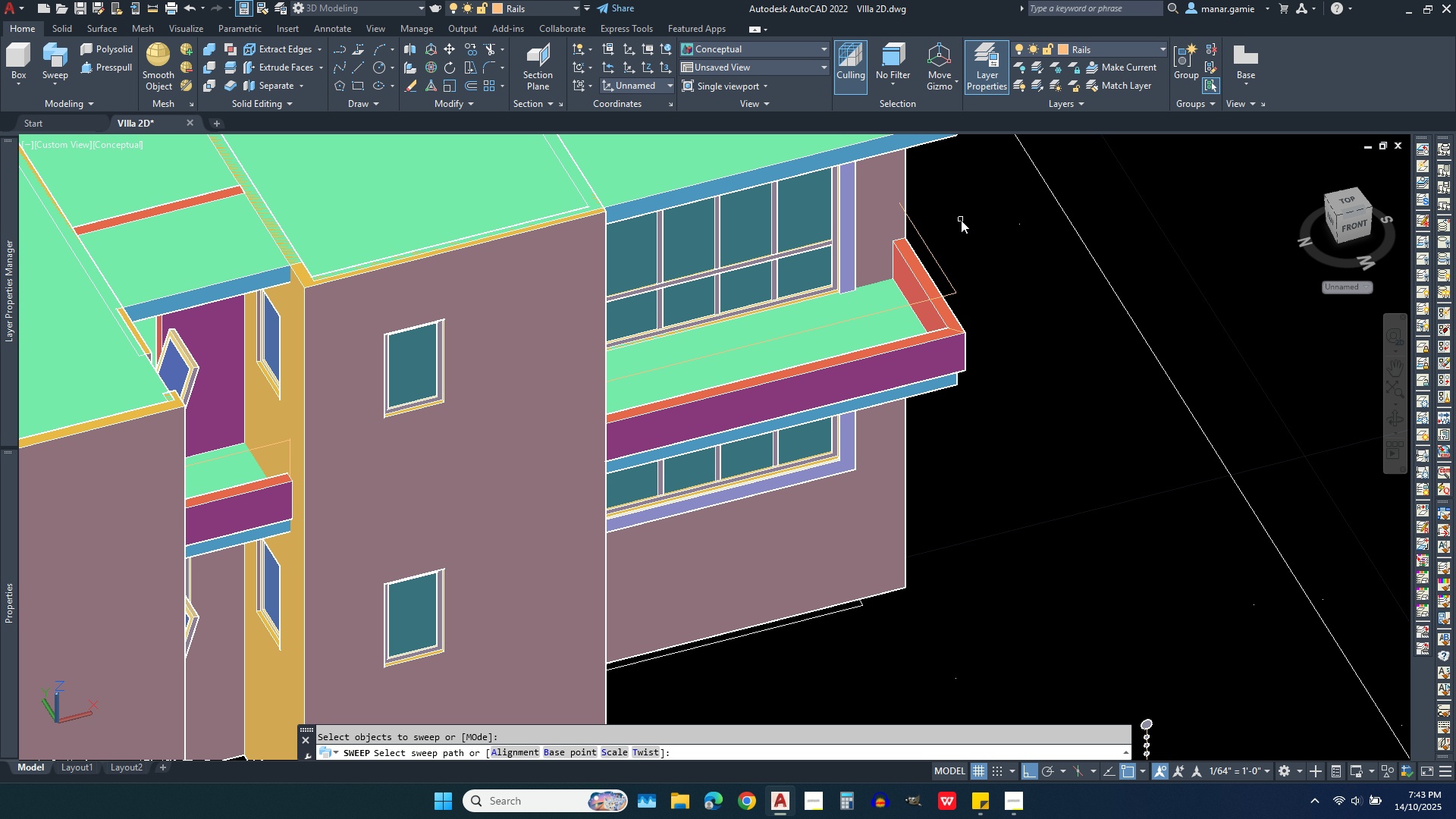 
scroll: coordinate [959, 233], scroll_direction: up, amount: 4.0
 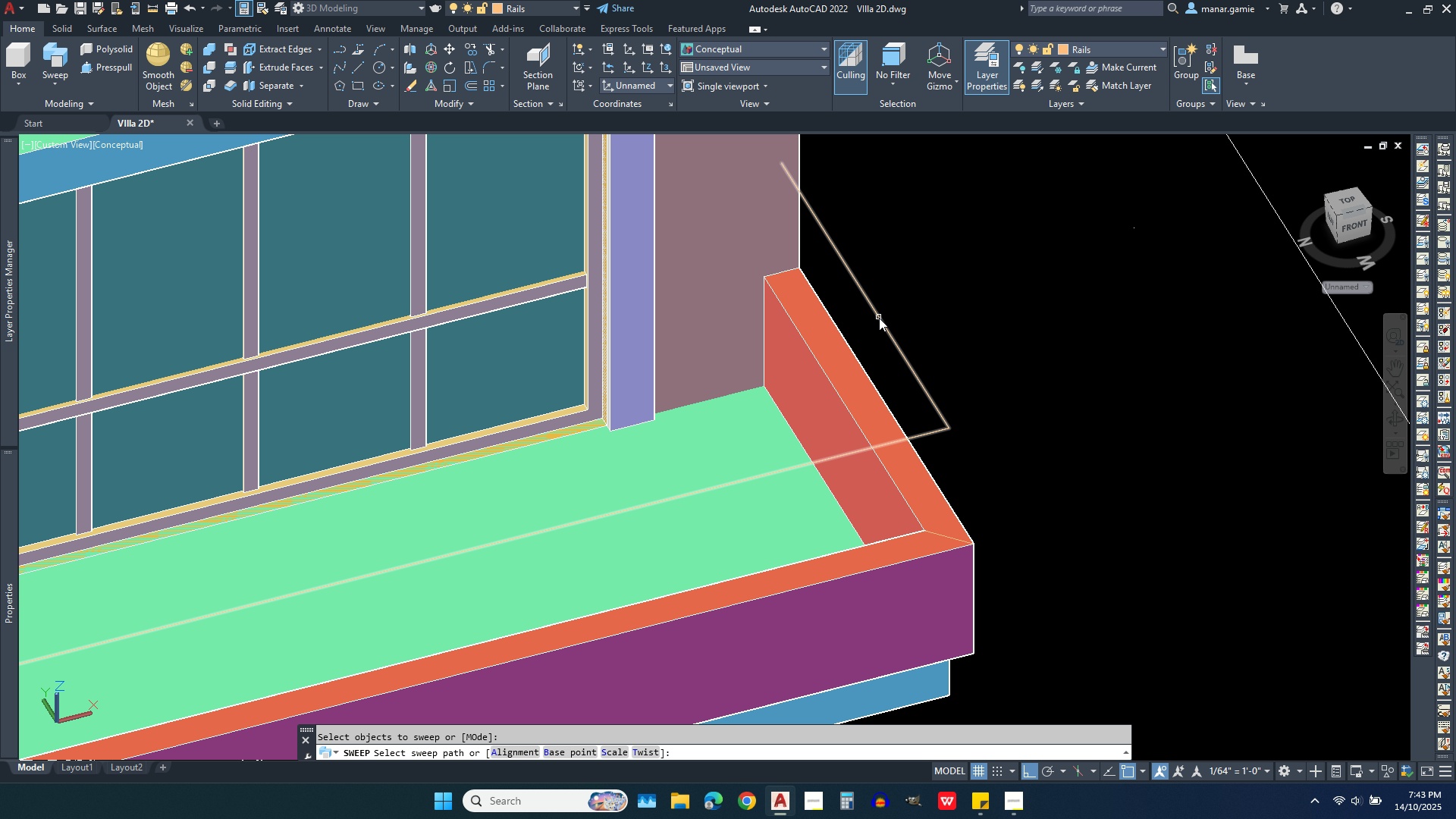 
left_click([879, 318])
 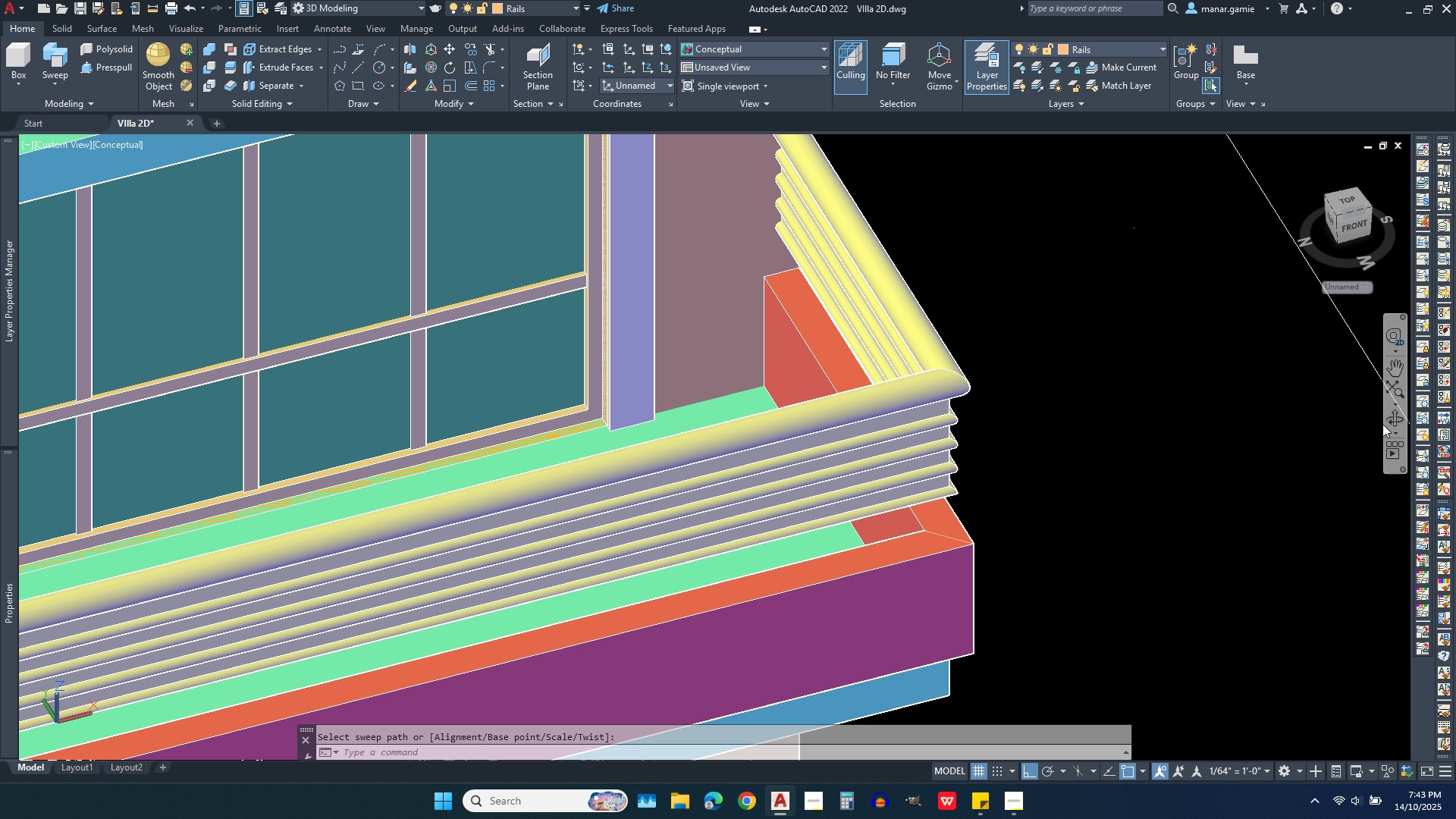 
left_click([1393, 414])
 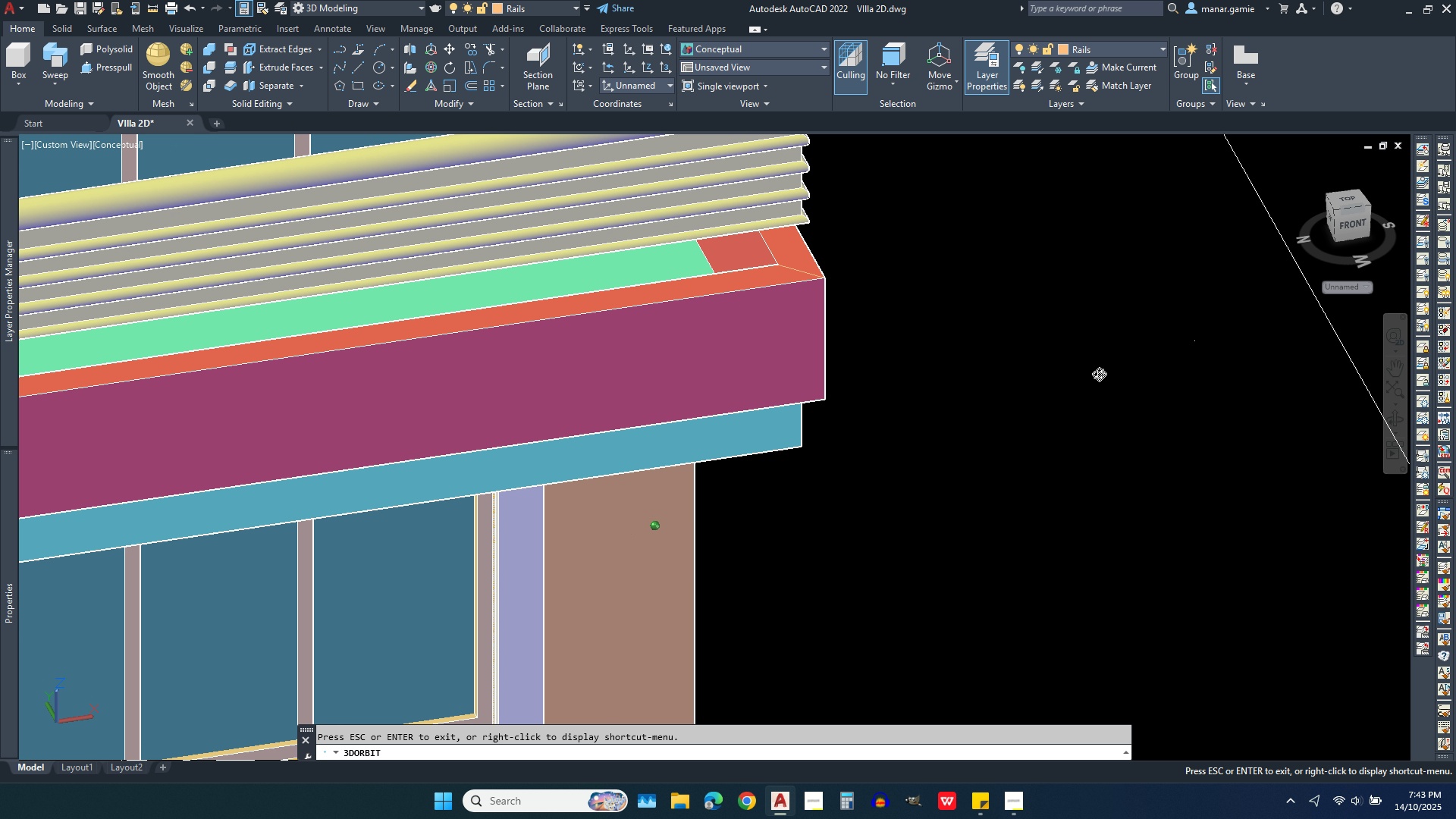 
scroll: coordinate [950, 514], scroll_direction: down, amount: 17.0
 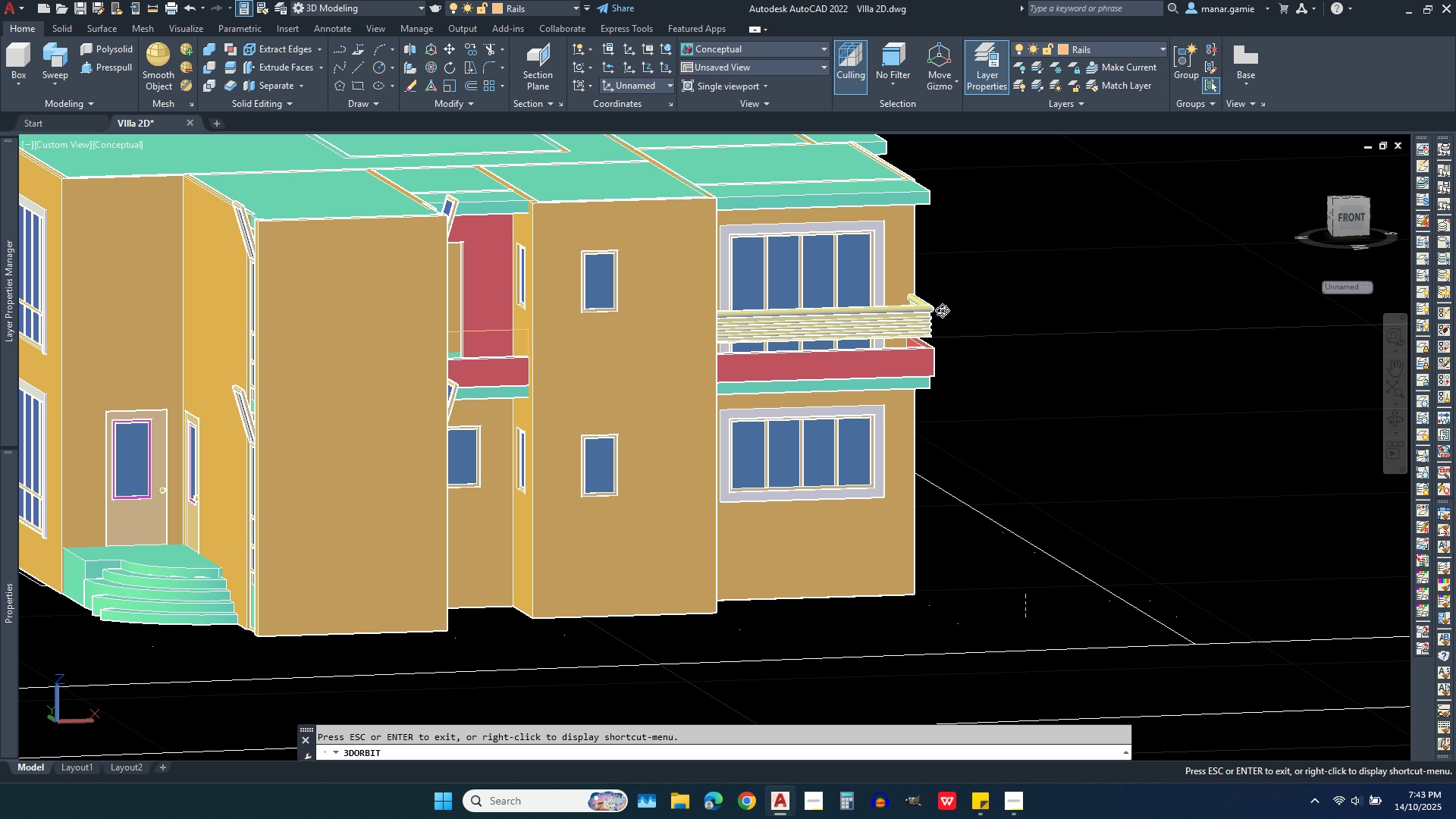 
scroll: coordinate [942, 308], scroll_direction: up, amount: 13.0
 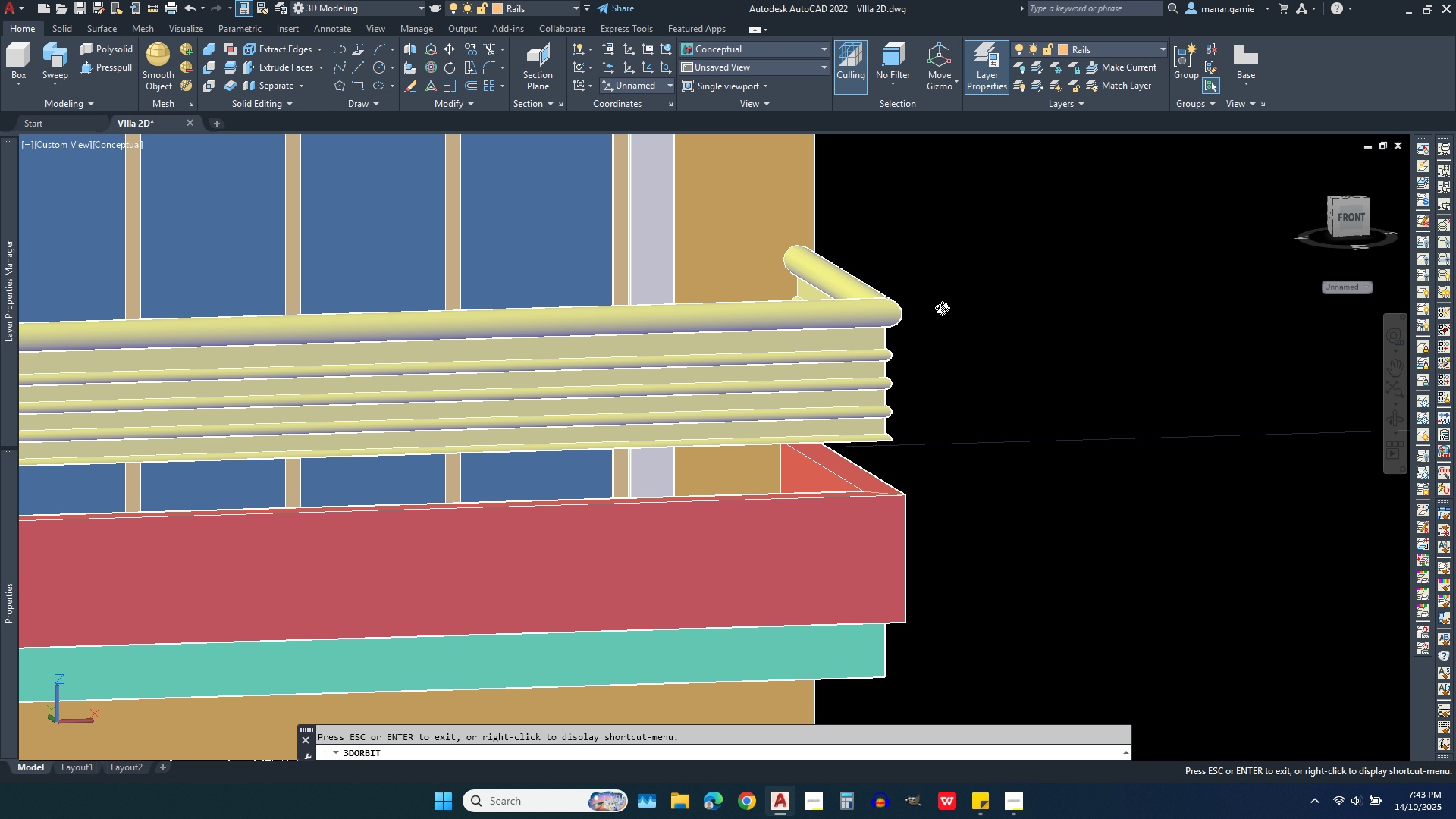 
scroll: coordinate [924, 271], scroll_direction: down, amount: 5.0
 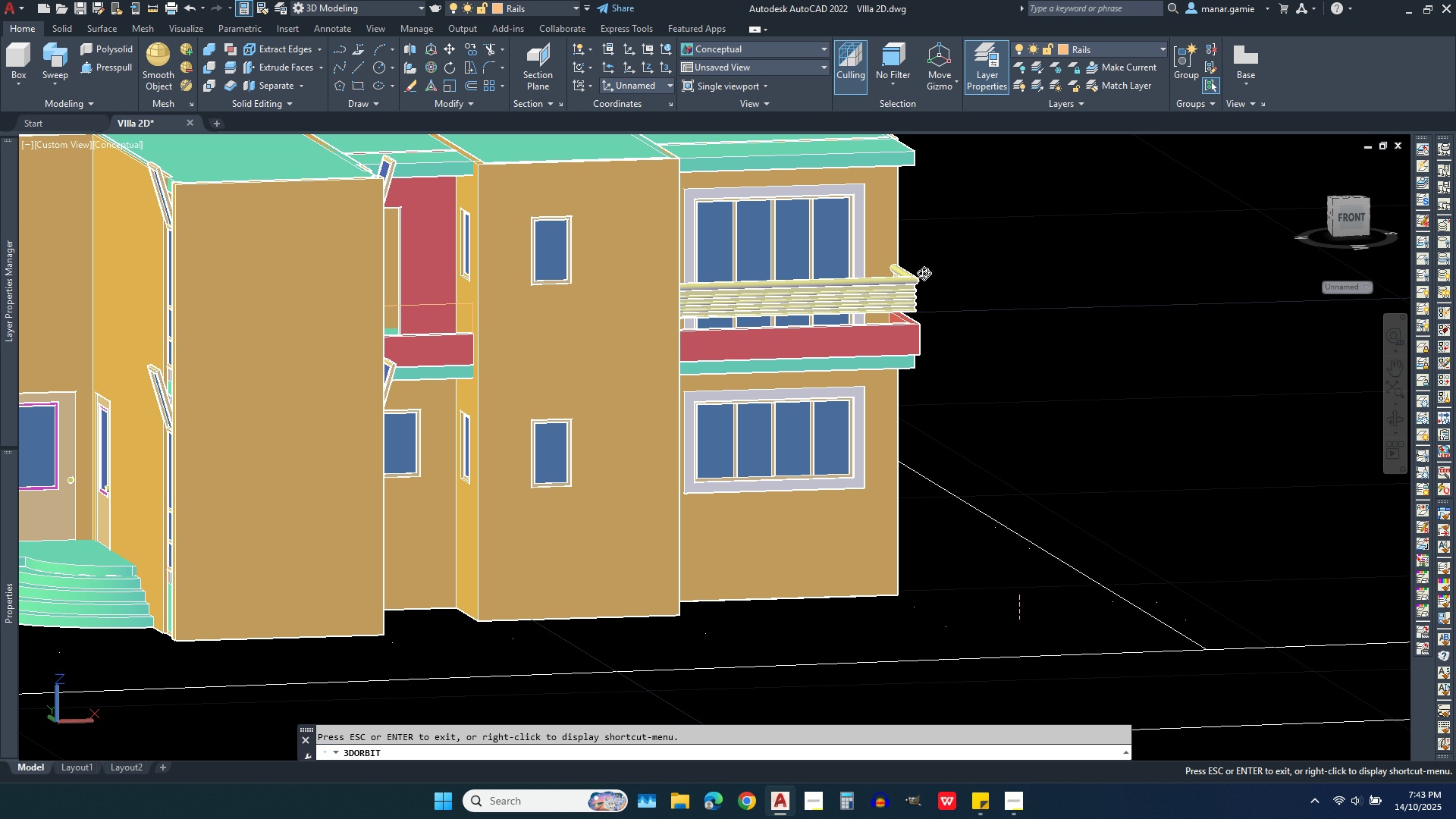 
scroll: coordinate [1027, 607], scroll_direction: up, amount: 18.0
 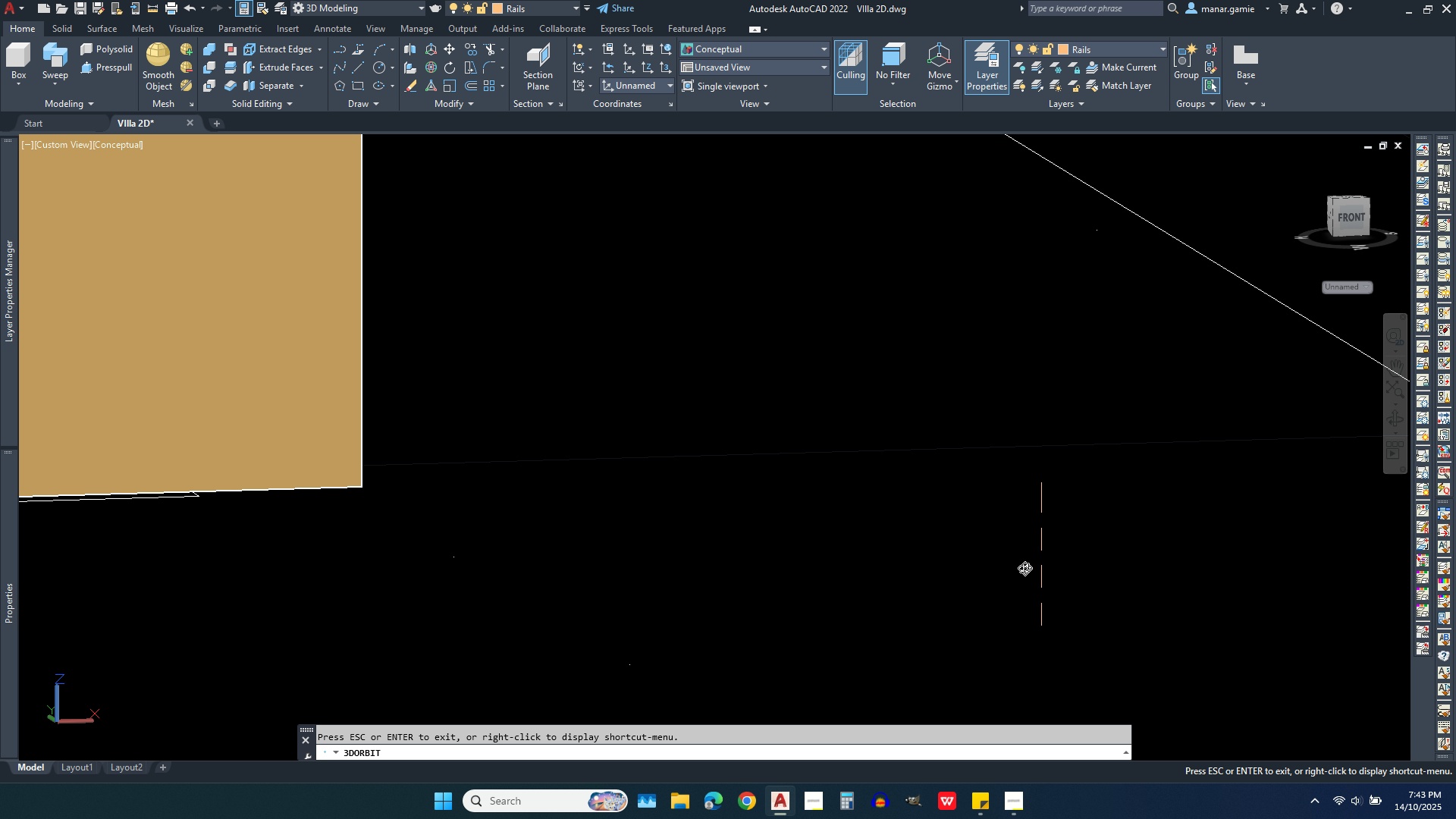 
scroll: coordinate [1012, 541], scroll_direction: down, amount: 16.0
 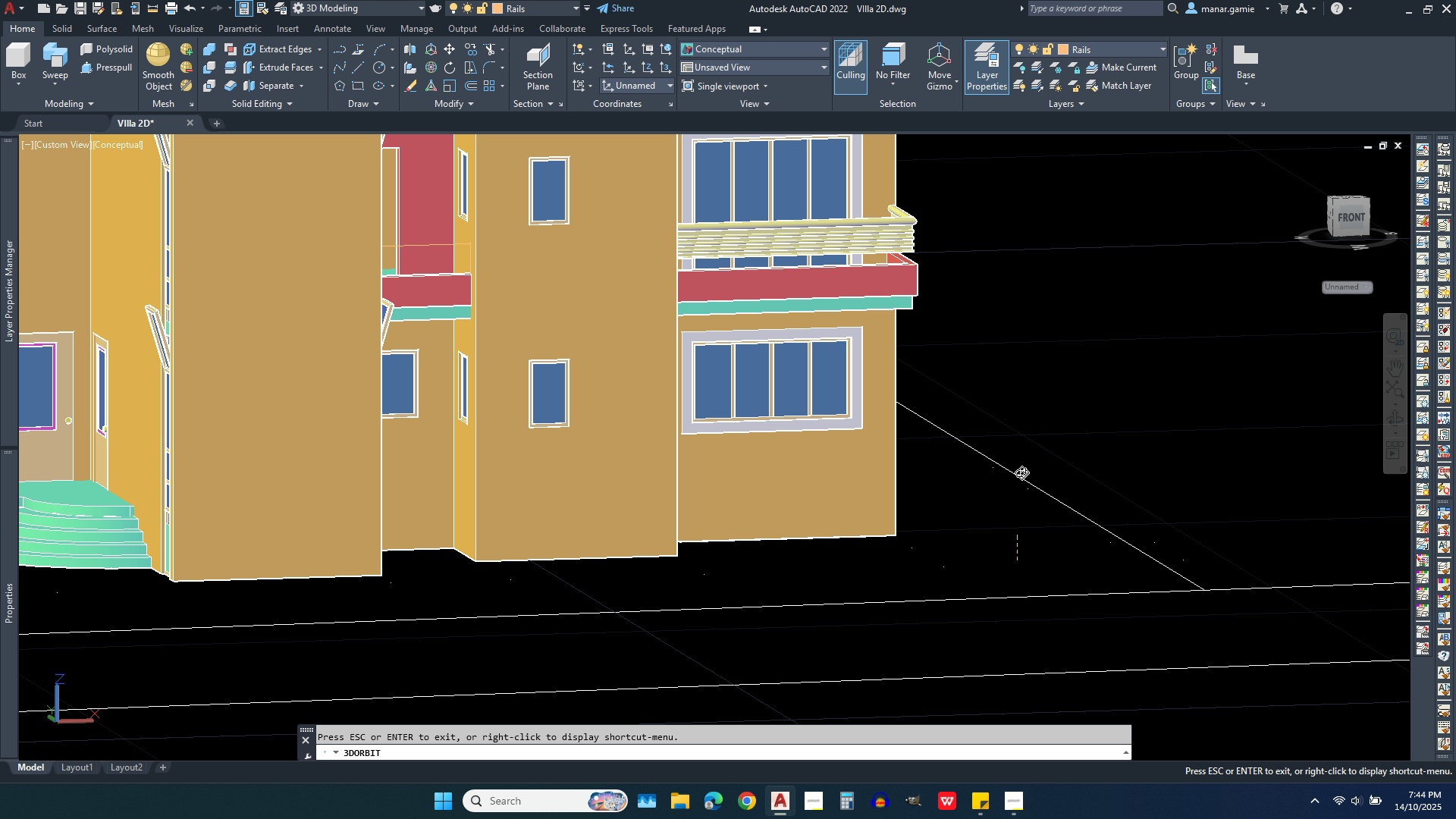 
scroll: coordinate [943, 249], scroll_direction: up, amount: 14.0
 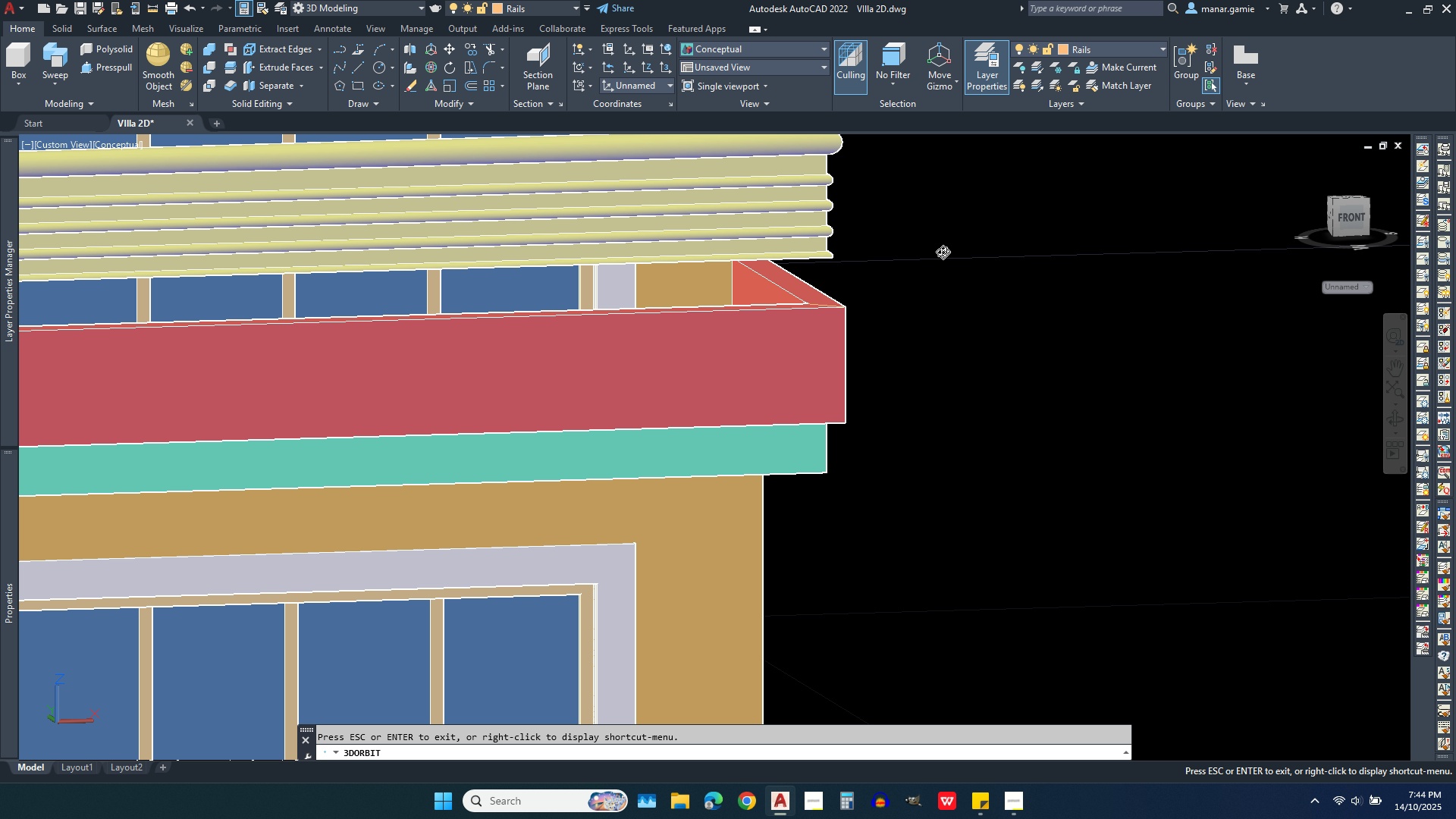 
key(Escape)
 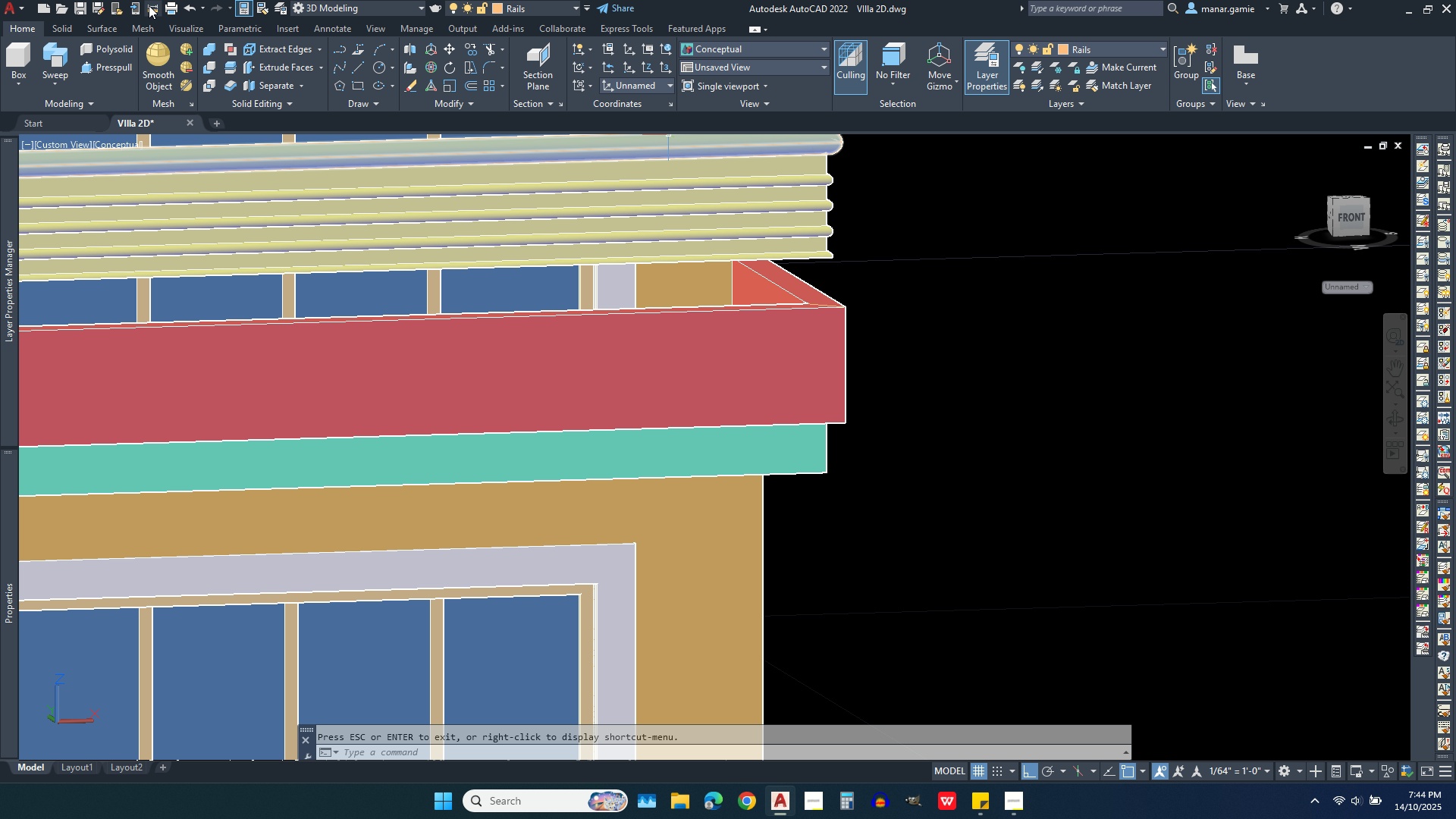 
left_click([154, 8])
 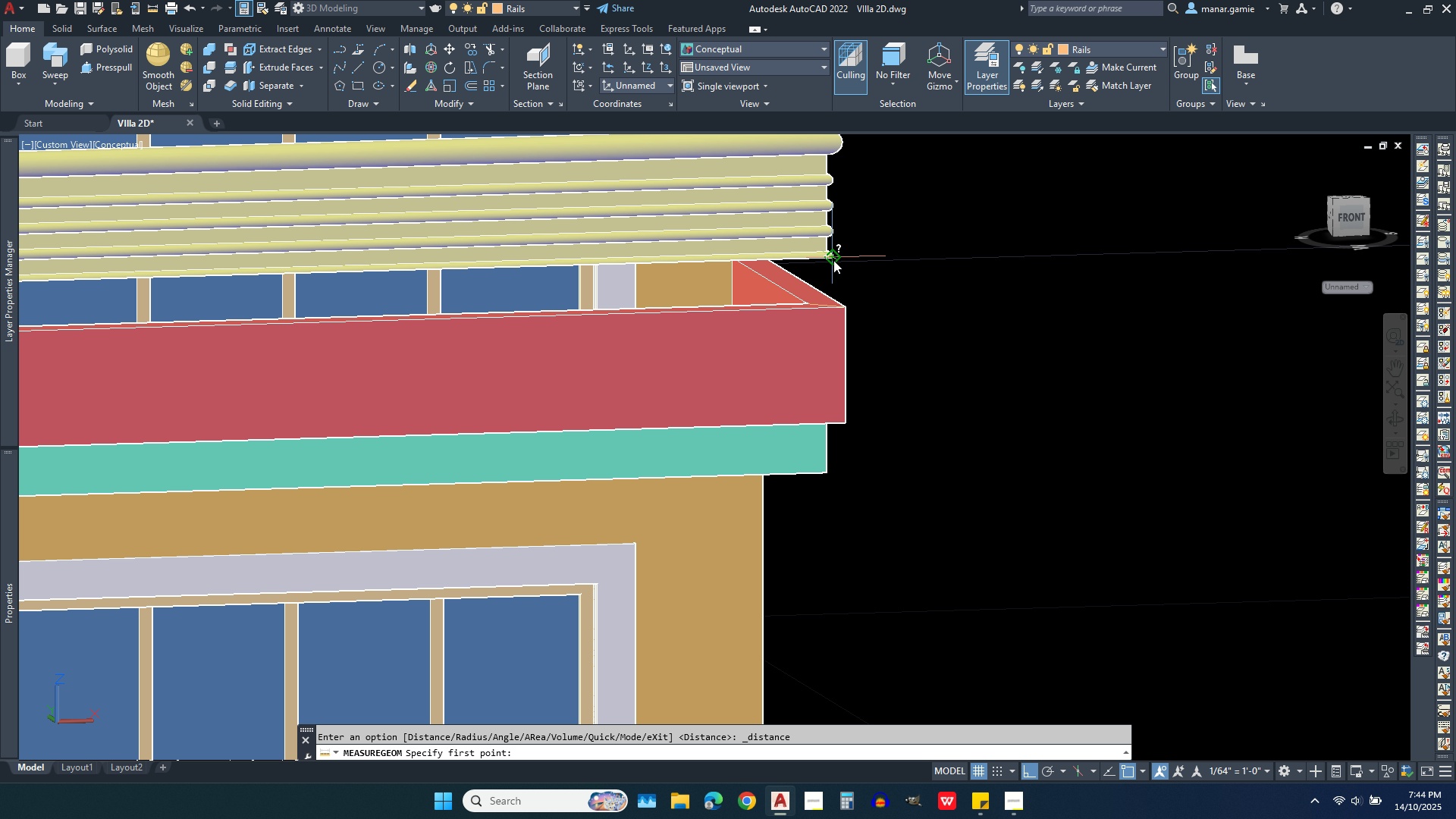 
left_click([833, 260])
 